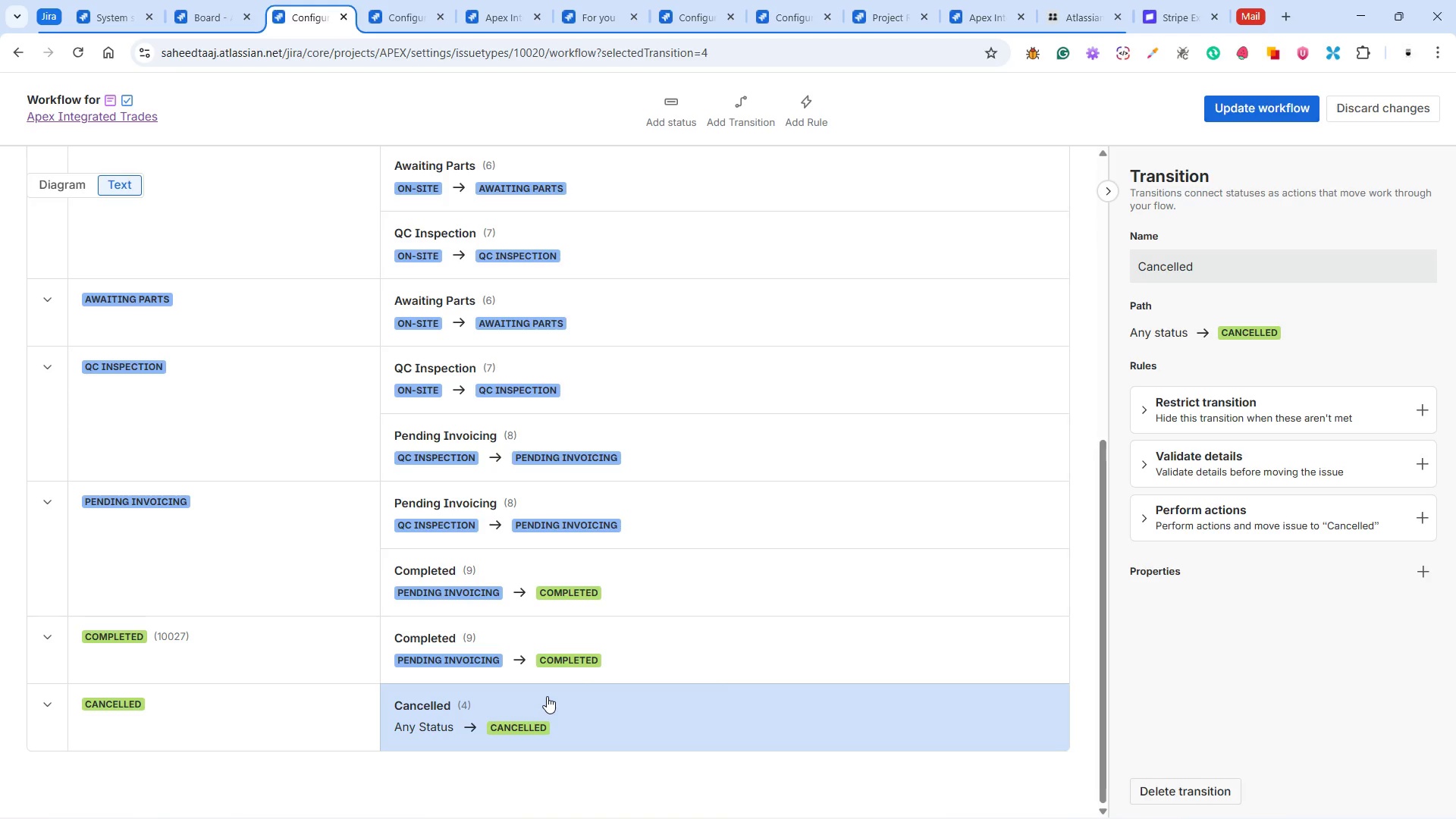 
scroll: coordinate [661, 599], scroll_direction: up, amount: 8.0
 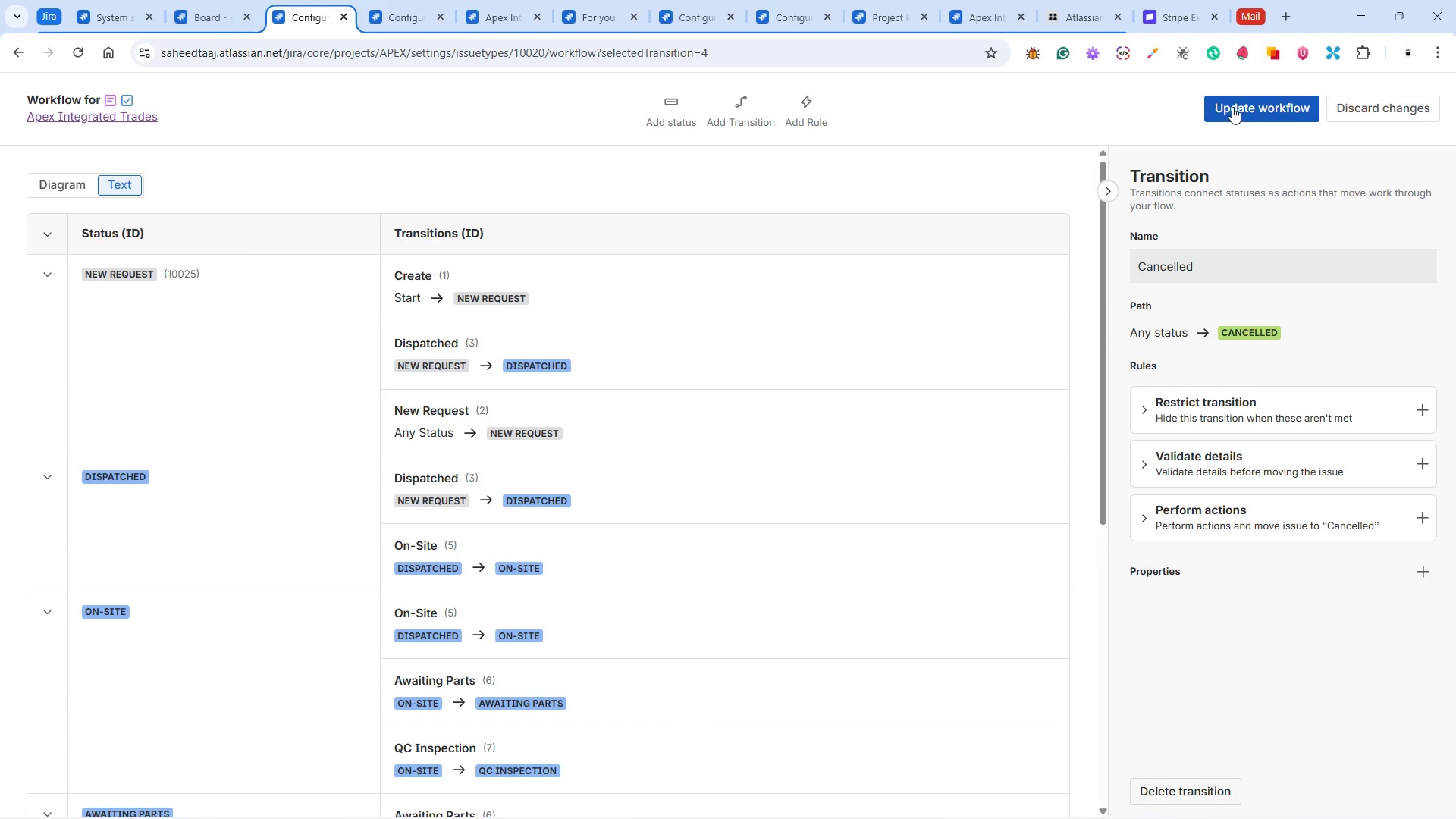 
left_click([1232, 106])
 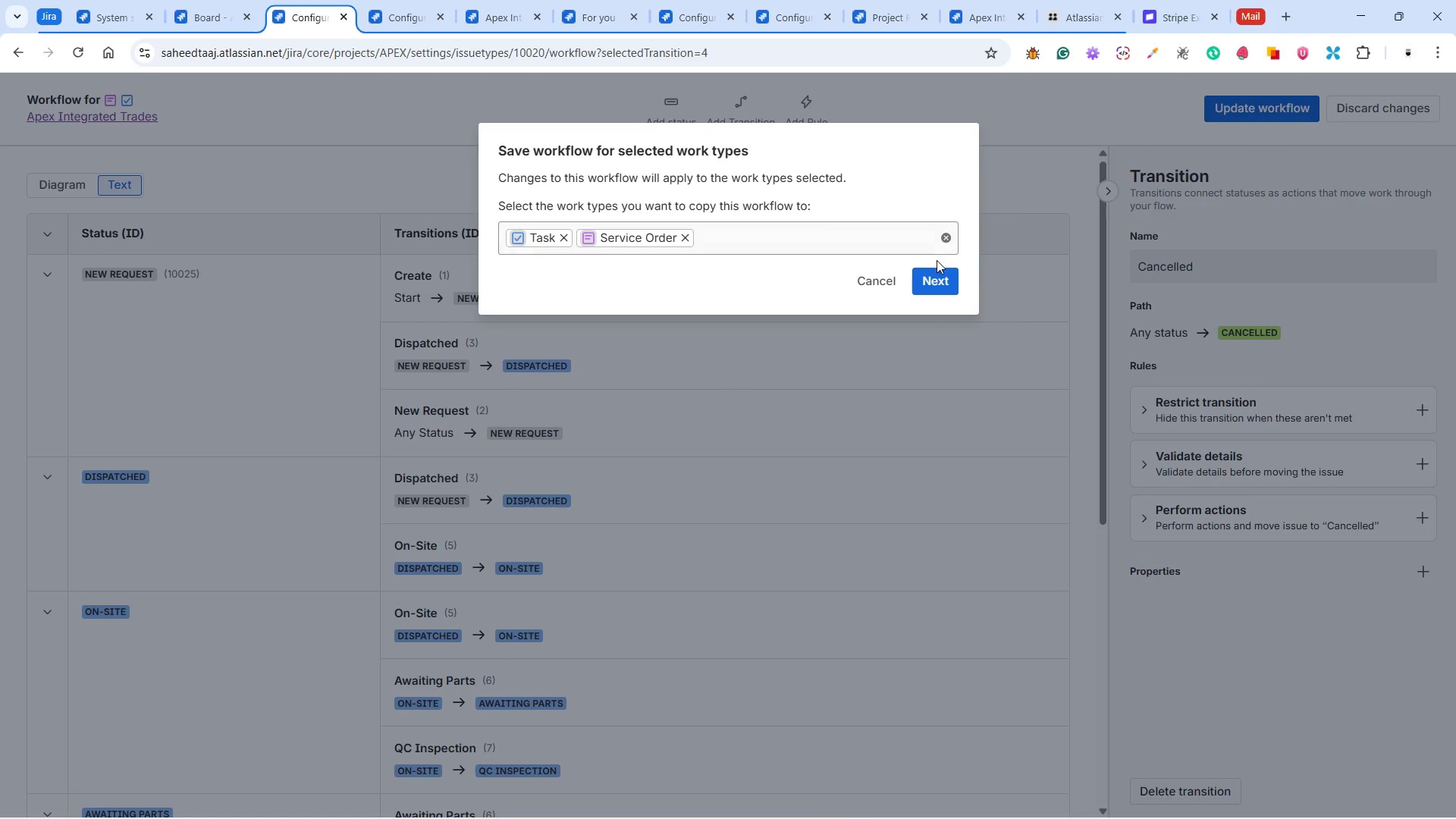 
left_click([934, 275])
 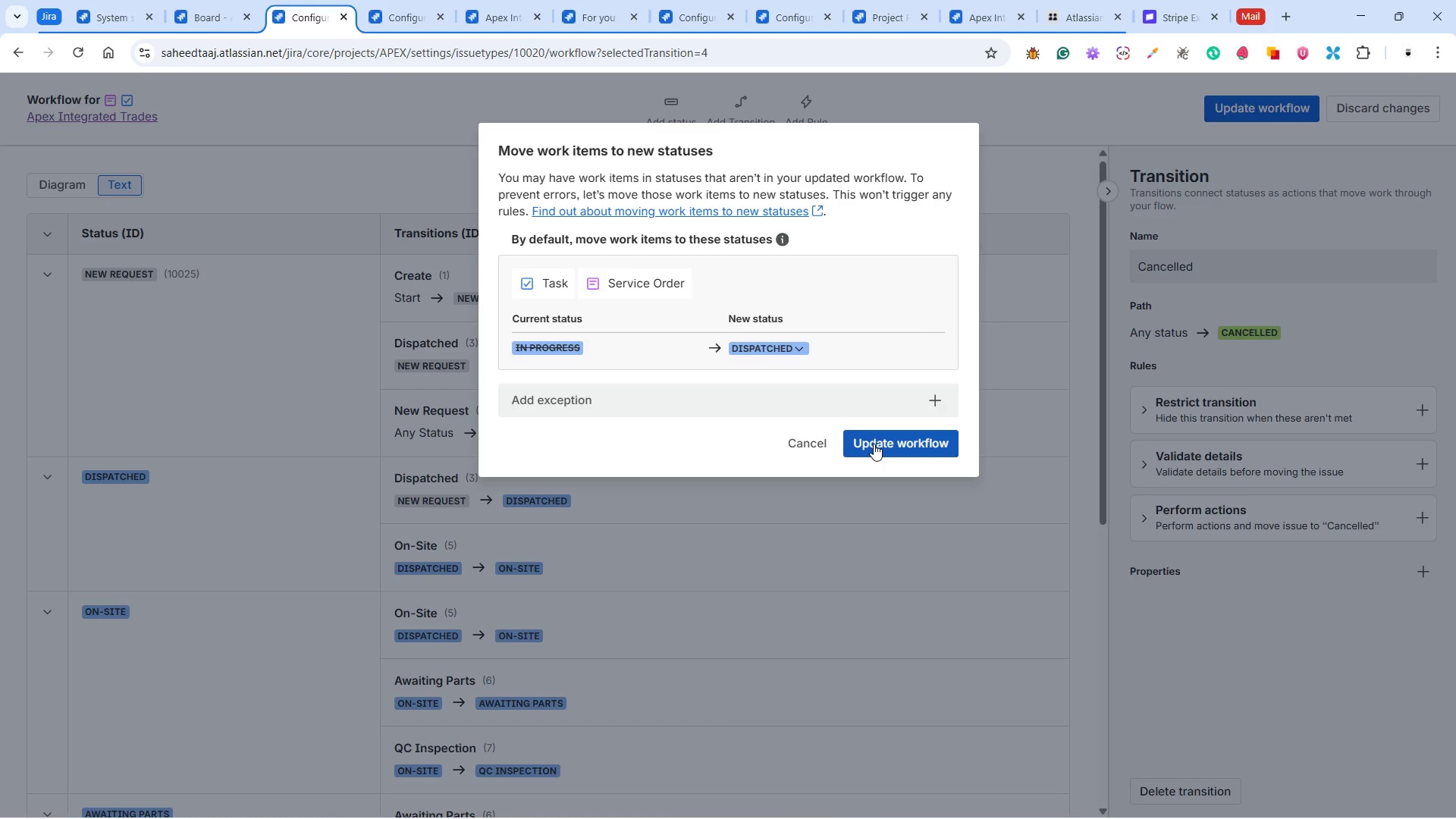 
wait(6.03)
 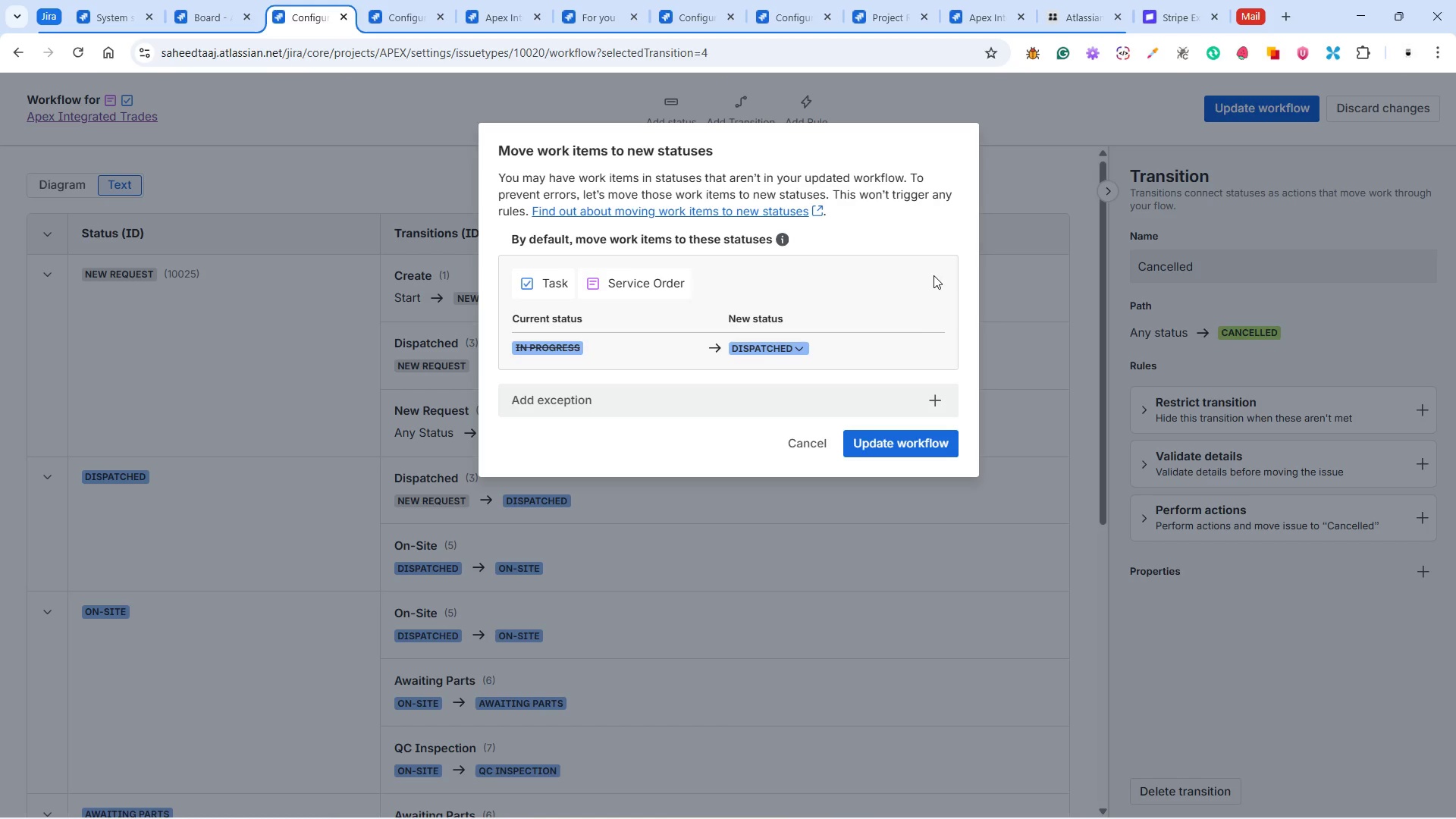 
left_click([874, 444])
 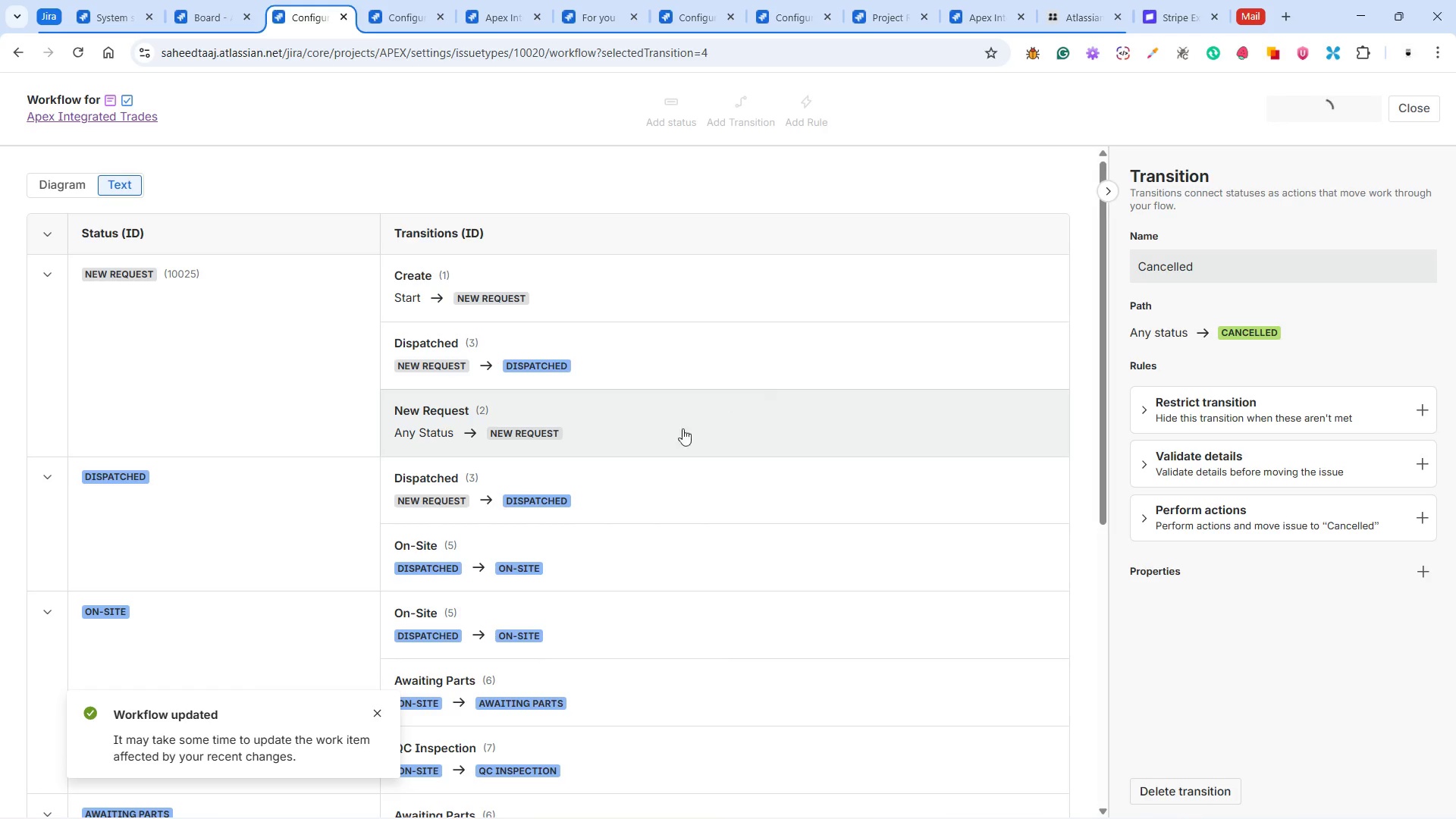 
wait(7.36)
 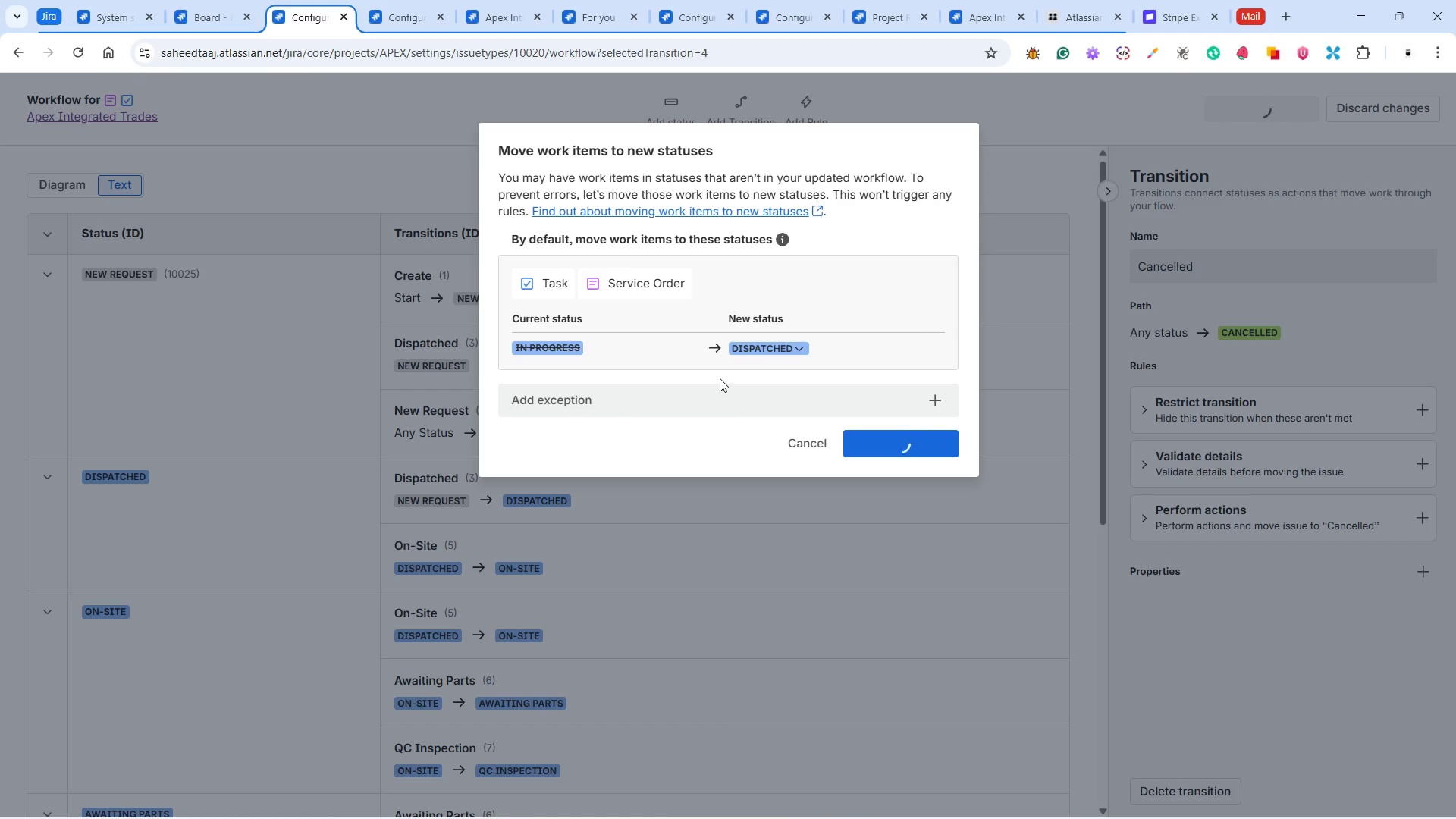 
left_click([400, 24])
 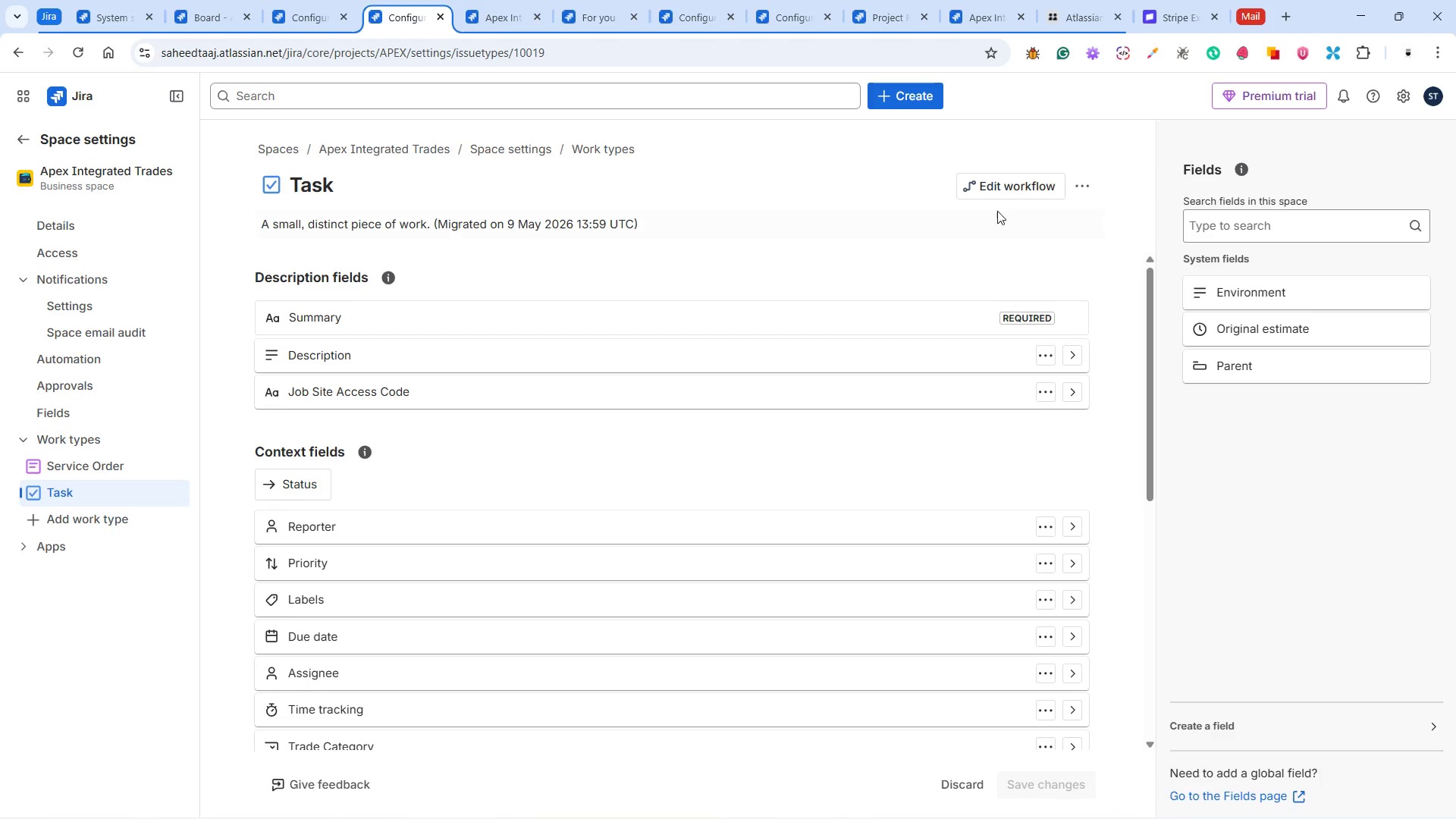 
left_click([1041, 184])
 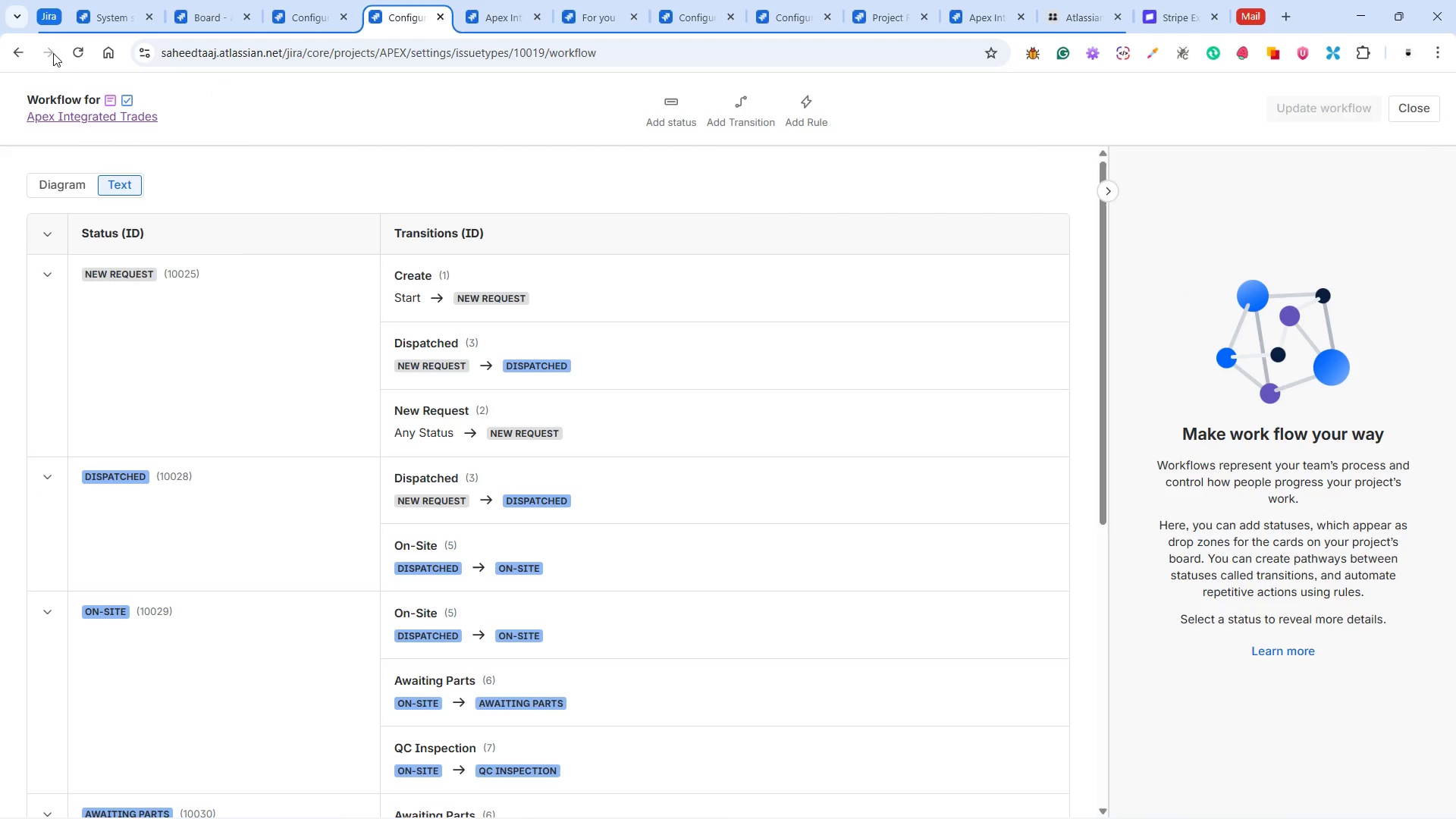 
left_click([19, 51])
 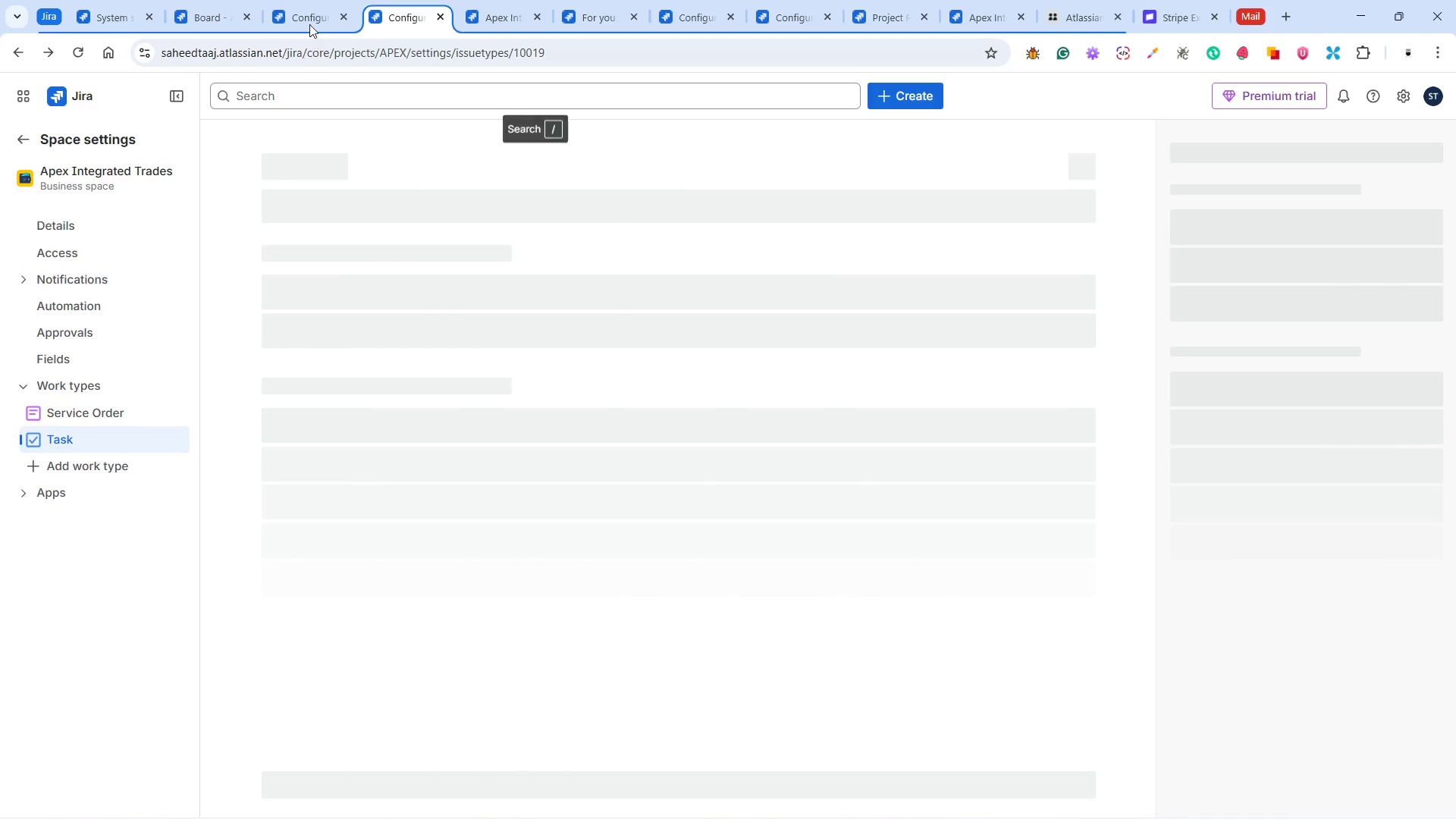 
left_click([300, 15])
 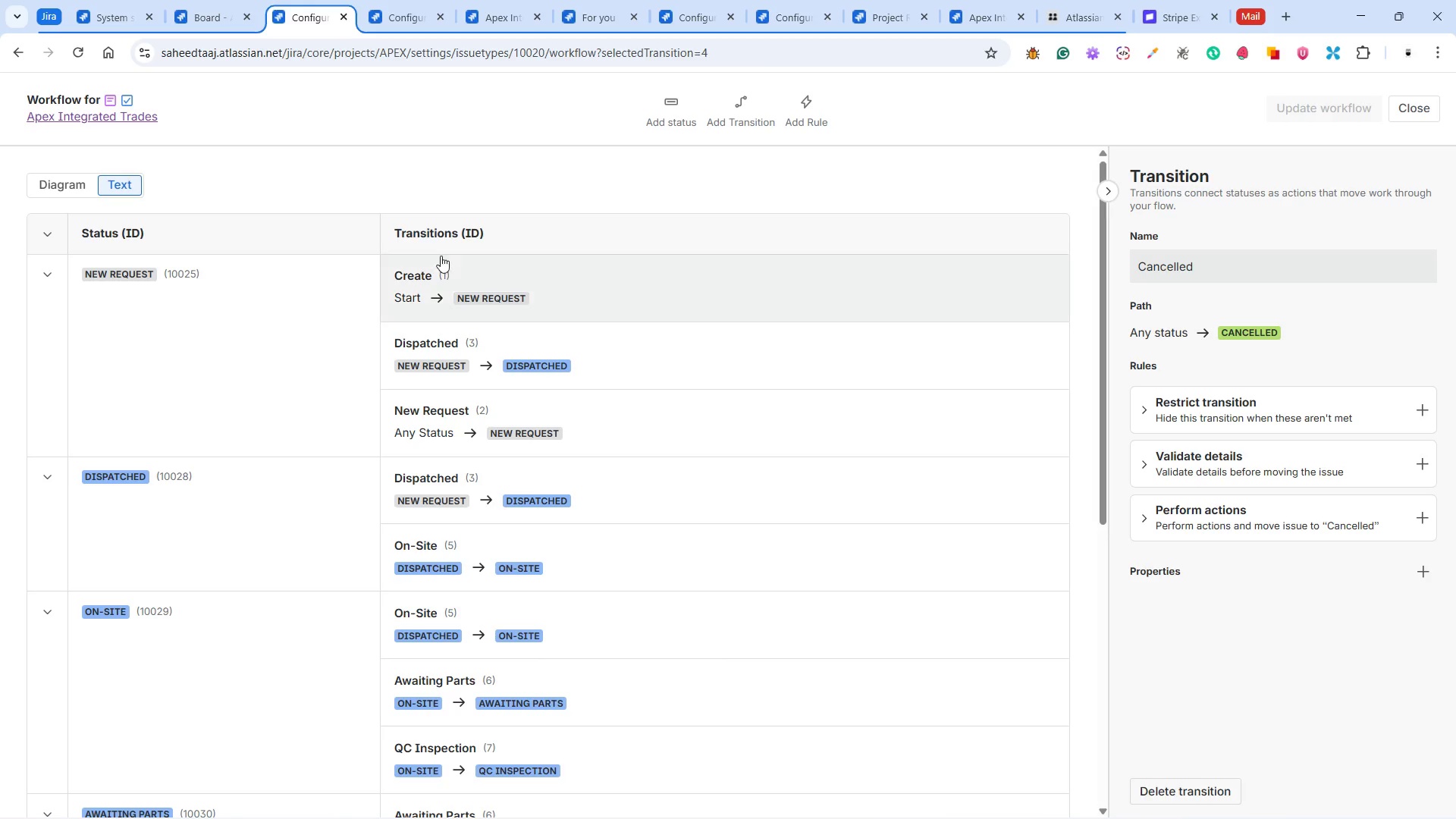 
scroll: coordinate [322, 410], scroll_direction: none, amount: 0.0
 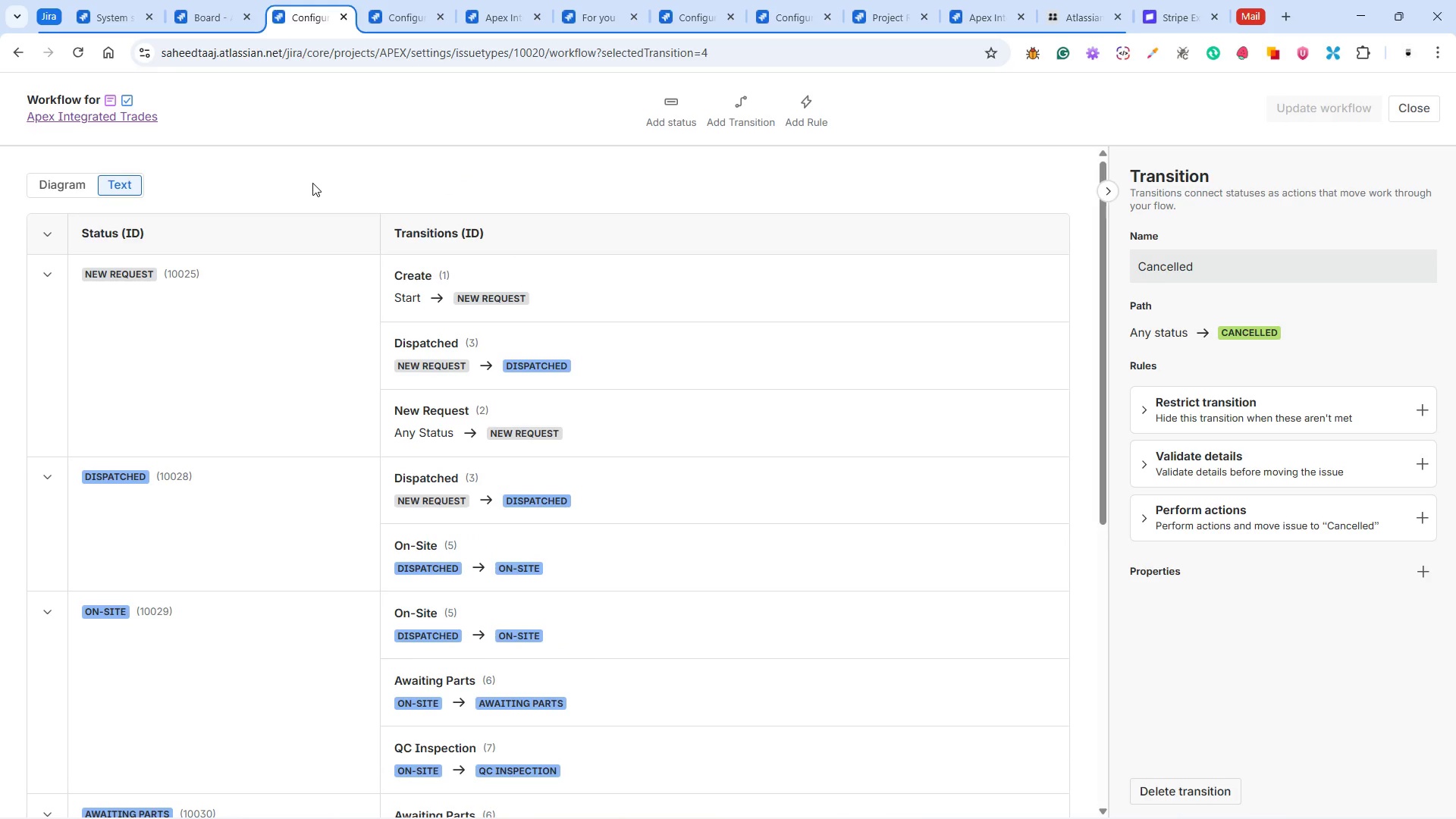 
wait(5.31)
 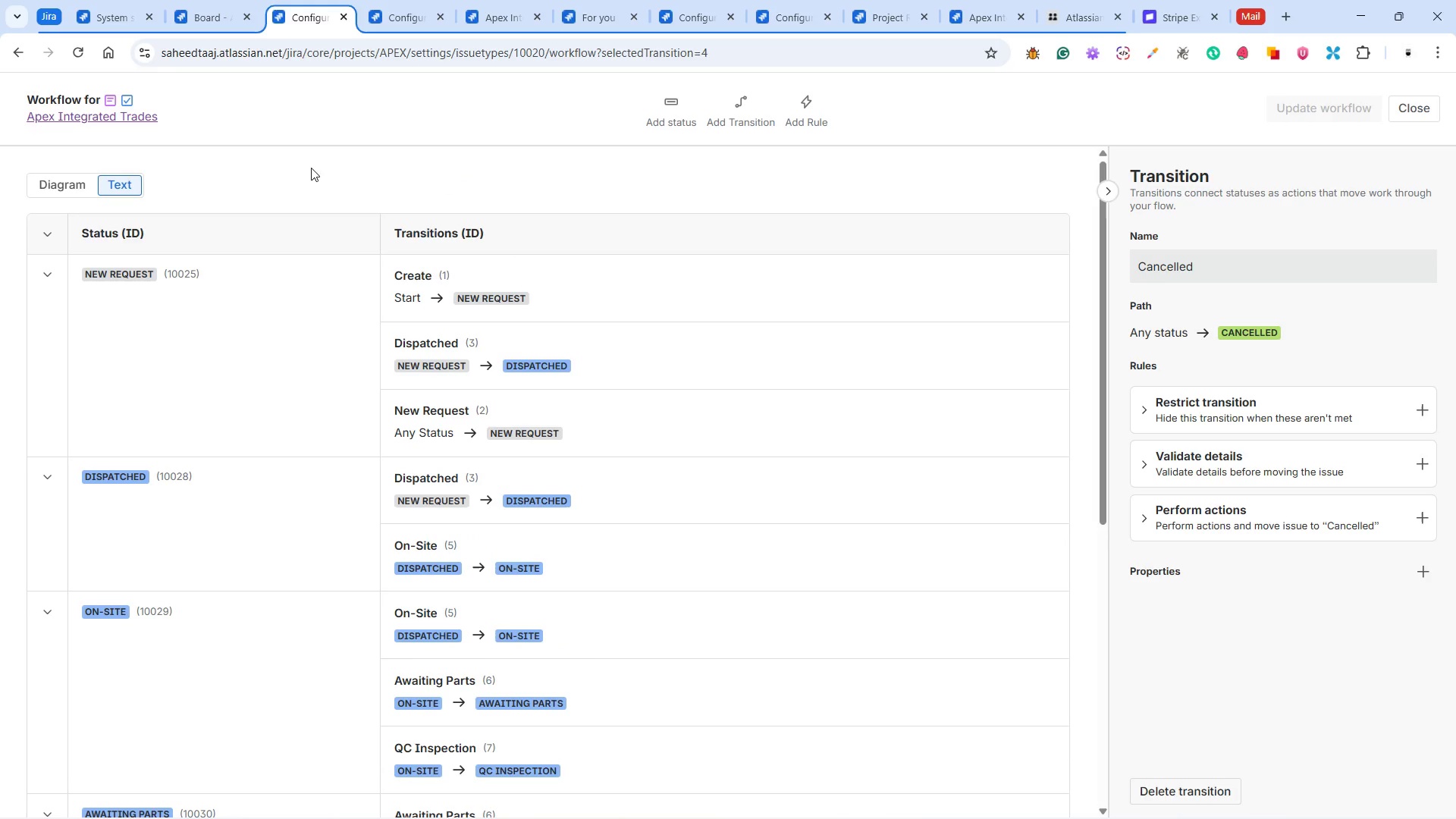 
left_click([340, 99])
 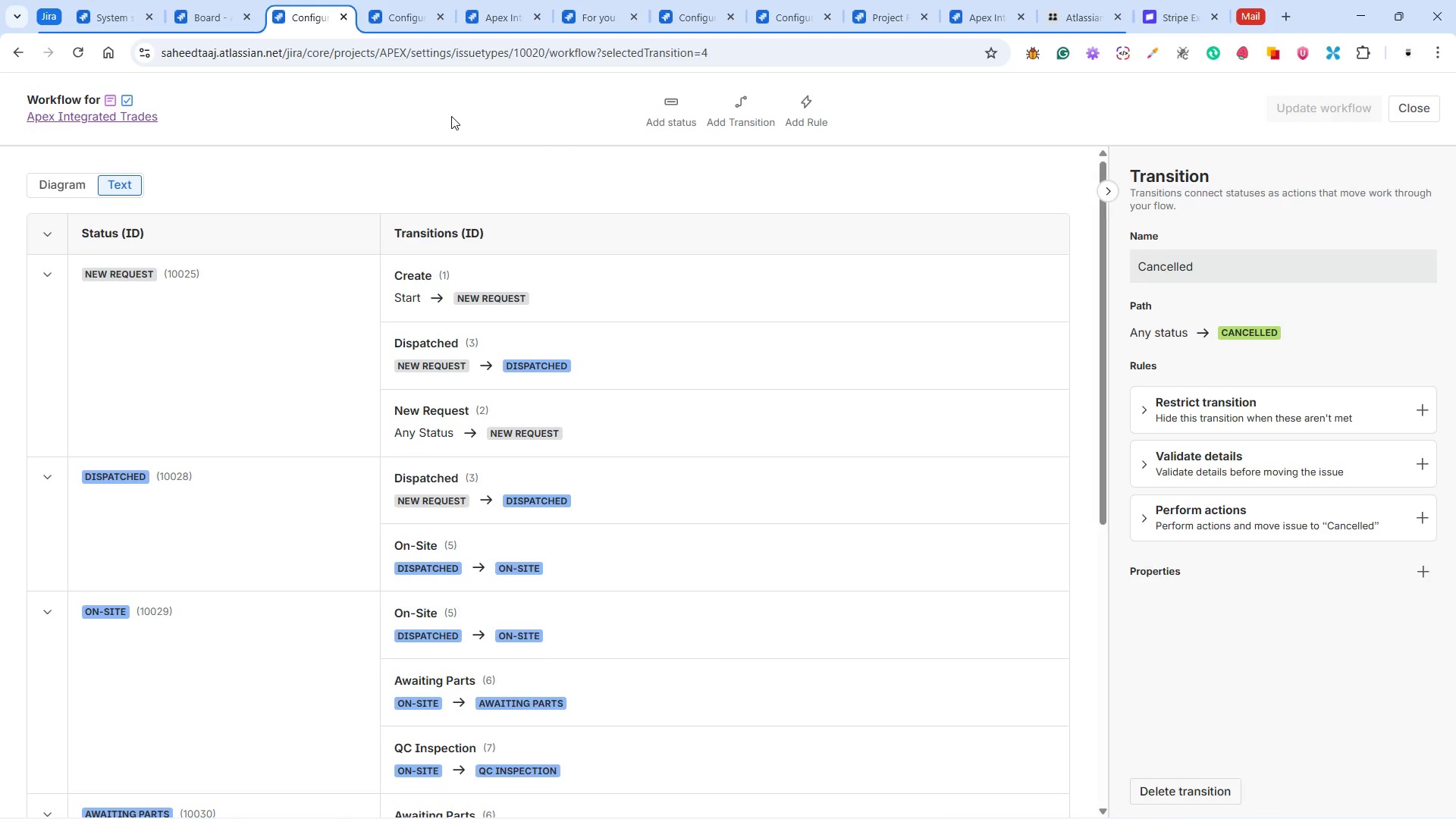 
wait(17.81)
 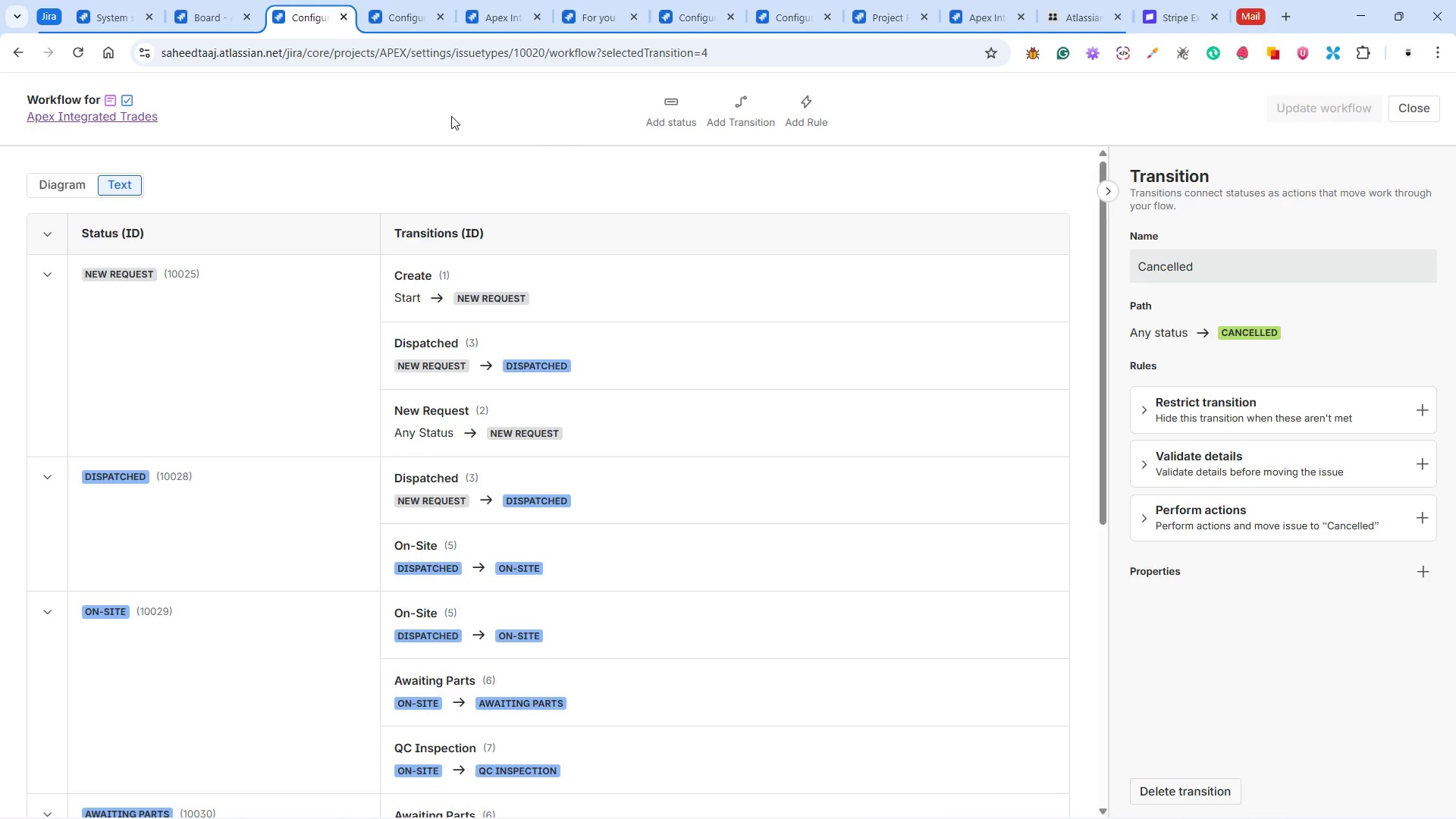 
scroll: coordinate [487, 349], scroll_direction: up, amount: 5.0
 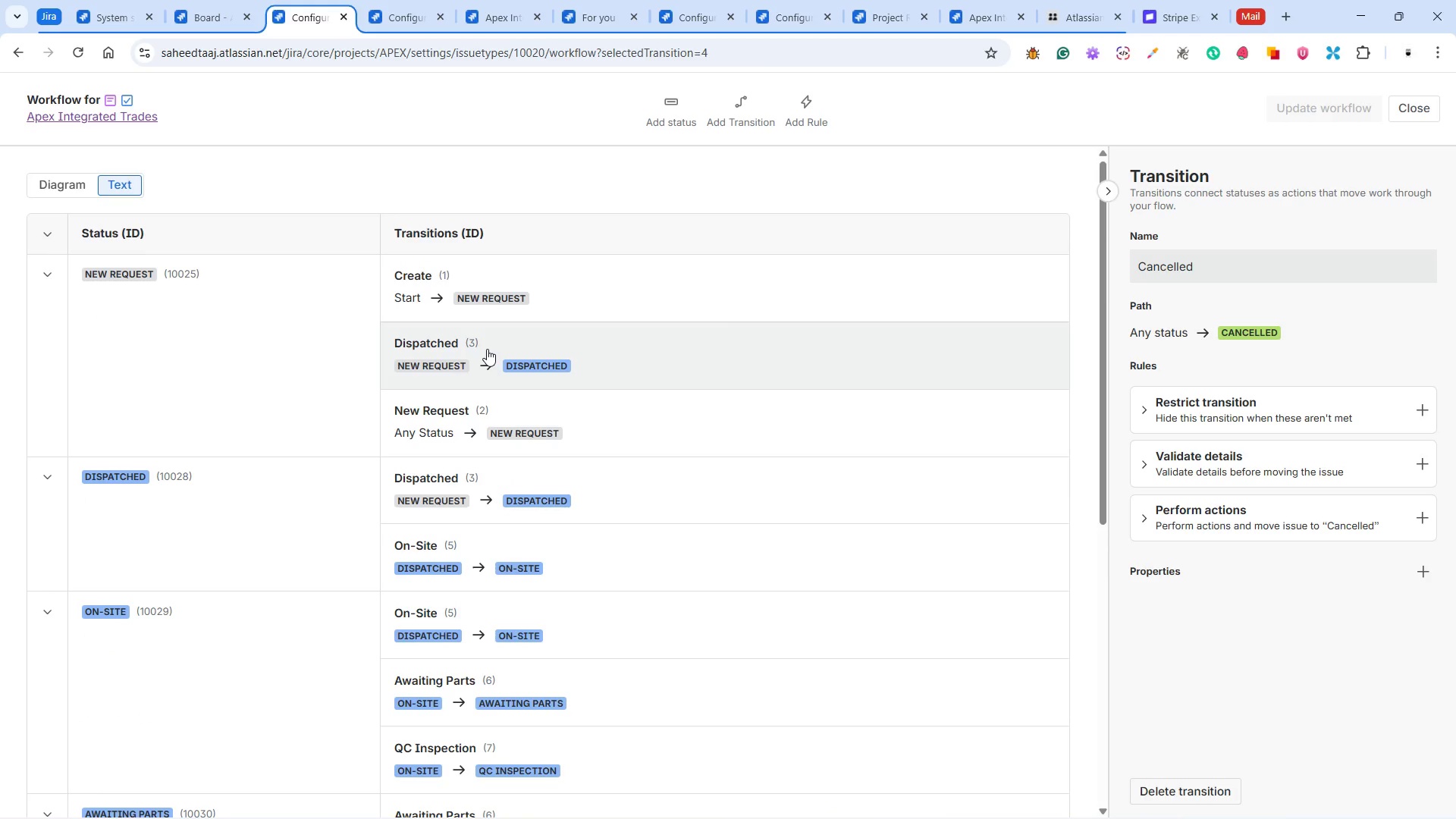 
scroll: coordinate [487, 350], scroll_direction: down, amount: 3.0
 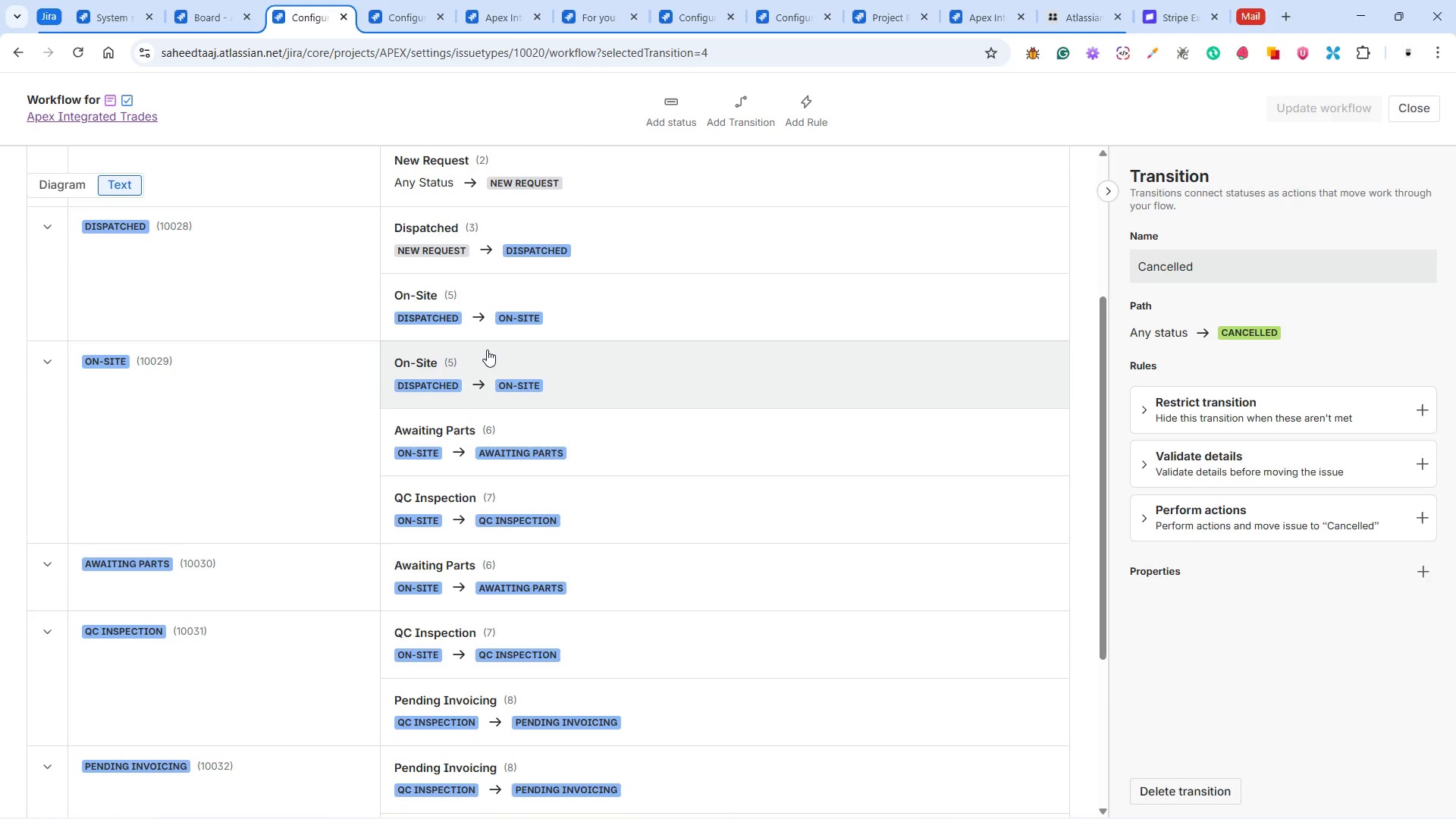 
scroll: coordinate [487, 350], scroll_direction: up, amount: 9.0
 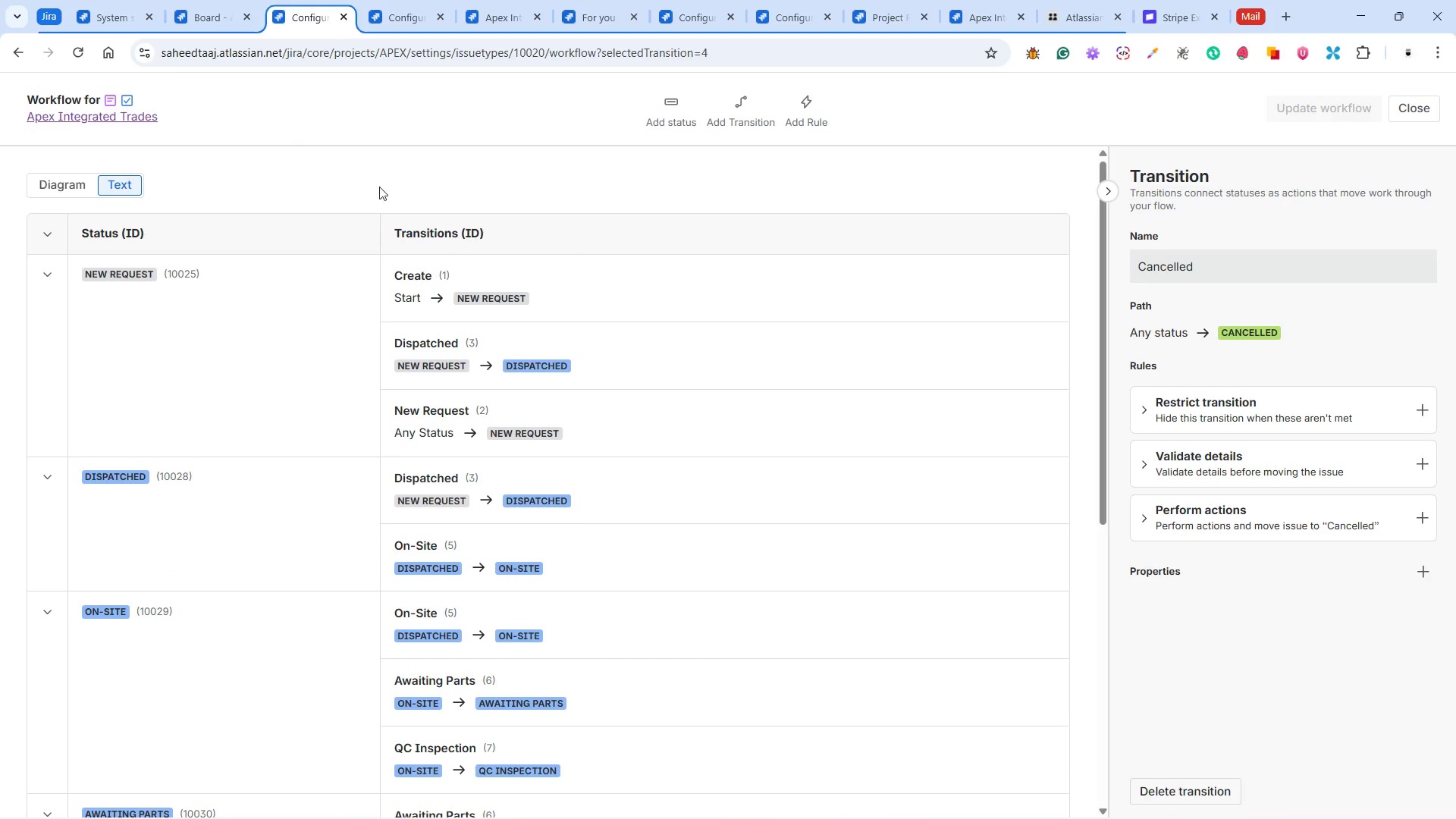 
left_click([215, 12])
 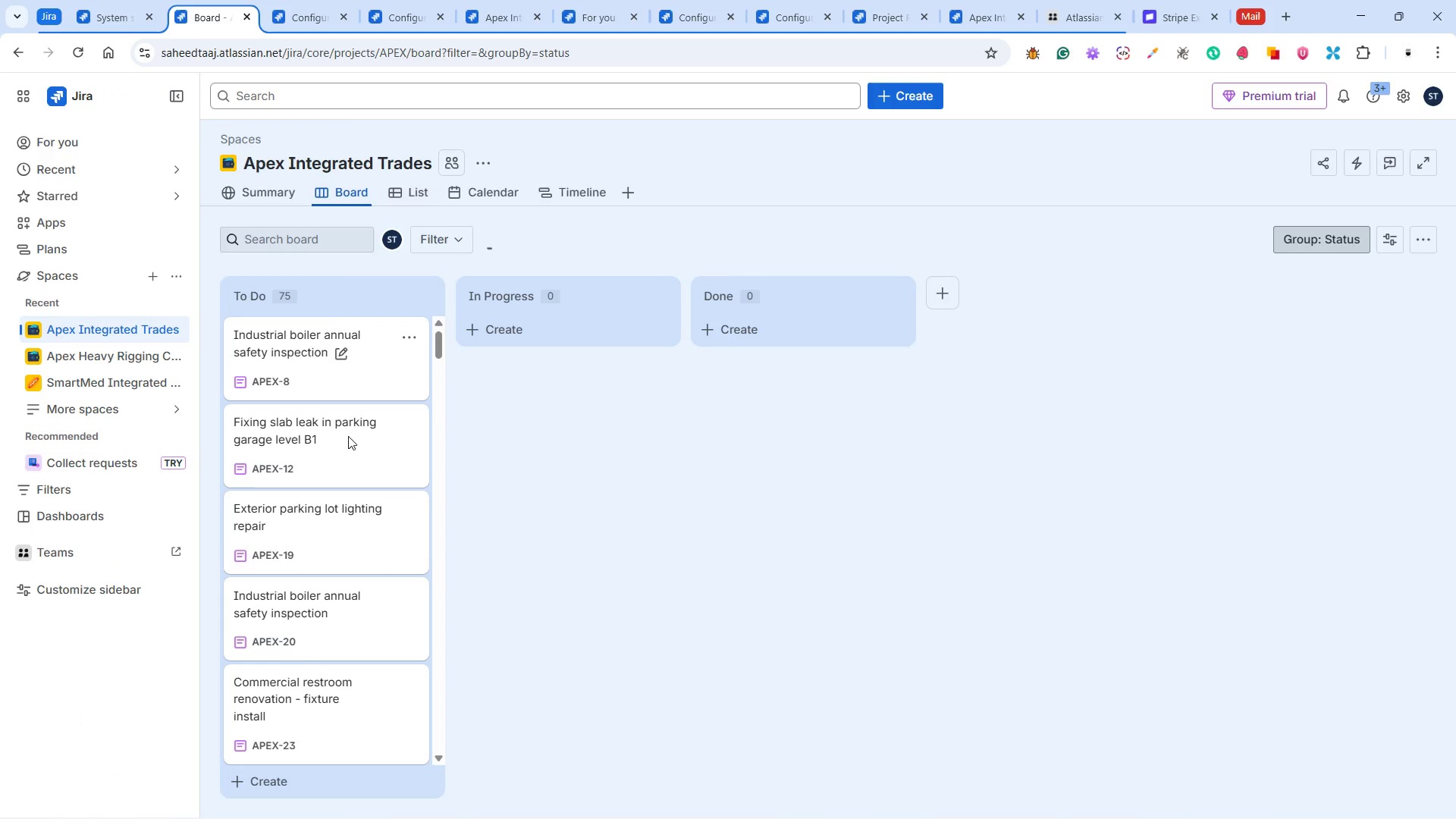 
scroll: coordinate [347, 432], scroll_direction: down, amount: 1.0
 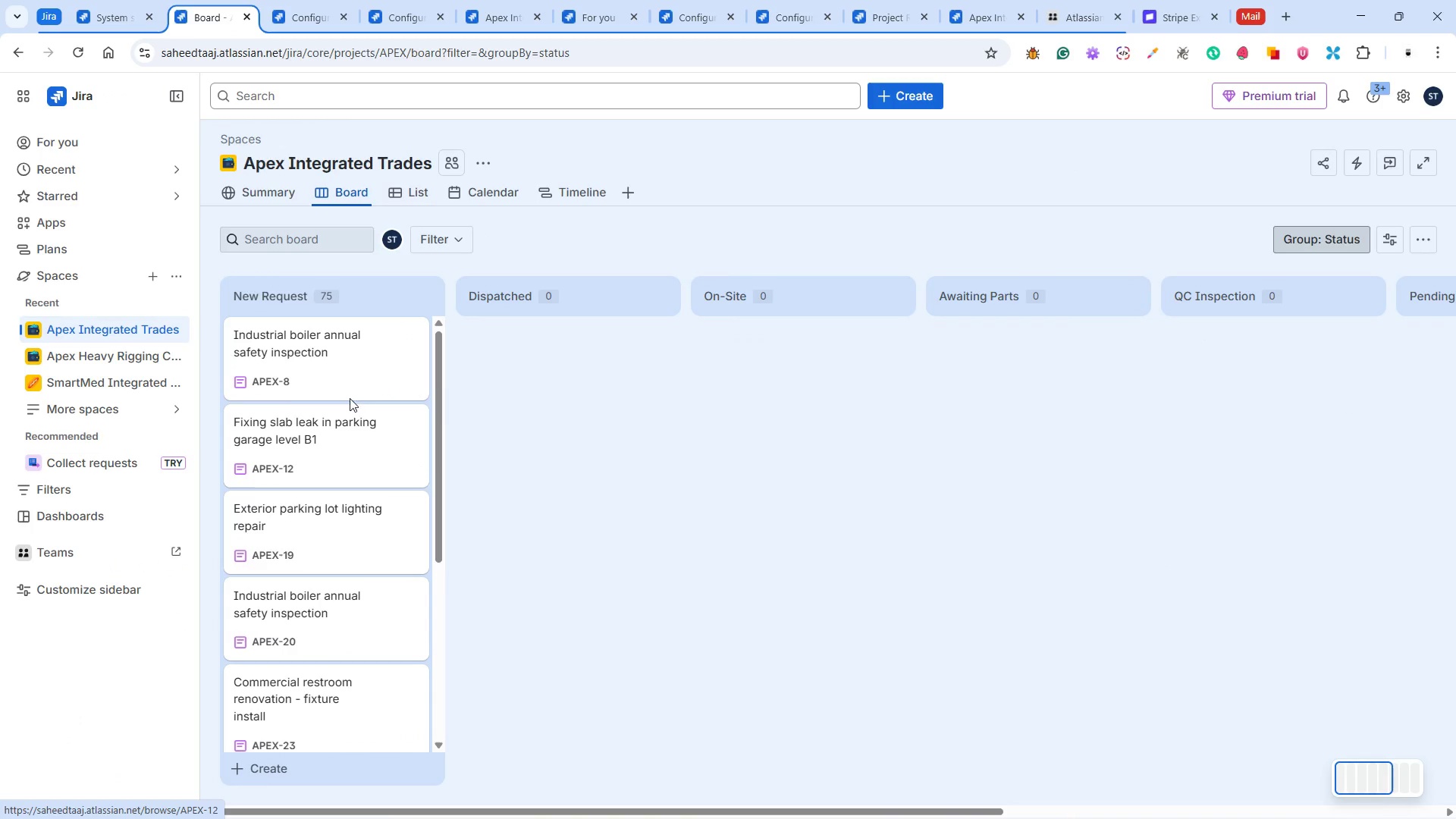 
mouse_move([355, 372])
 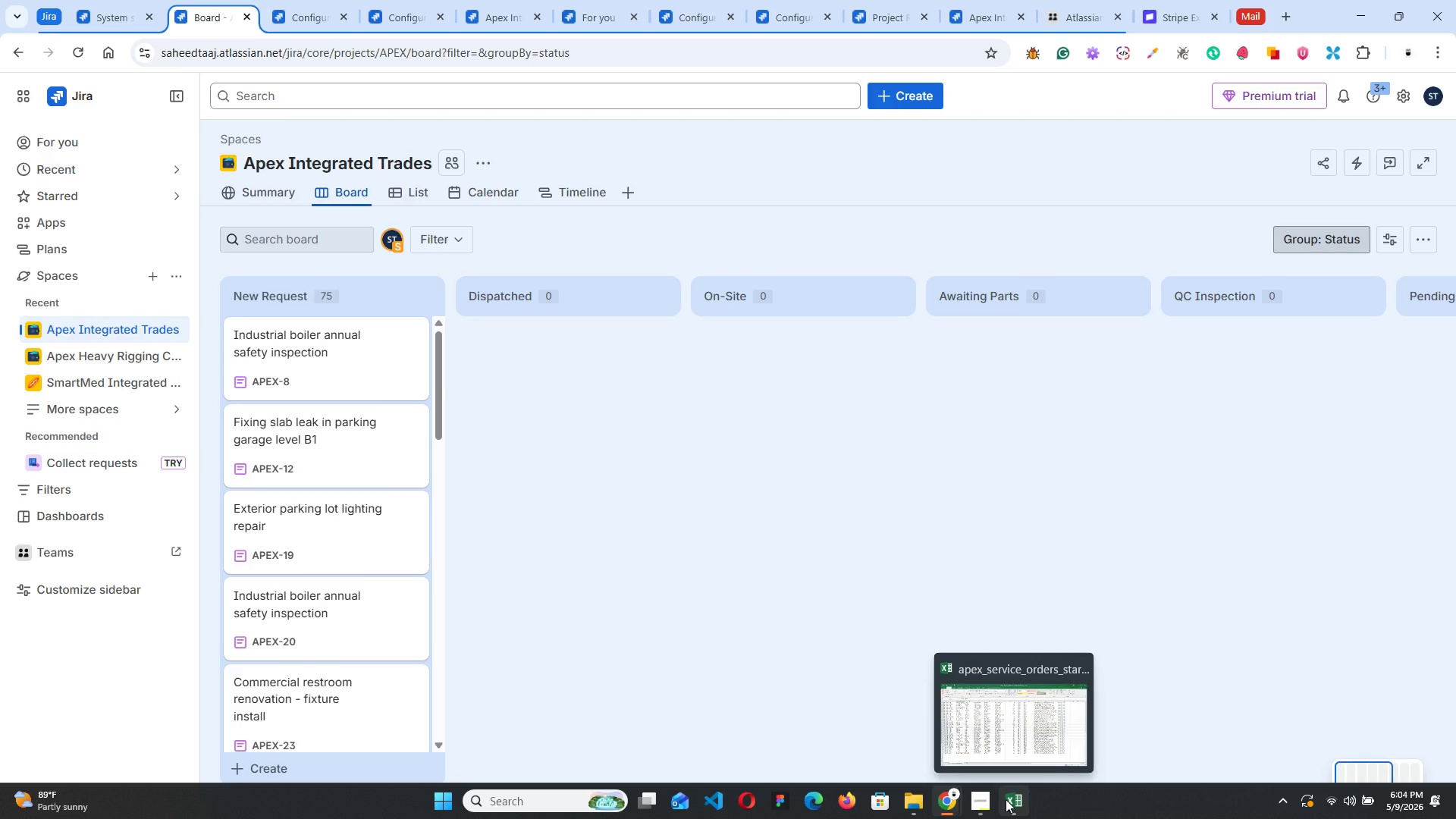 
wait(103.06)
 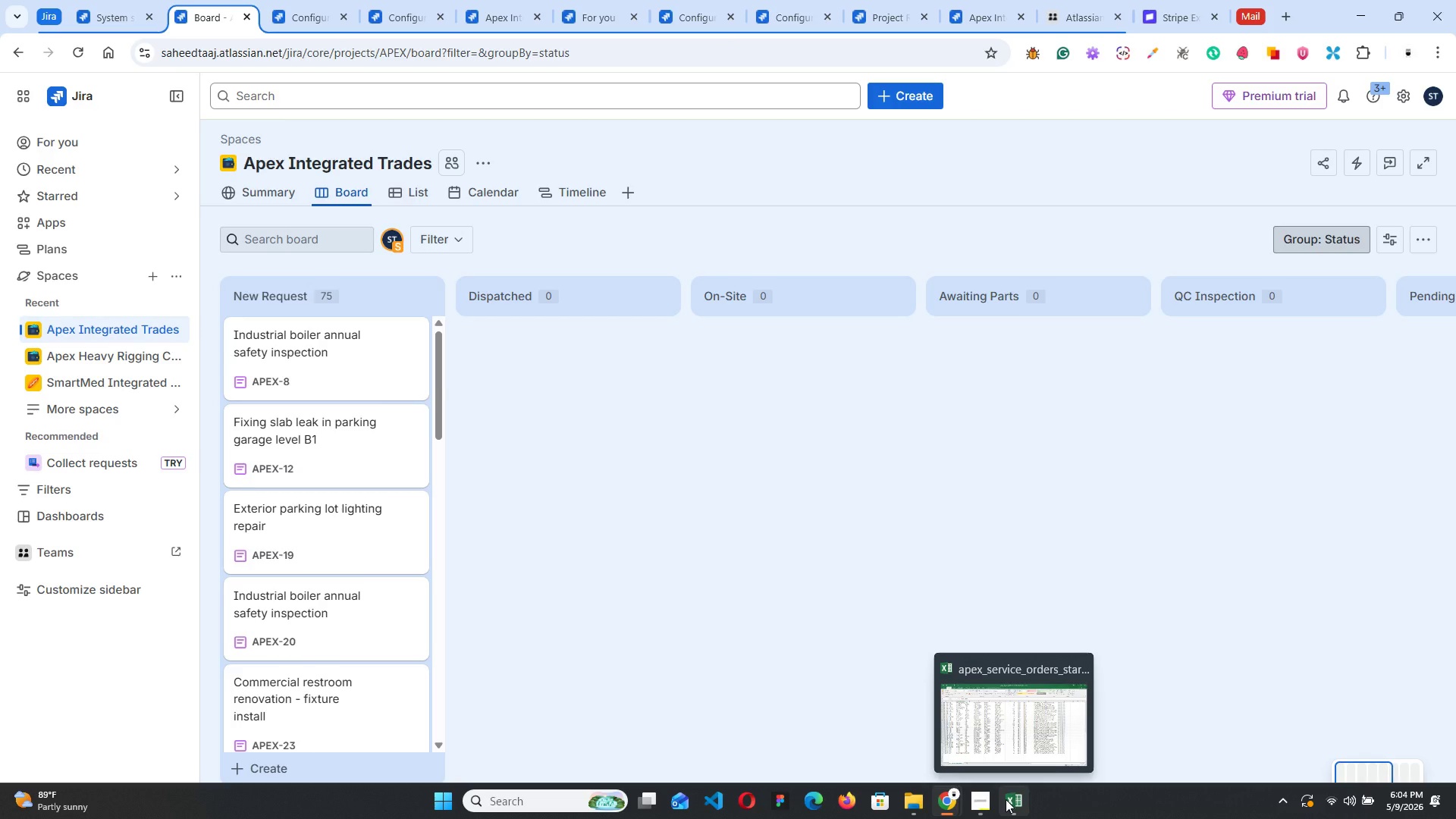 
left_click([351, 372])
 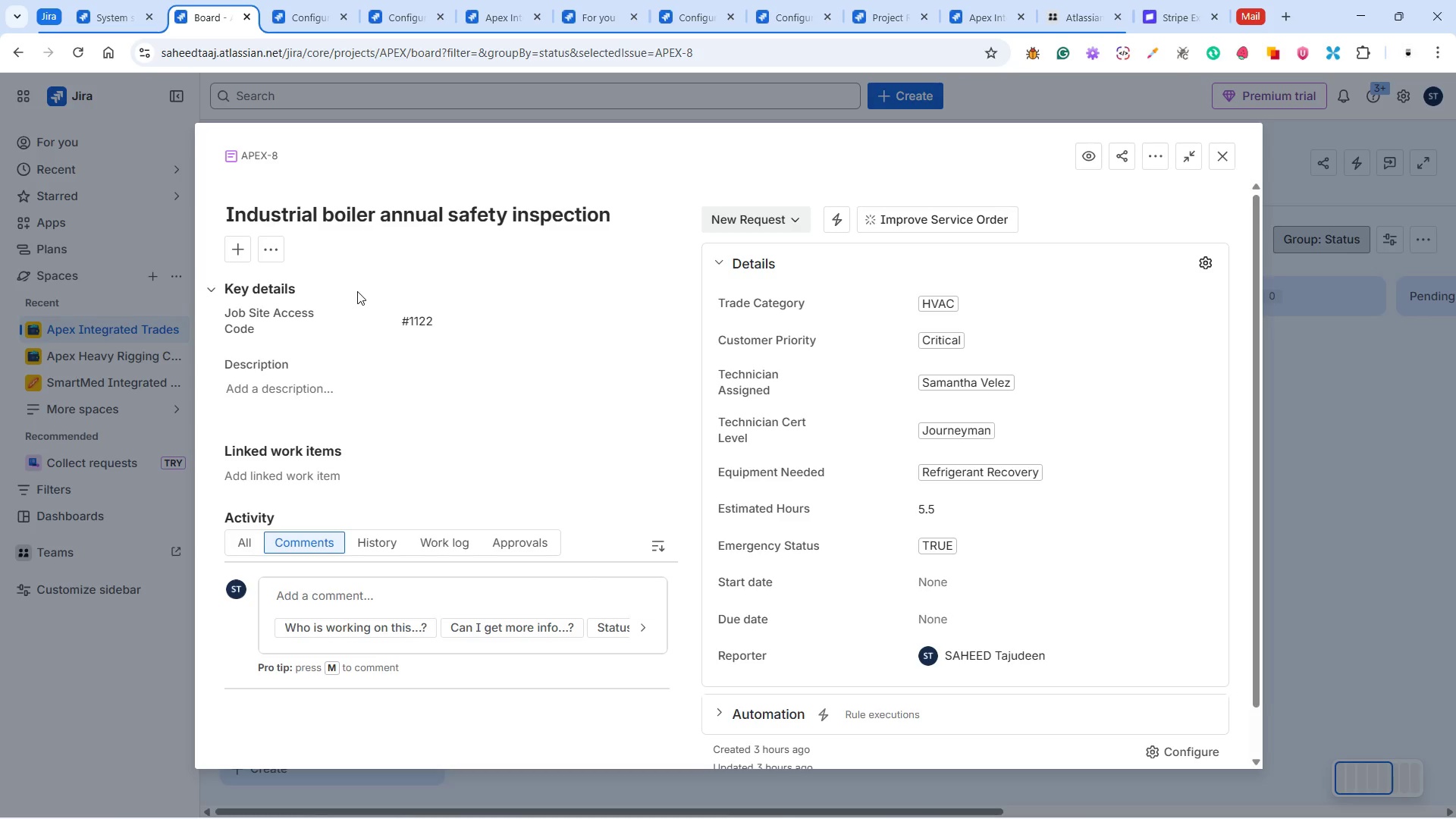 
wait(37.0)
 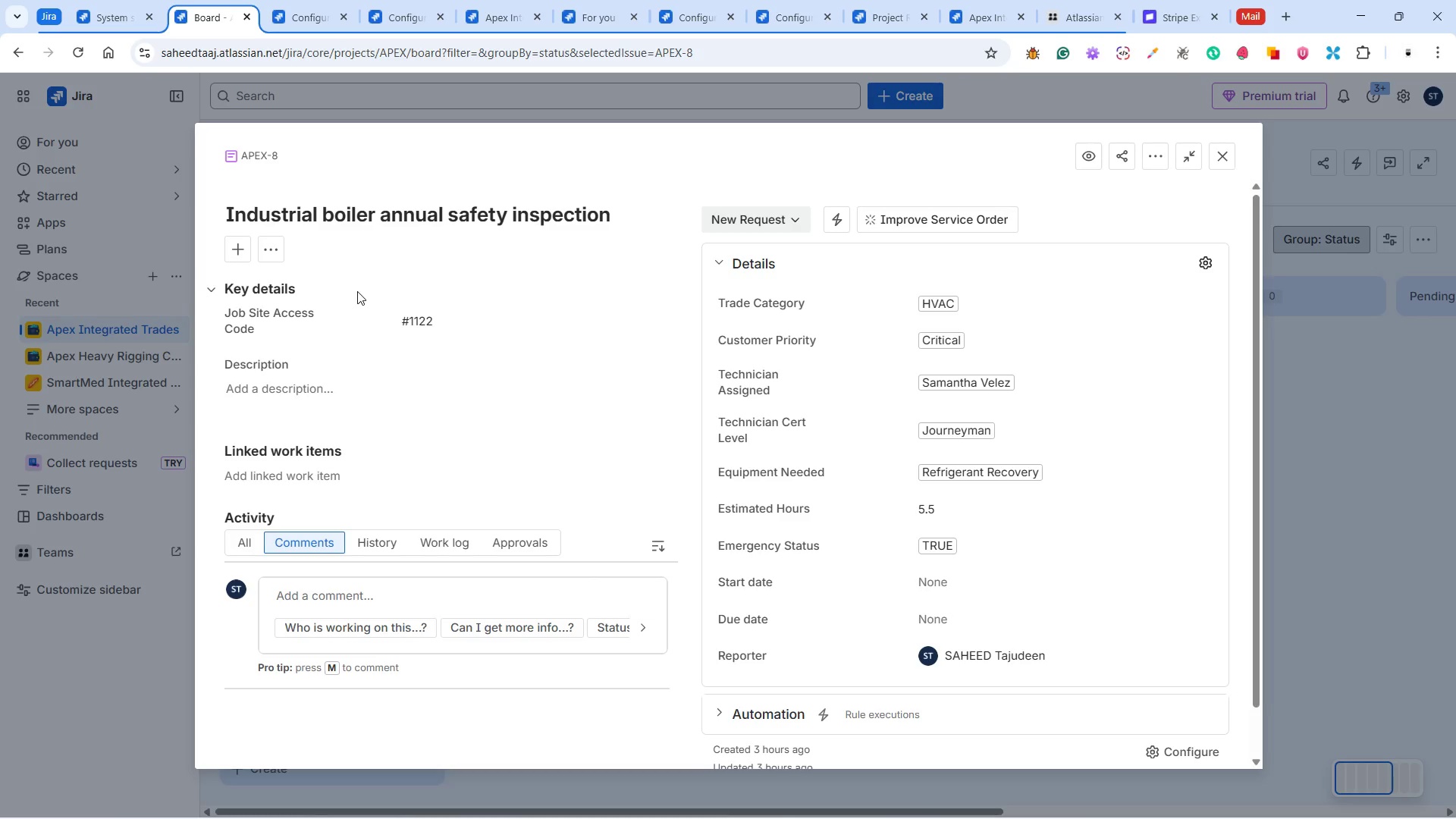 
double_click([780, 217])
 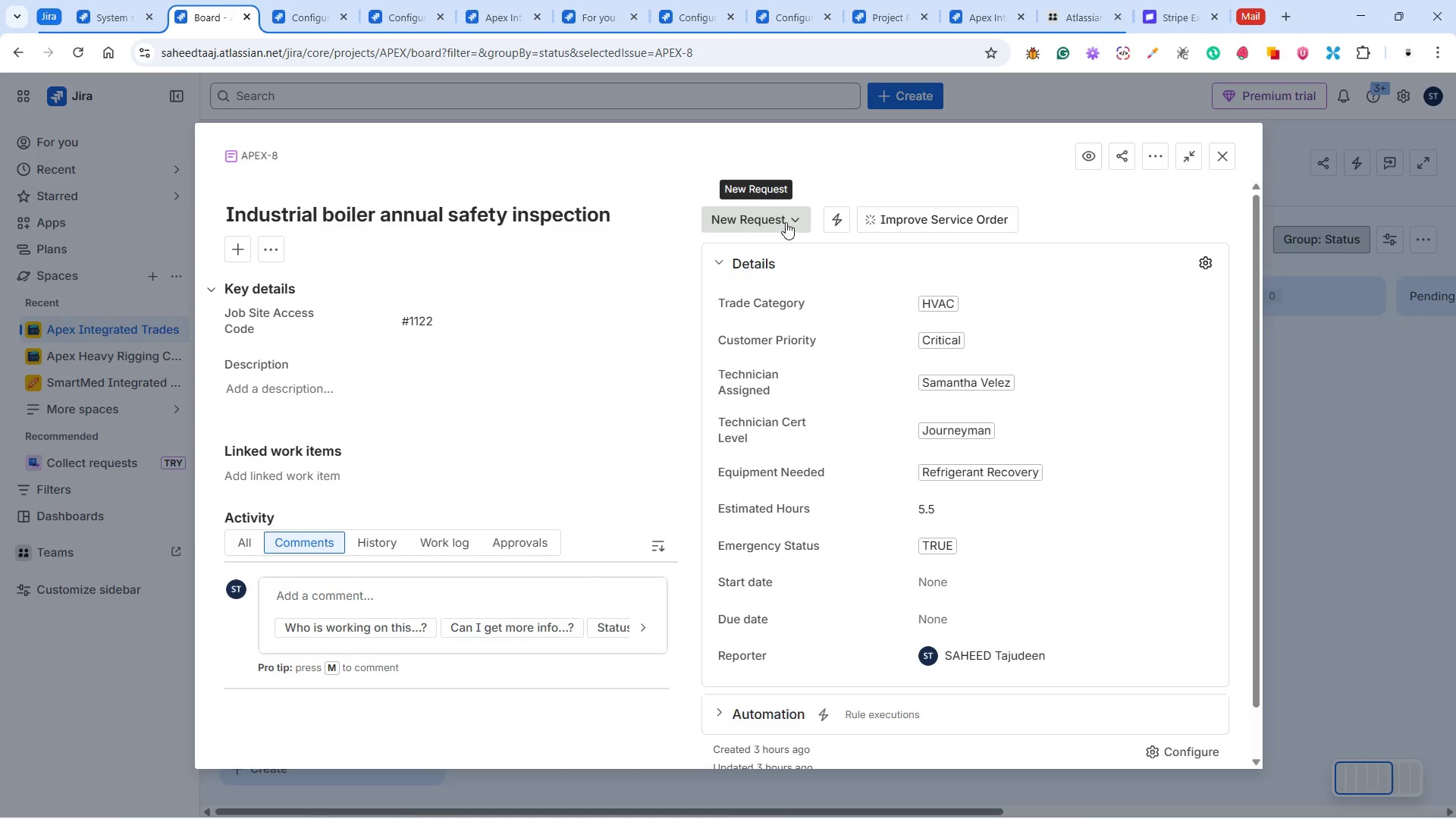 
left_click([791, 214])
 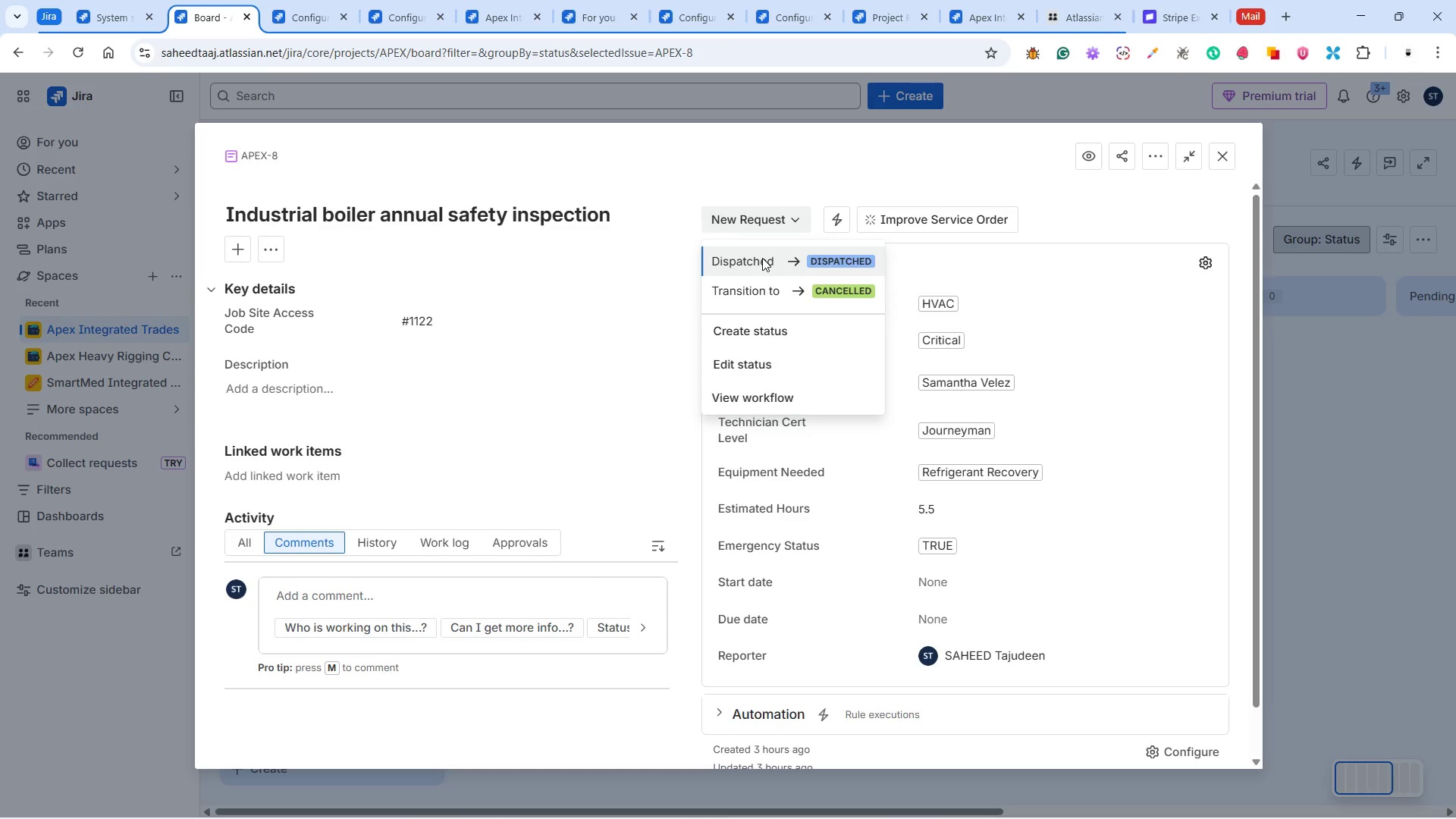 
left_click([762, 258])
 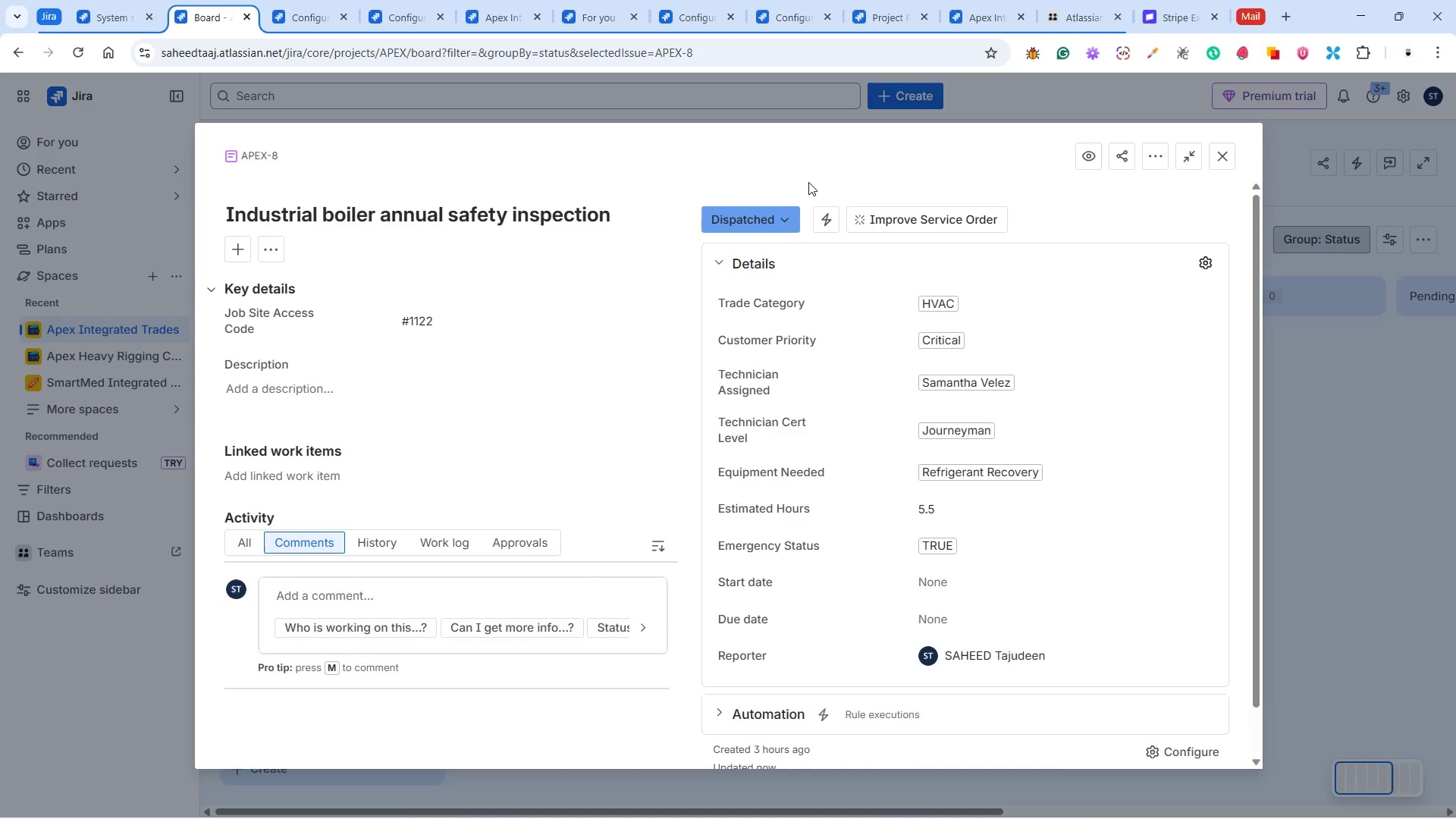 
wait(6.41)
 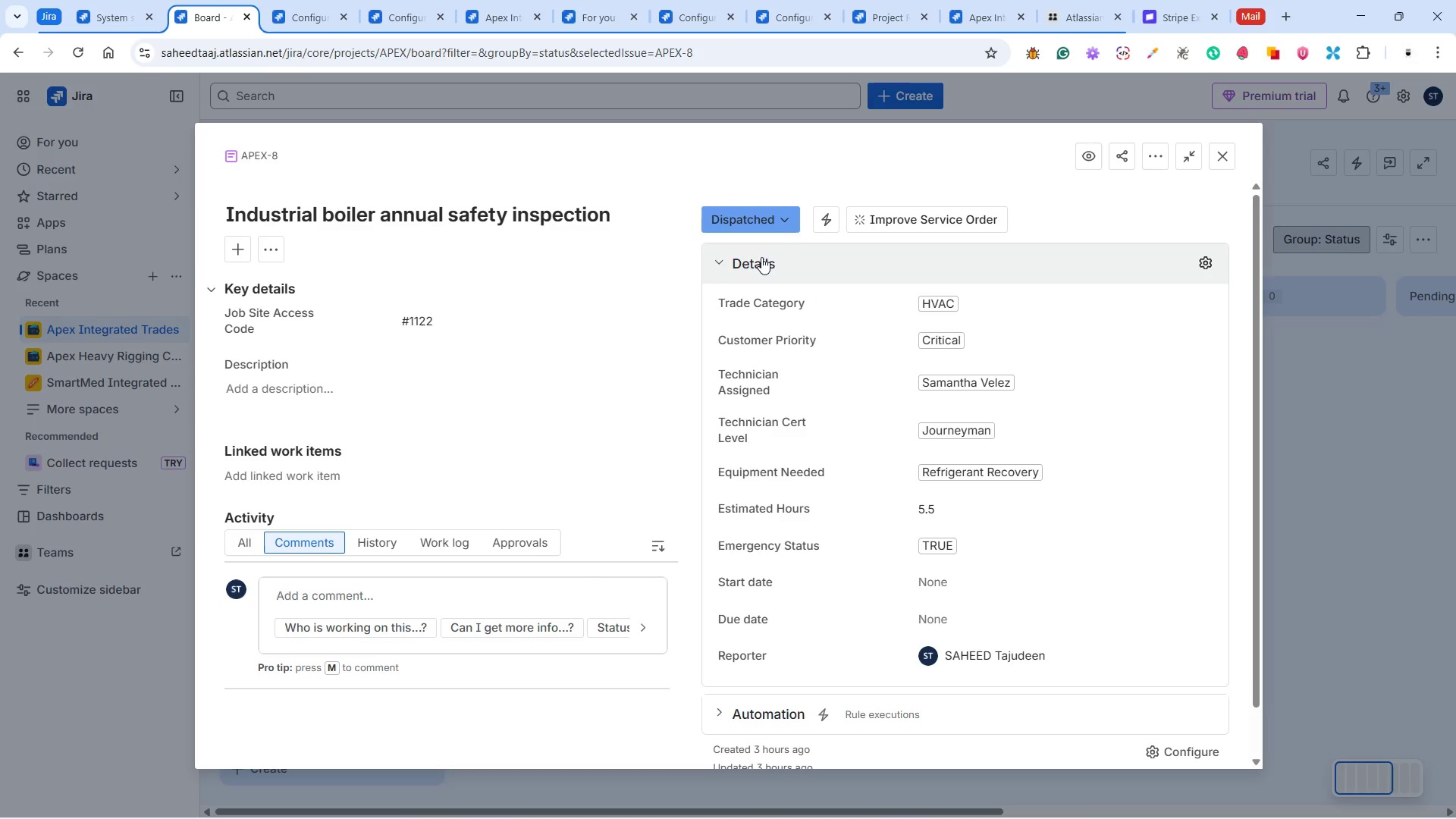 
left_click([959, 585])
 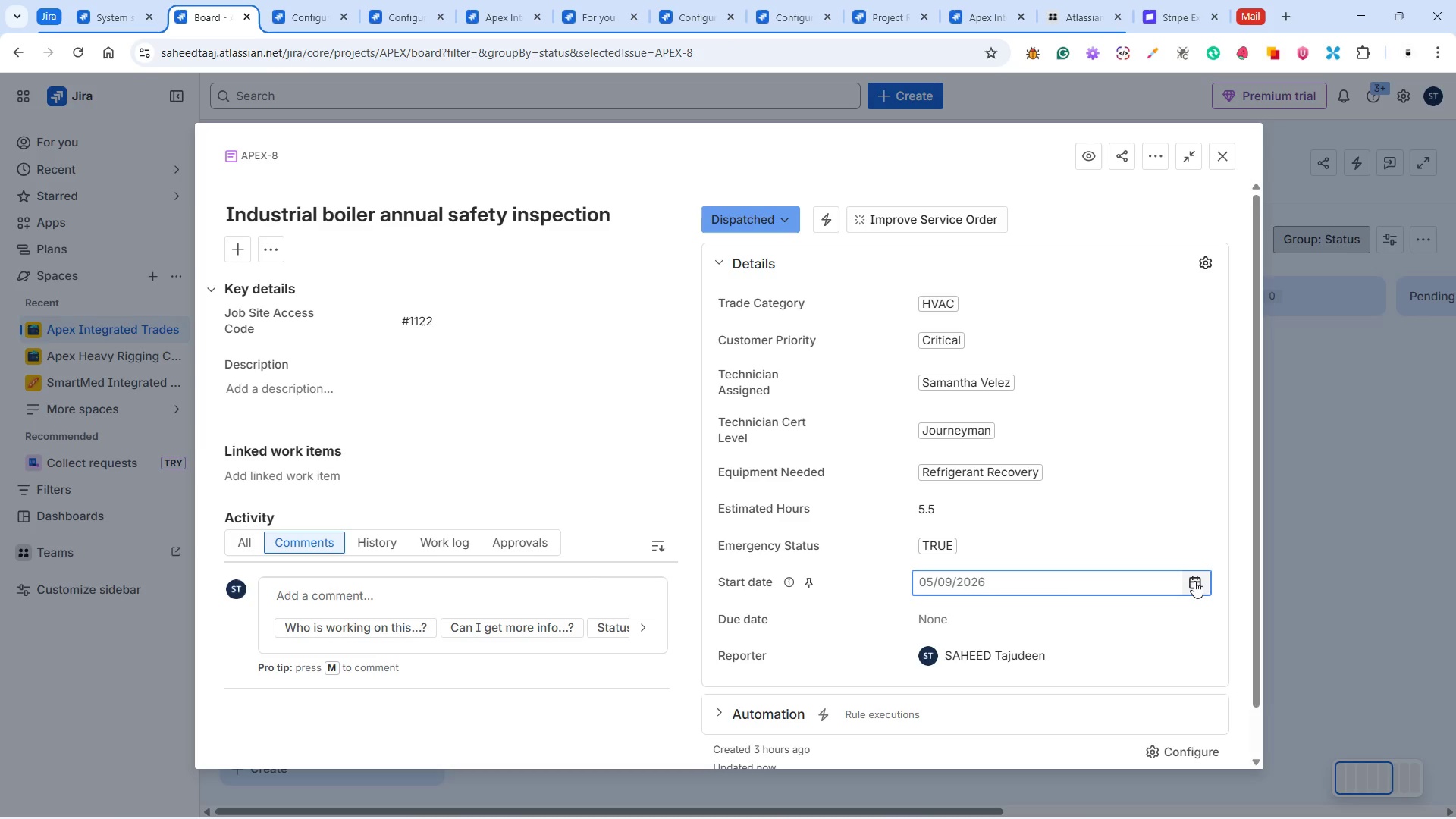 
left_click([1195, 581])
 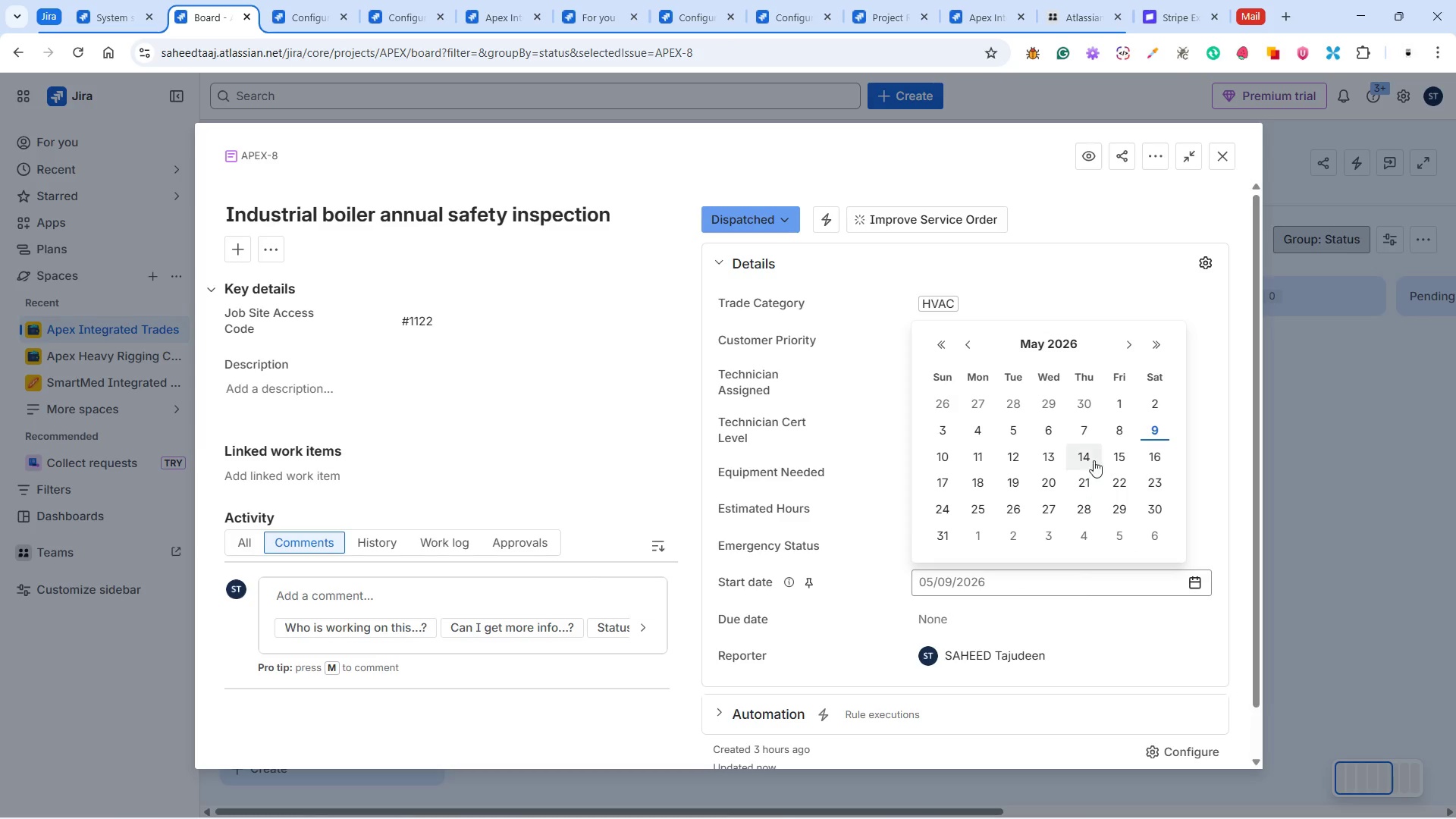 
left_click([1129, 403])
 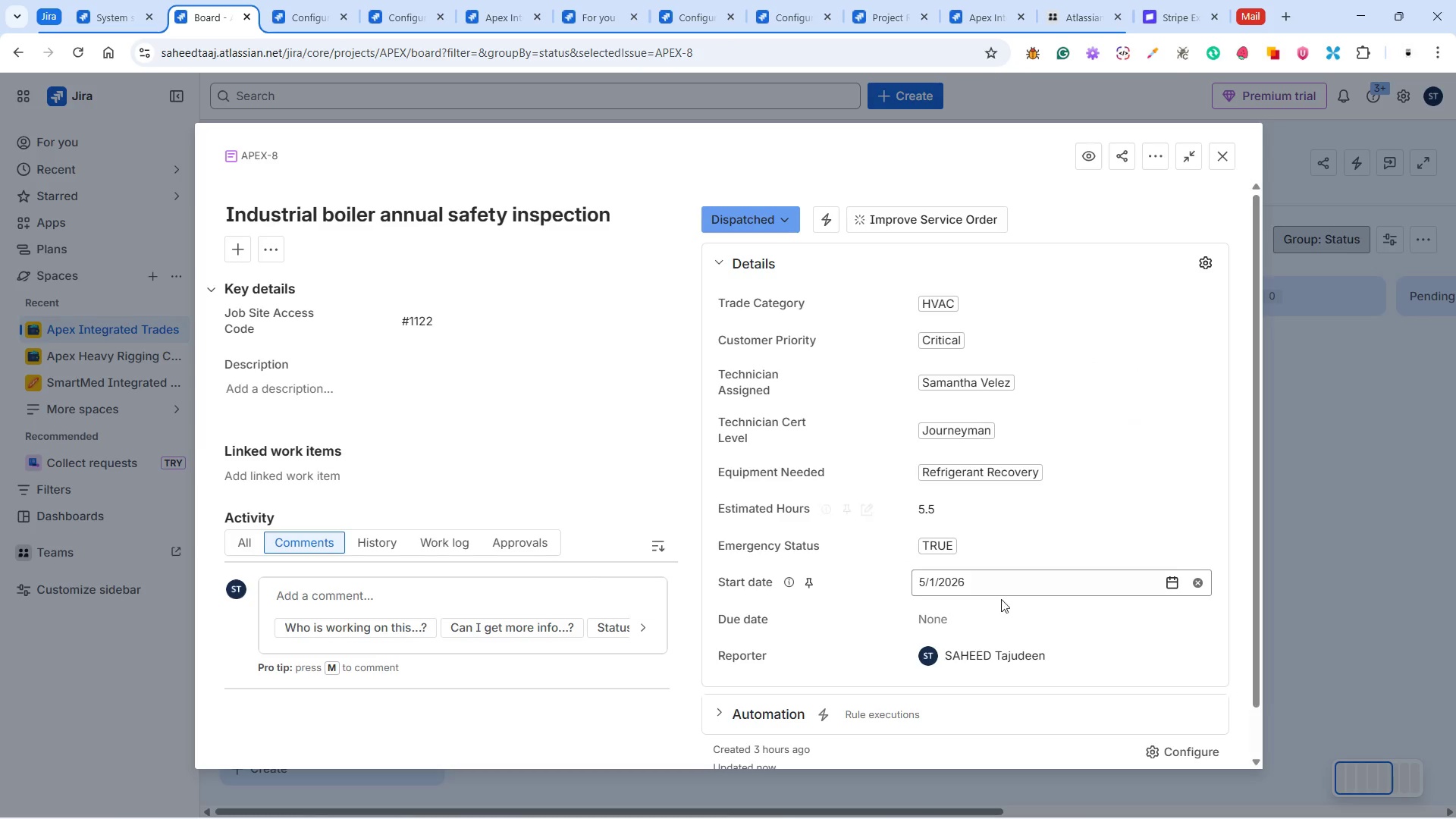 
scroll: coordinate [1001, 610], scroll_direction: down, amount: 3.0
 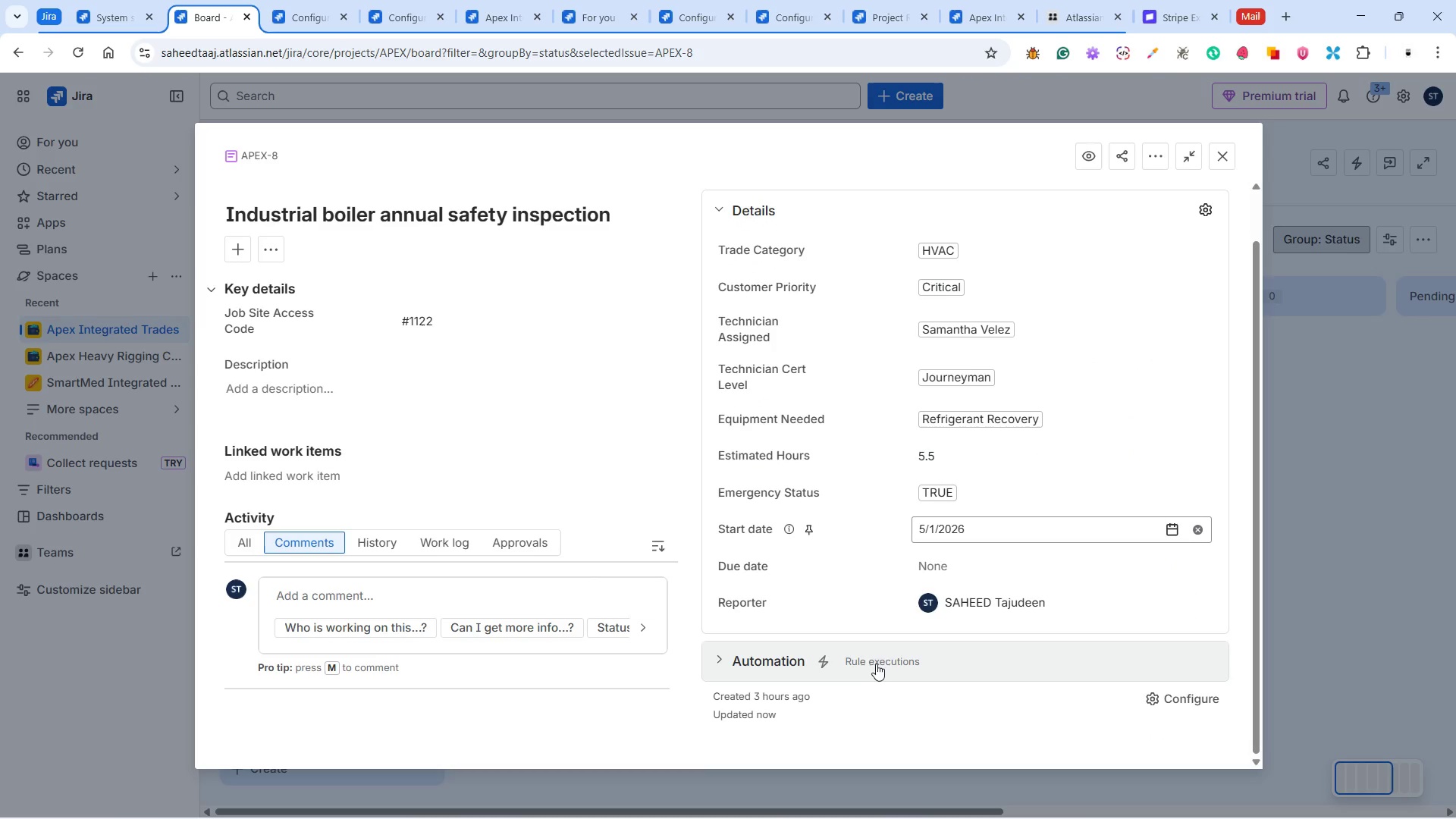 
scroll: coordinate [886, 640], scroll_direction: up, amount: 7.0
 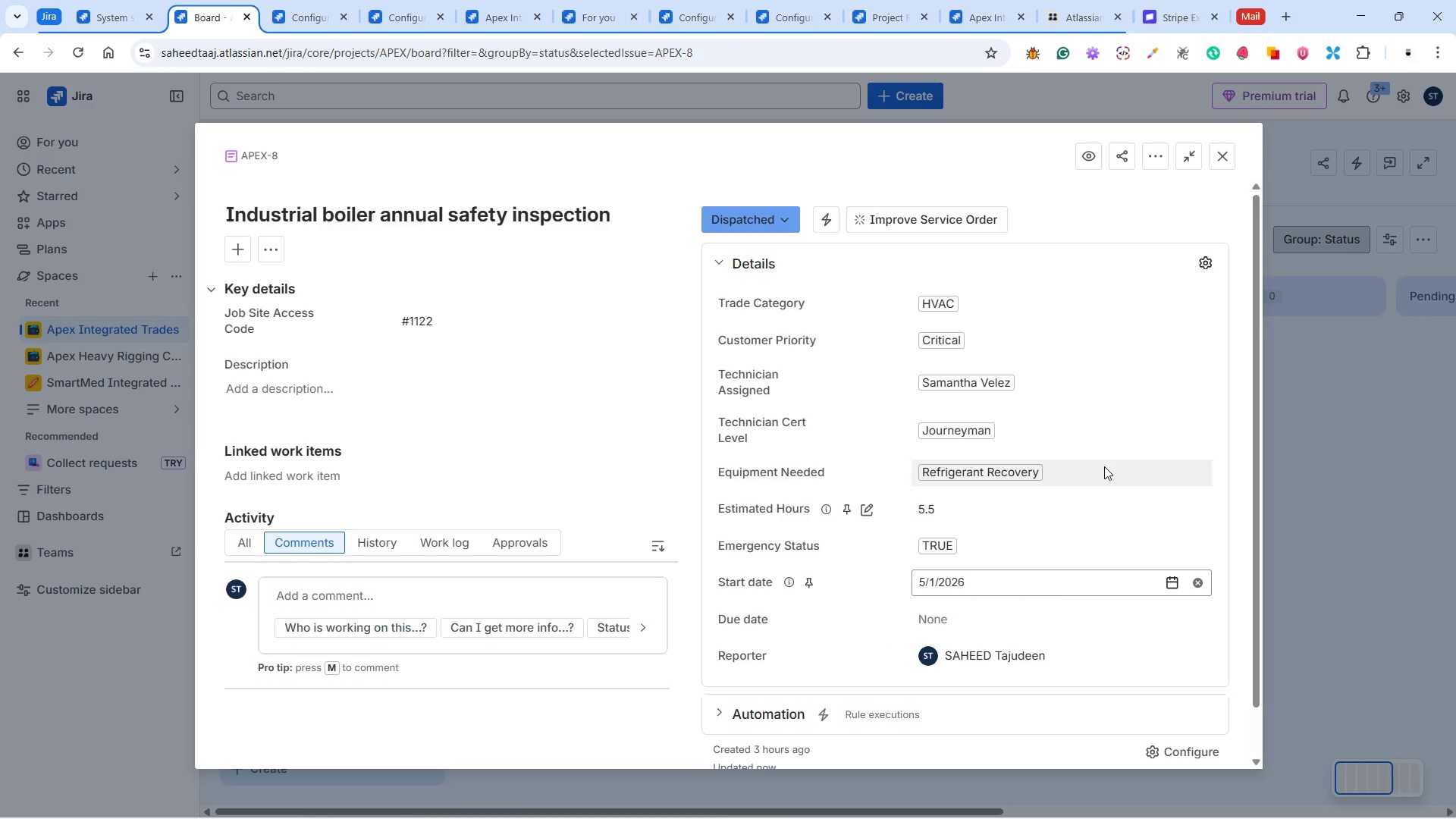 
left_click([1210, 252])
 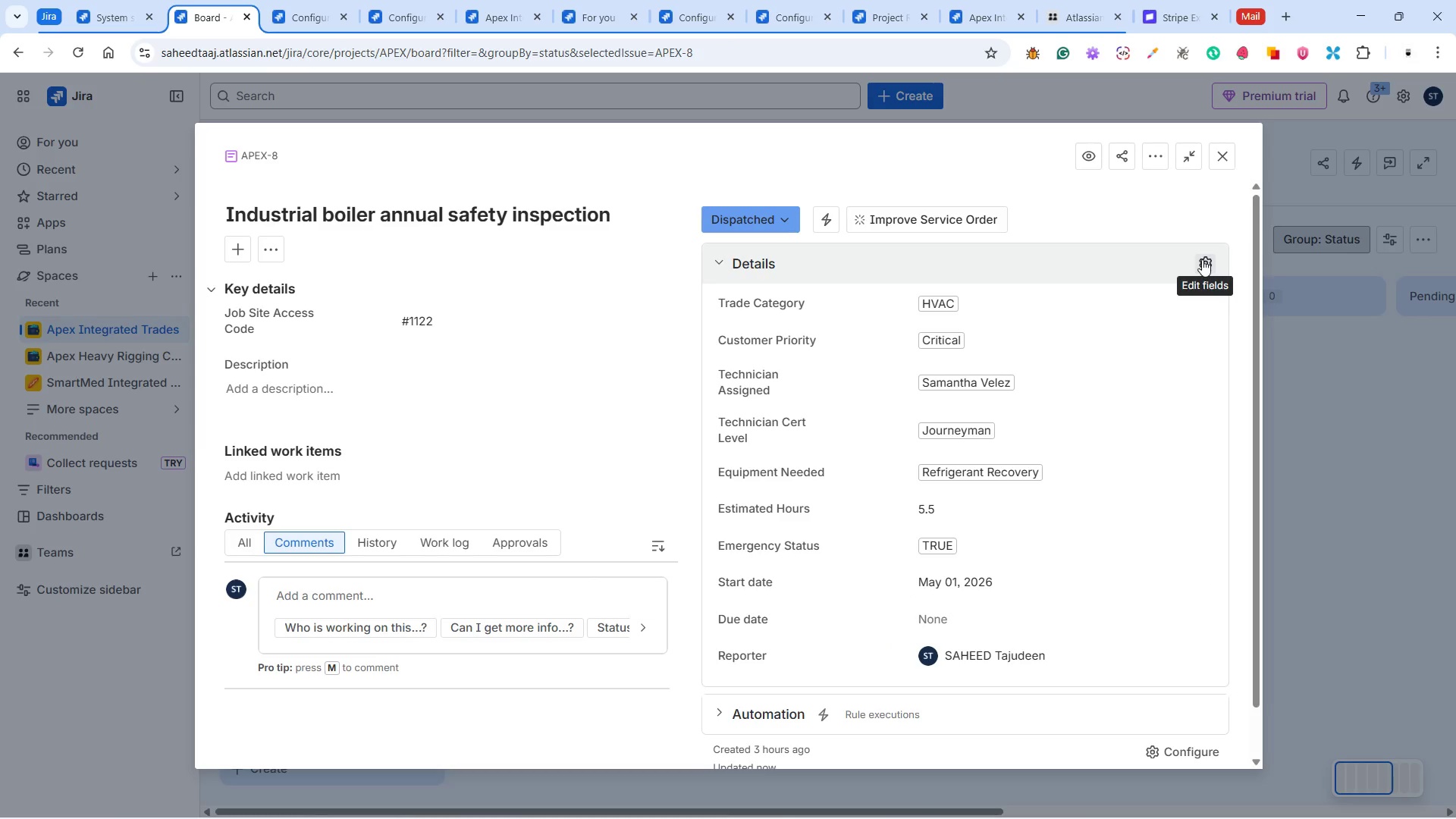 
wait(10.91)
 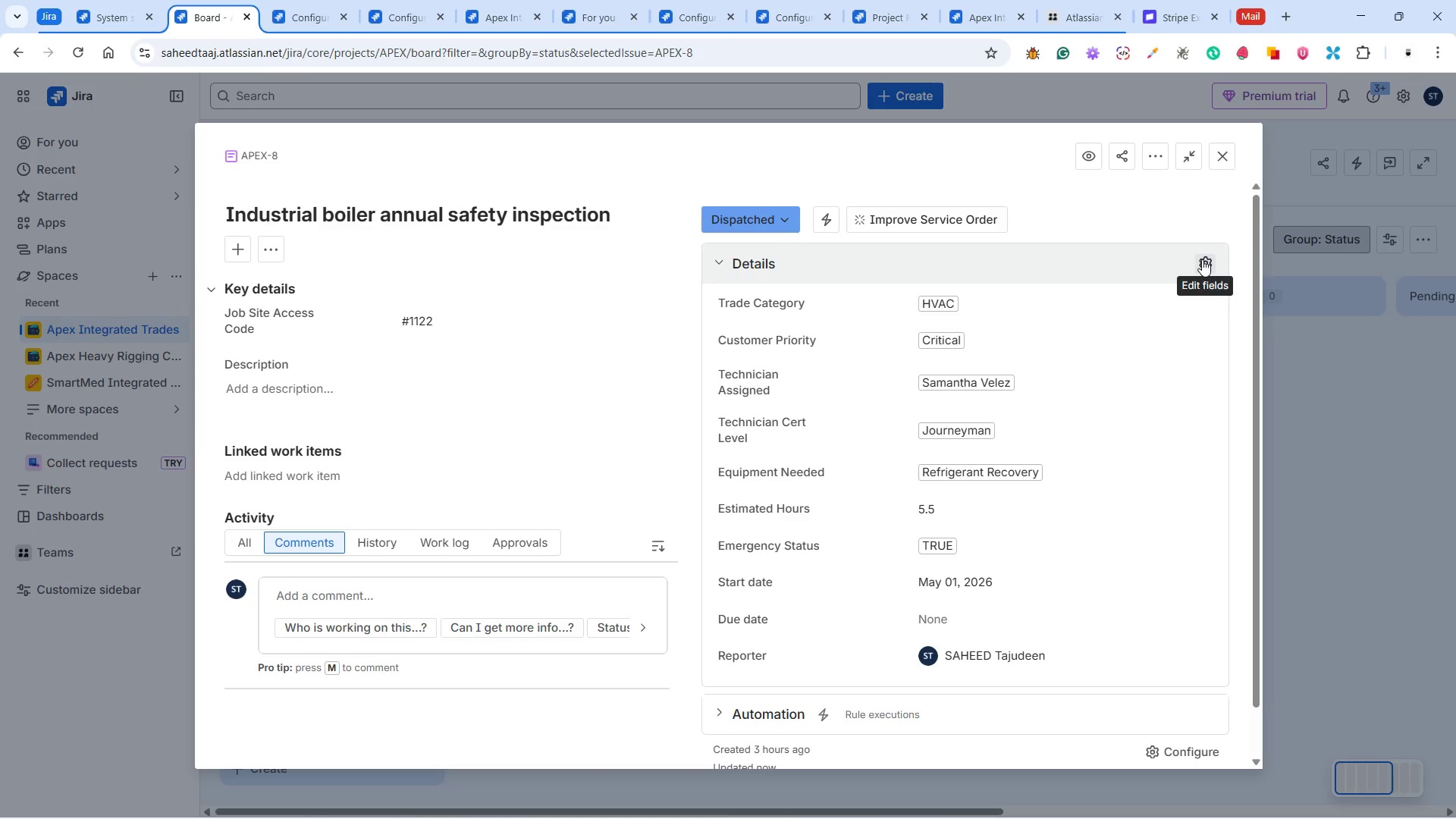 
scroll: coordinate [912, 494], scroll_direction: down, amount: 8.0
 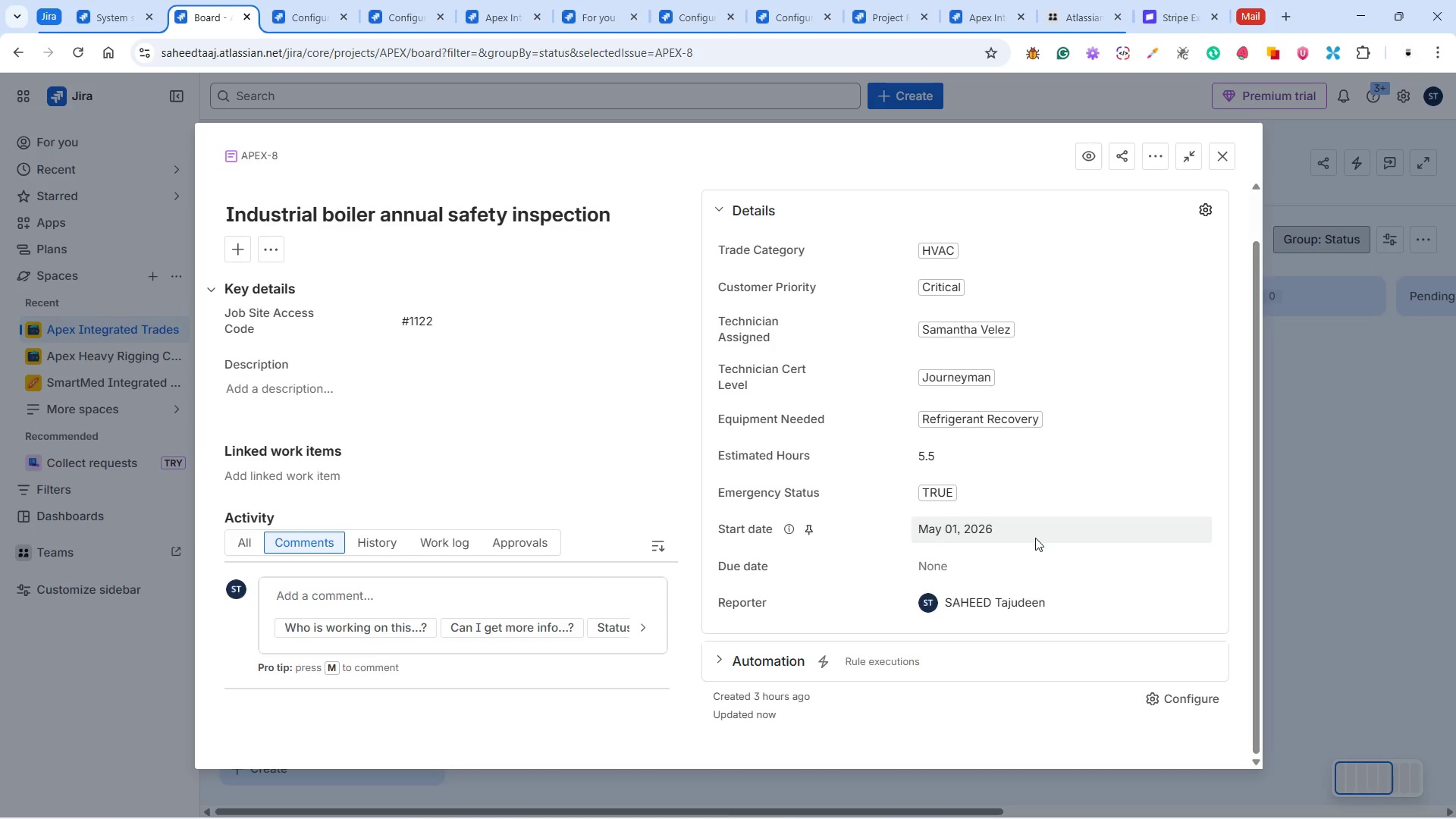 
scroll: coordinate [1040, 532], scroll_direction: up, amount: 9.0
 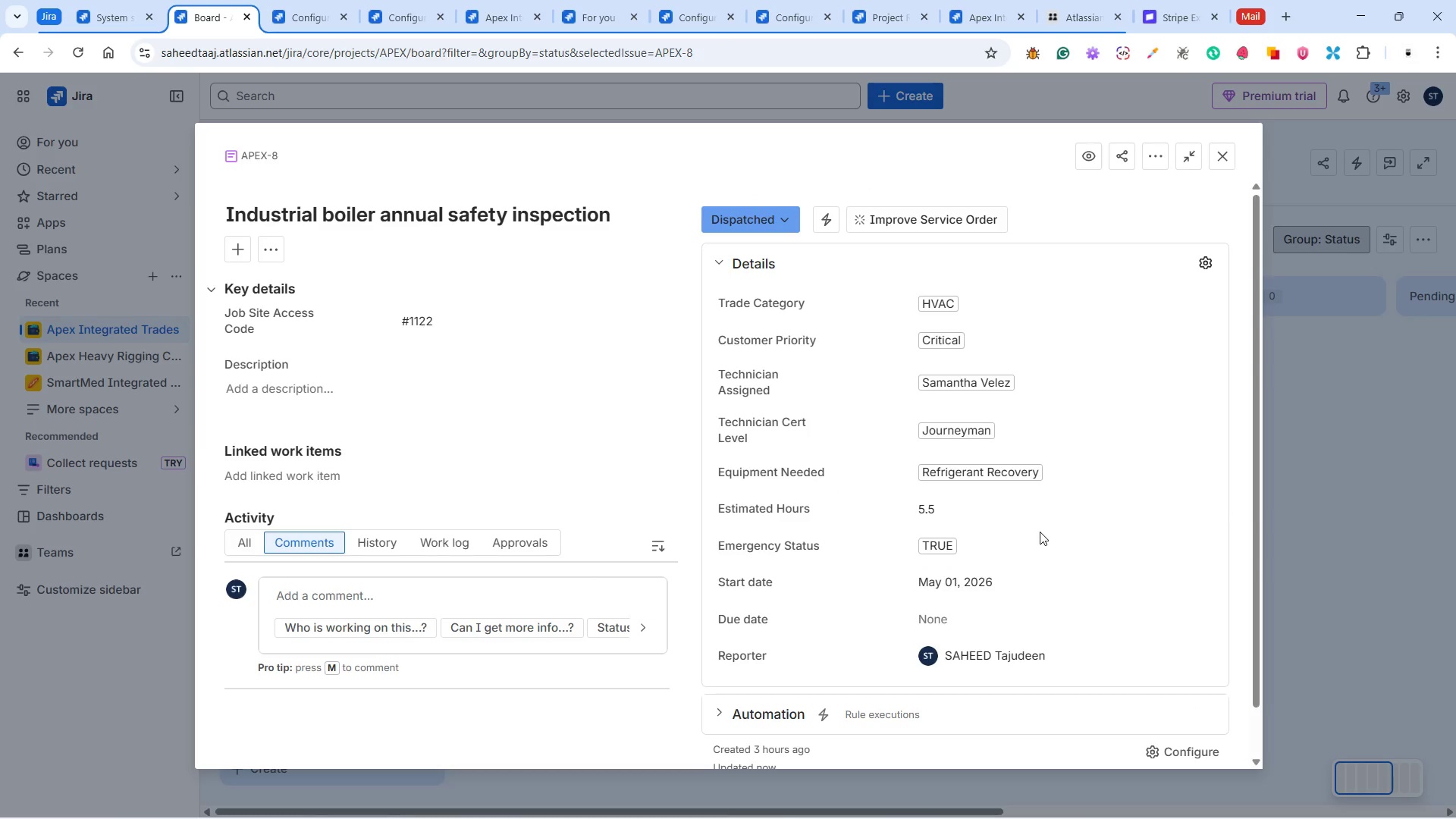 
wait(13.65)
 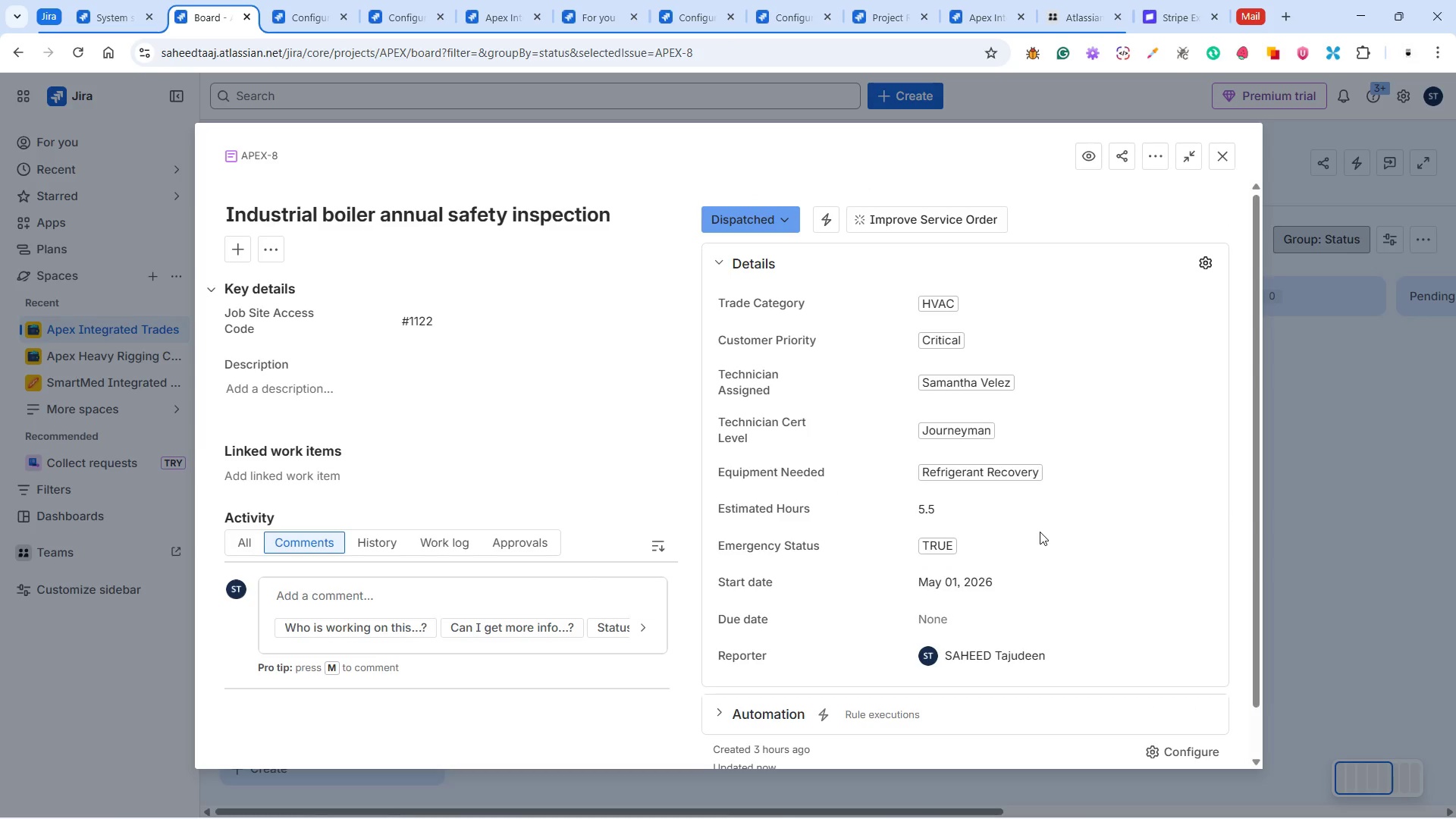 
scroll: coordinate [966, 511], scroll_direction: down, amount: 5.0
 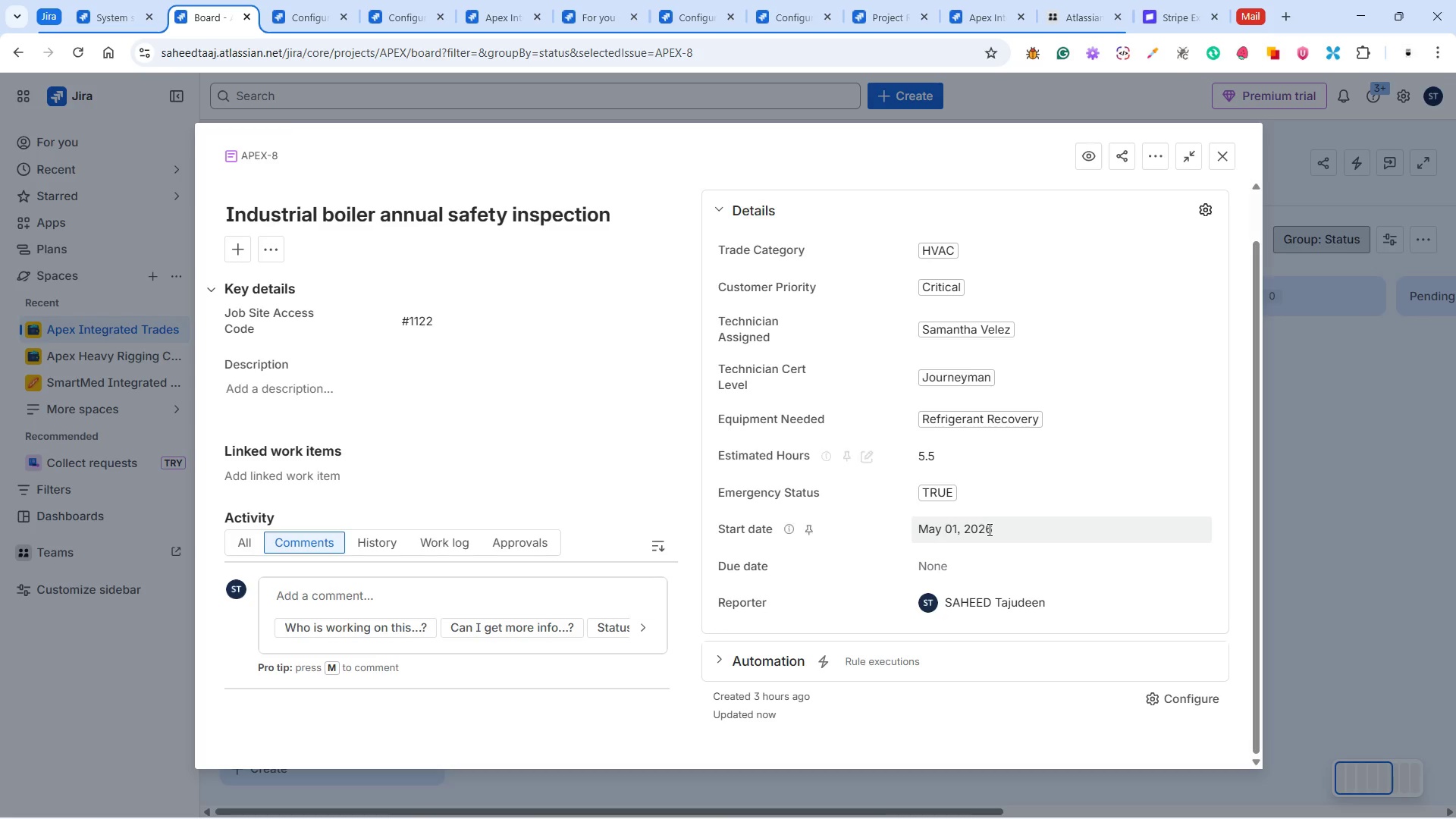 
scroll: coordinate [1068, 542], scroll_direction: up, amount: 11.0
 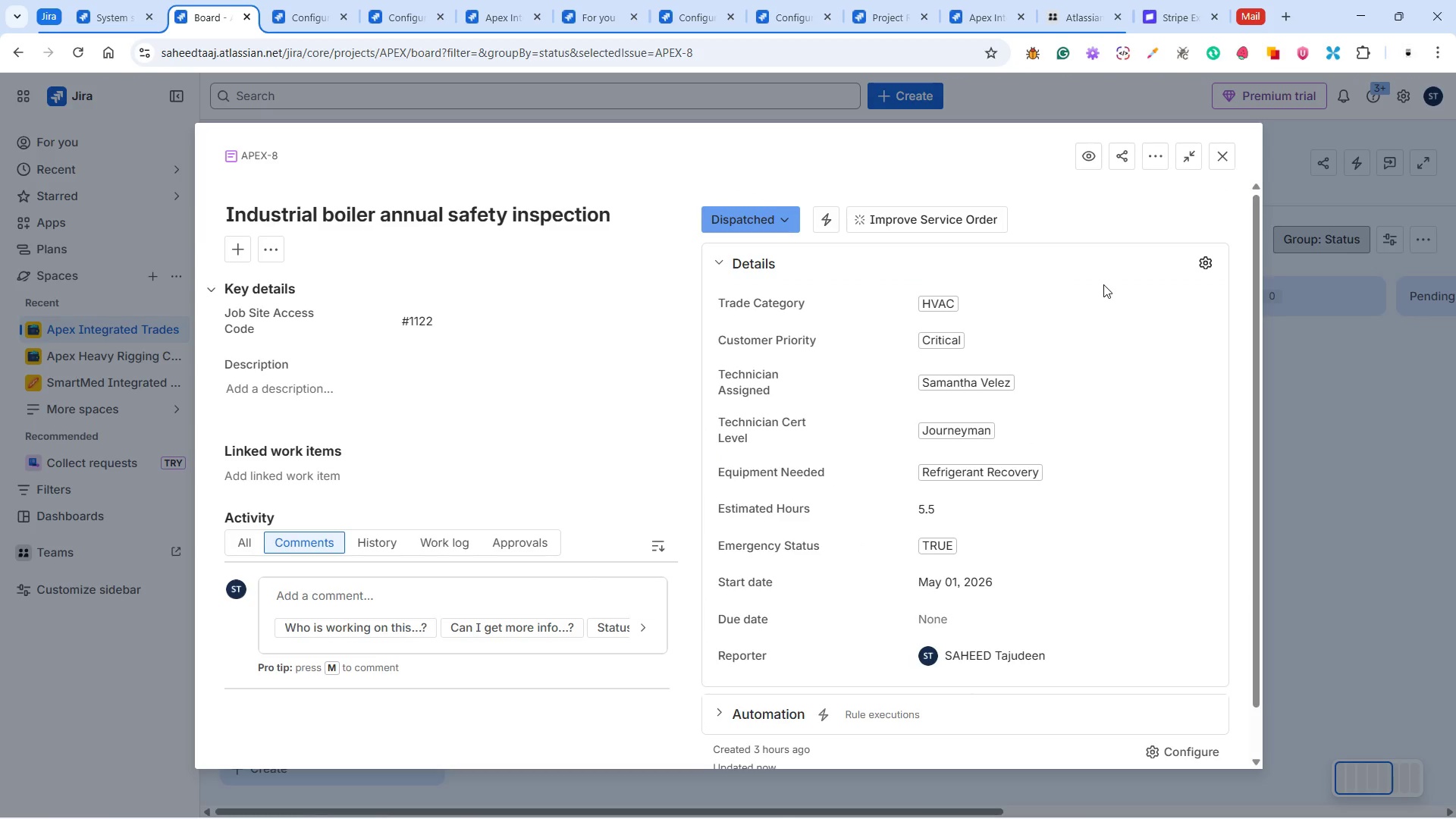 
scroll: coordinate [1088, 318], scroll_direction: down, amount: 7.0
 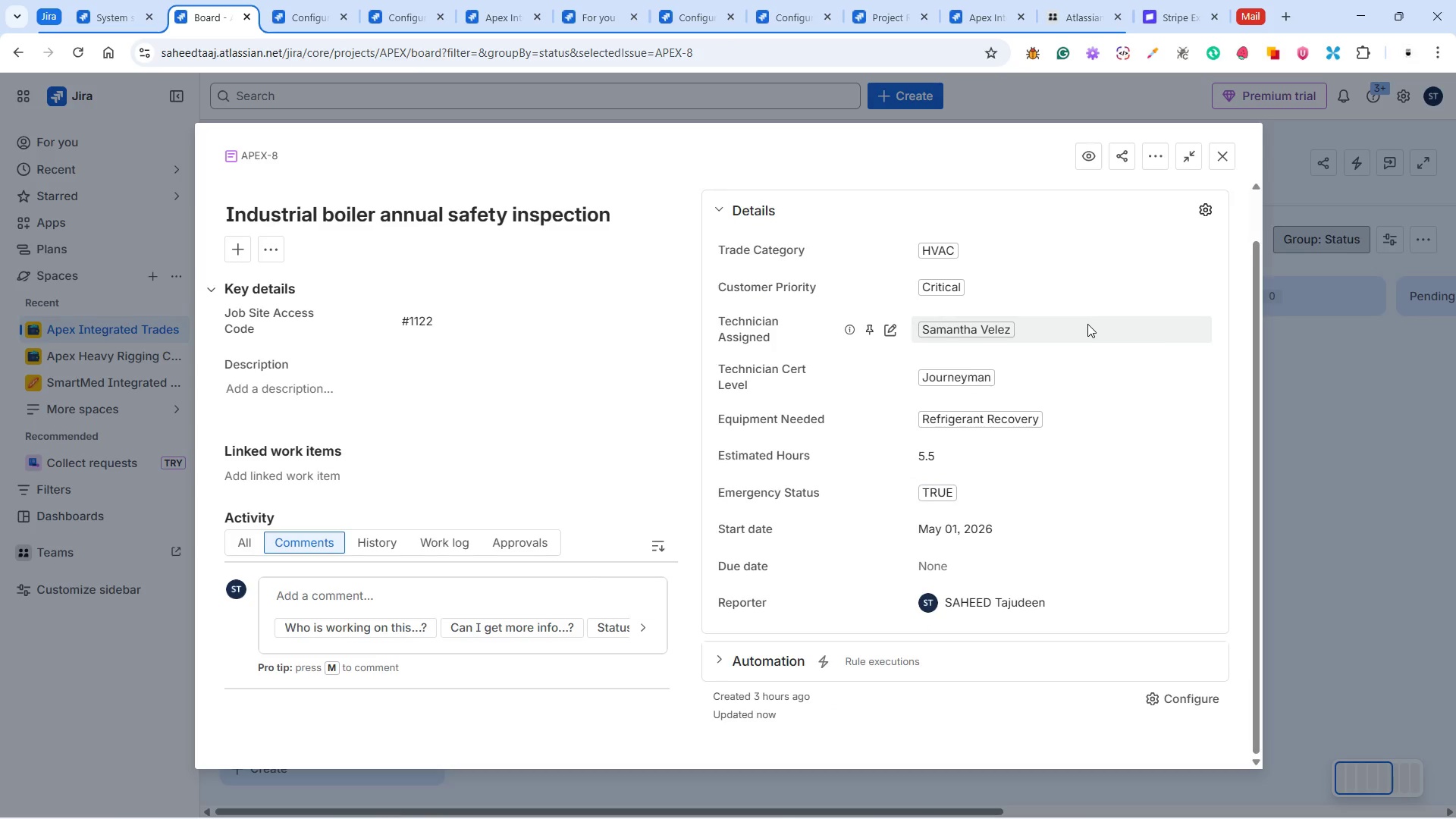 
scroll: coordinate [1087, 324], scroll_direction: up, amount: 3.0
 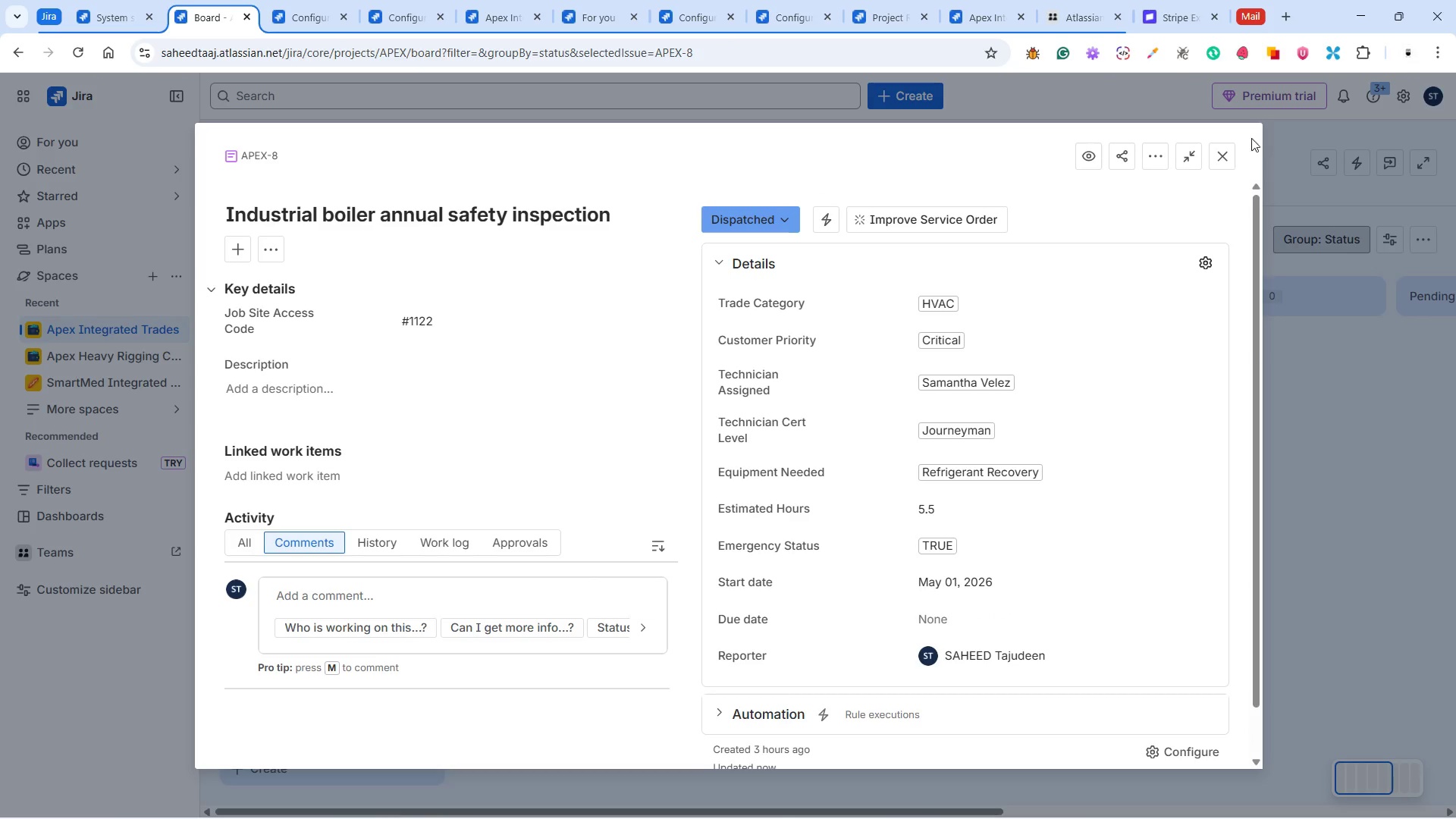 
left_click([1223, 152])
 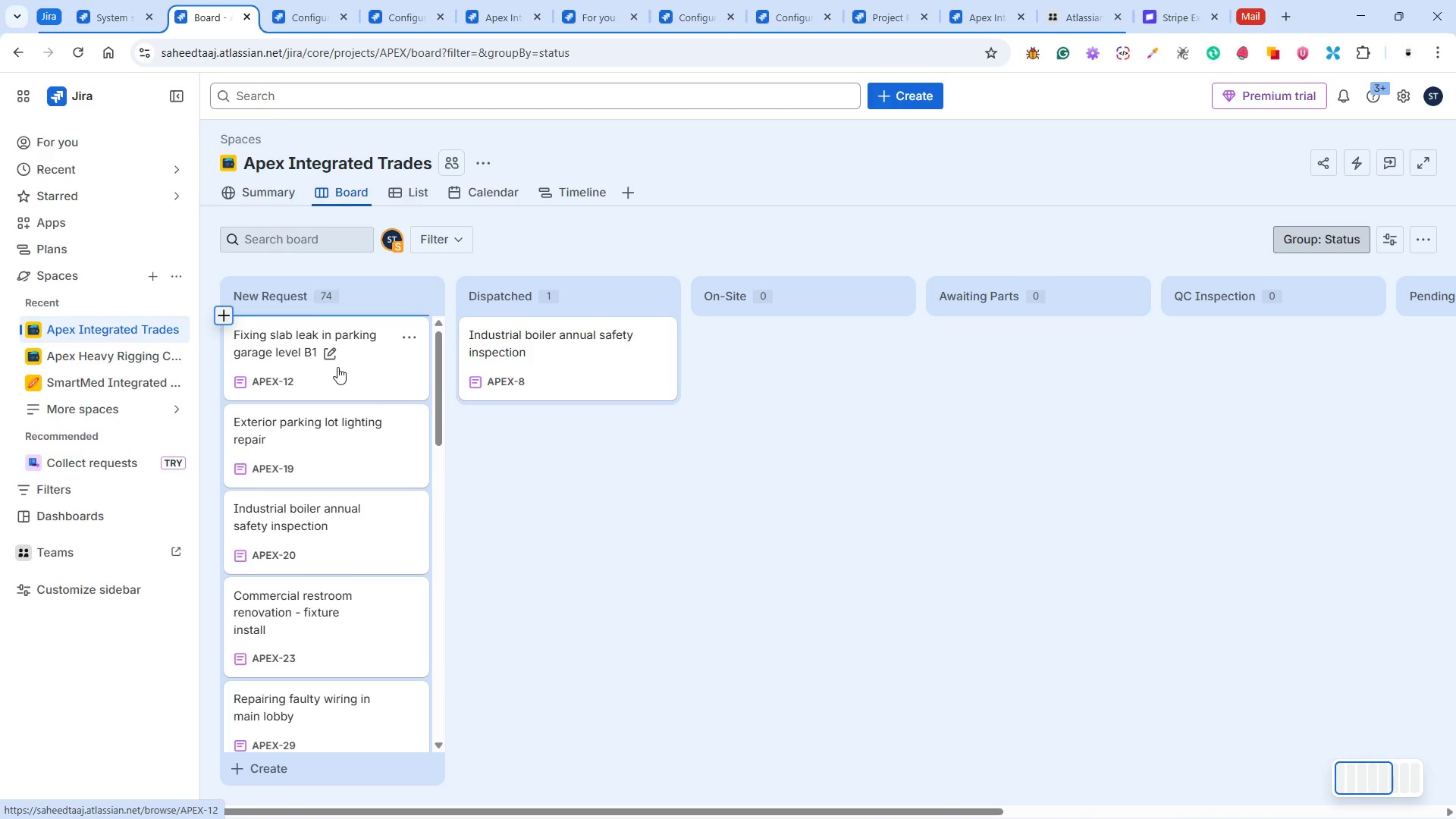 
wait(8.12)
 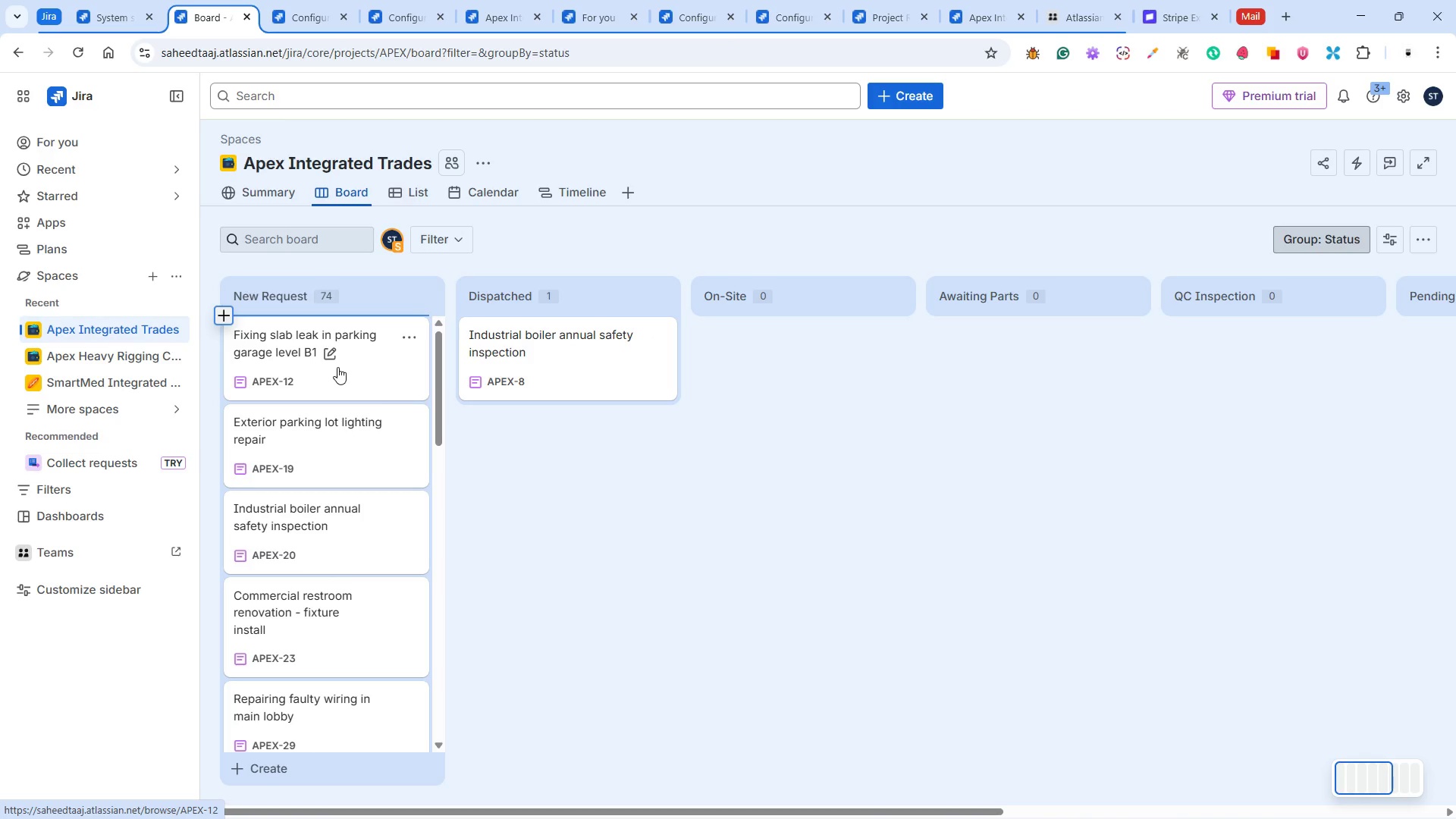 
left_click([368, 375])
 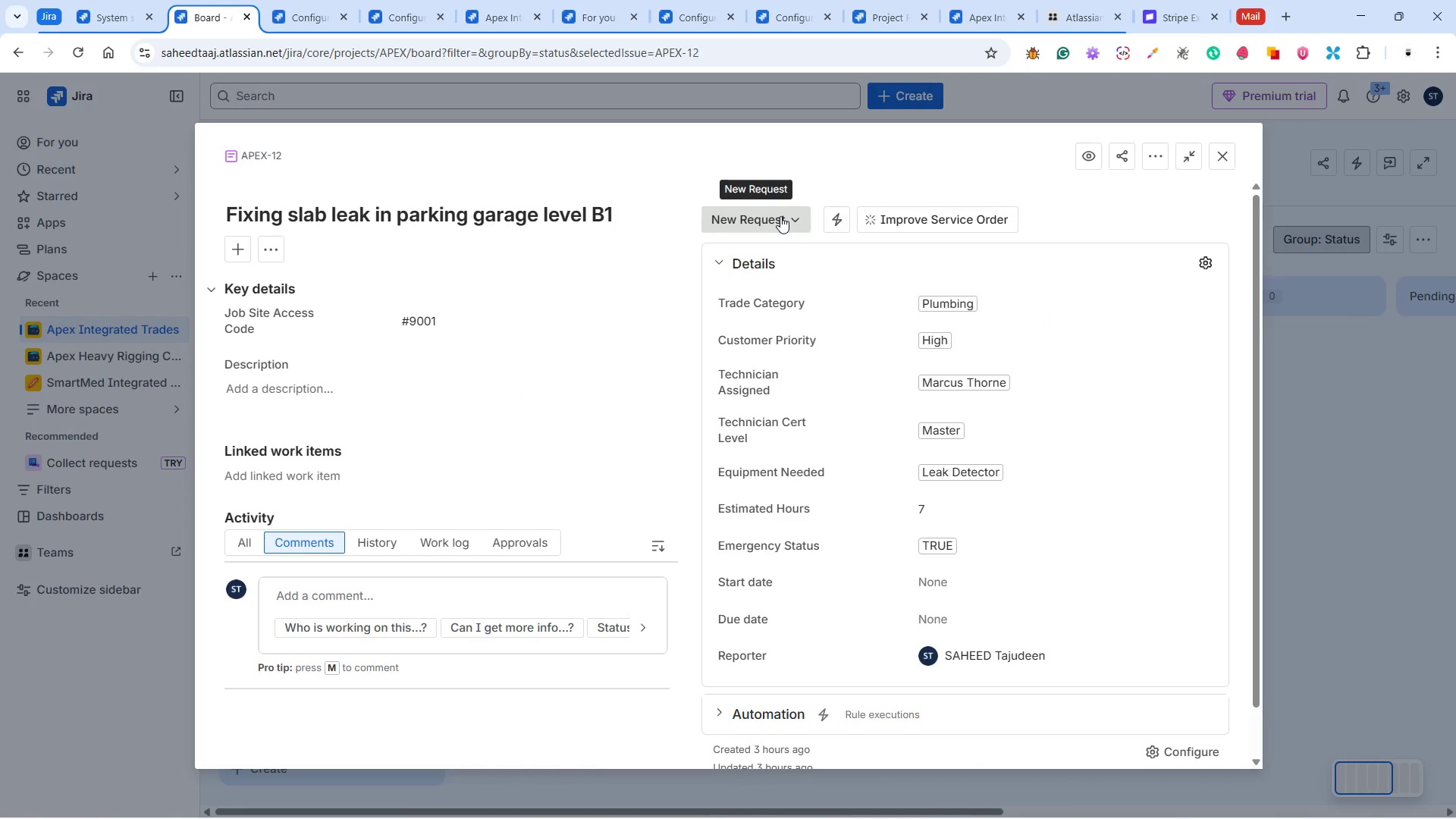 
wait(7.14)
 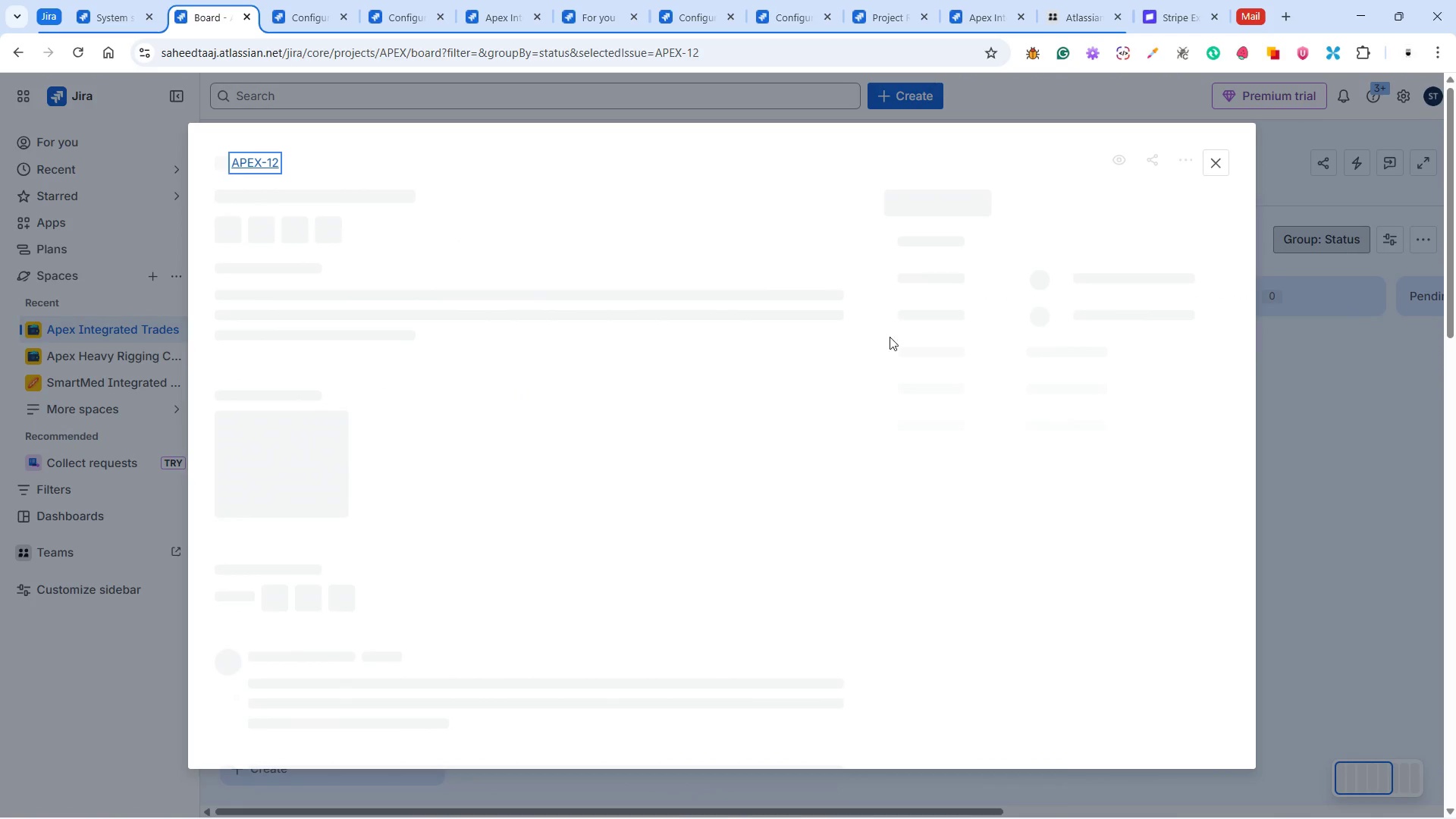 
left_click([956, 588])
 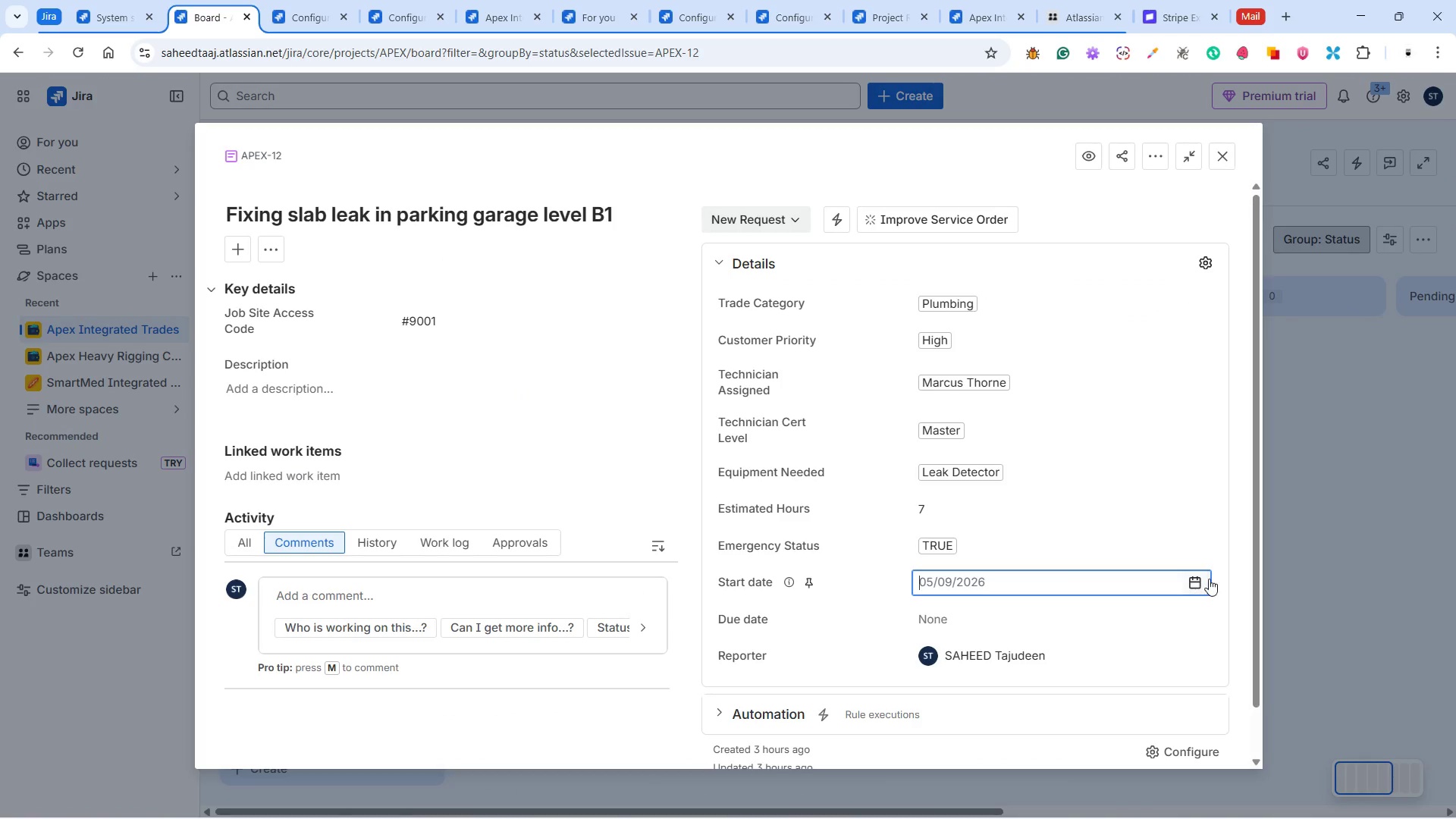 
double_click([1188, 579])
 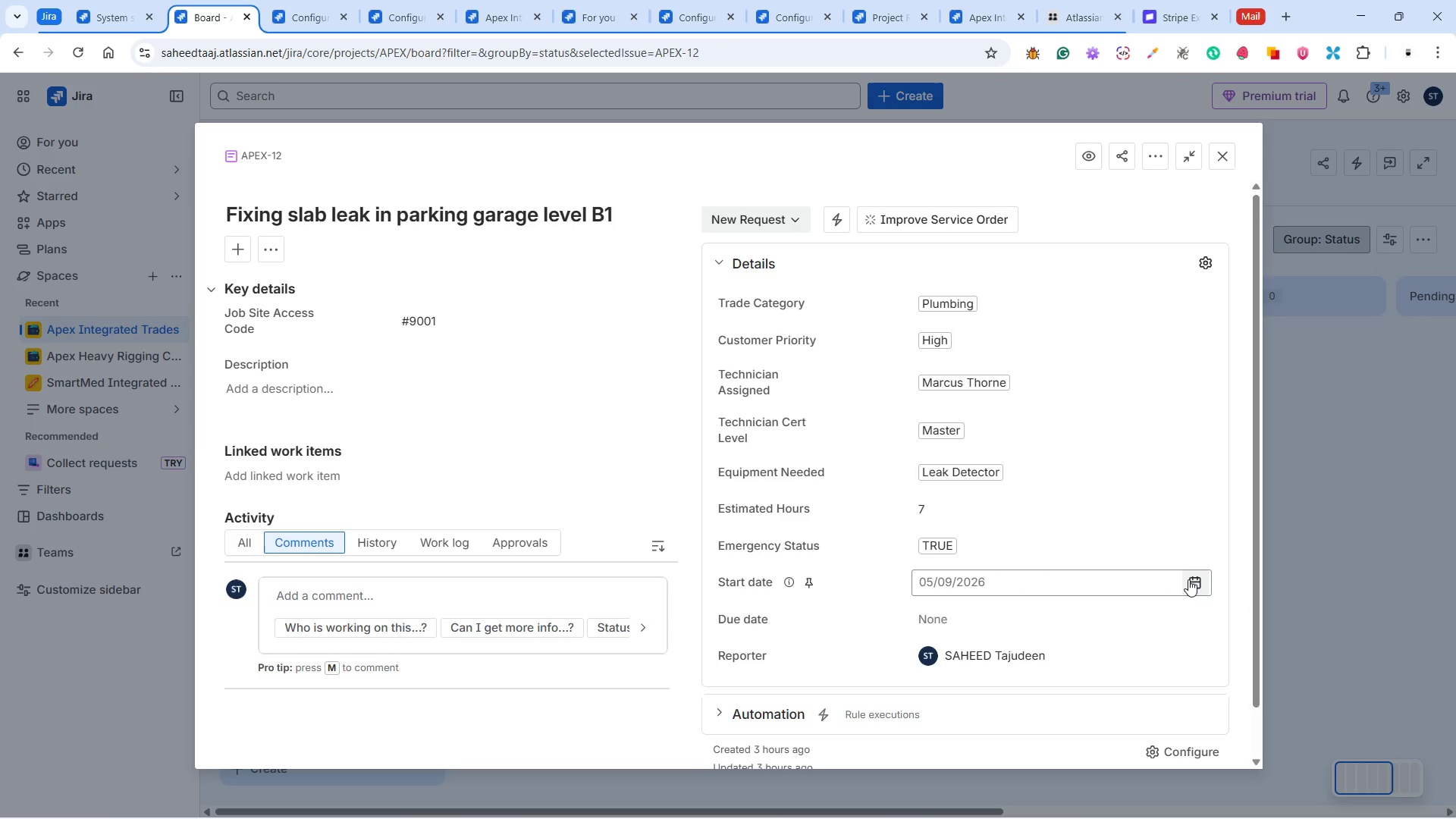 
left_click([1188, 579])
 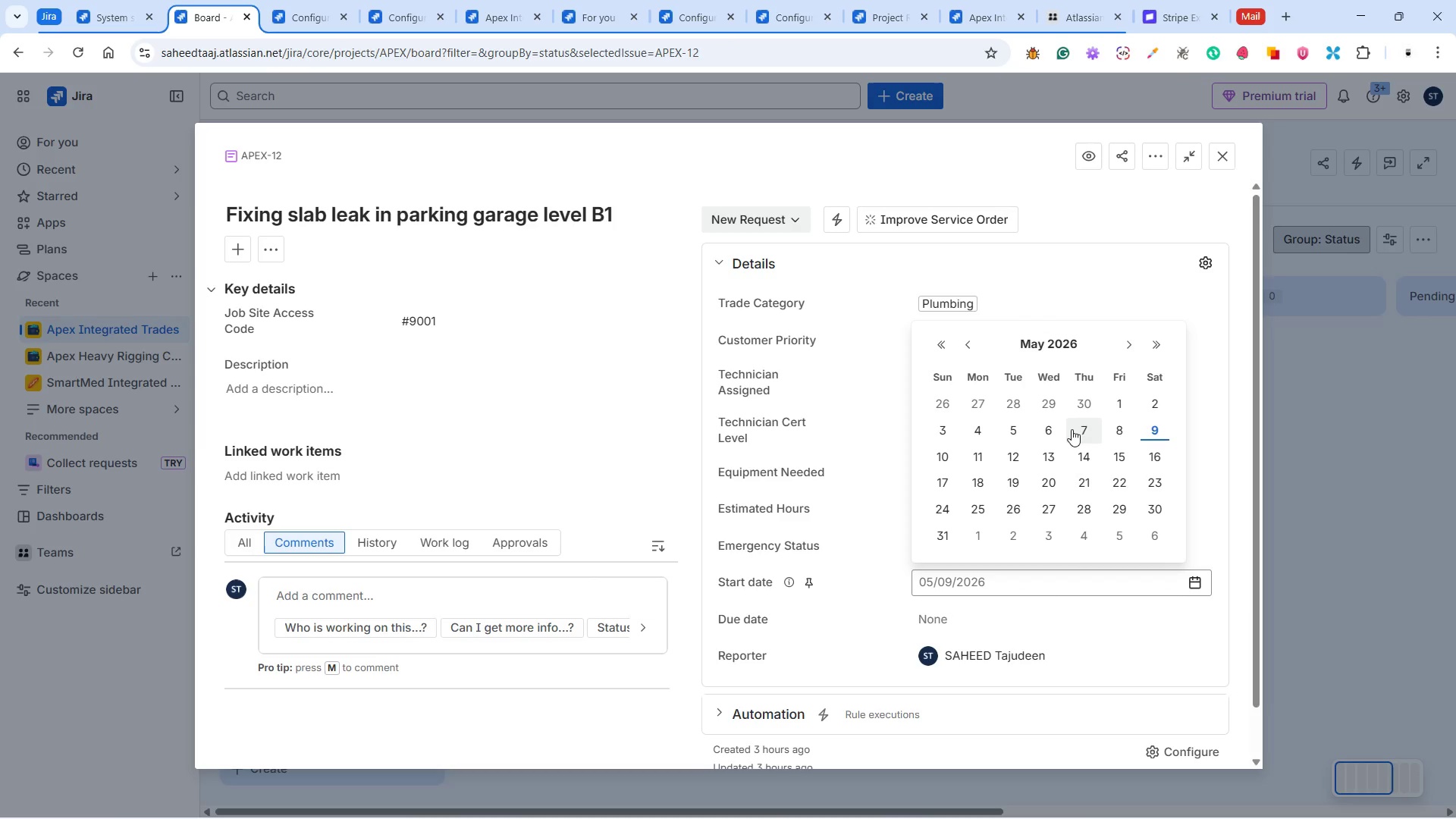 
left_click([1082, 429])
 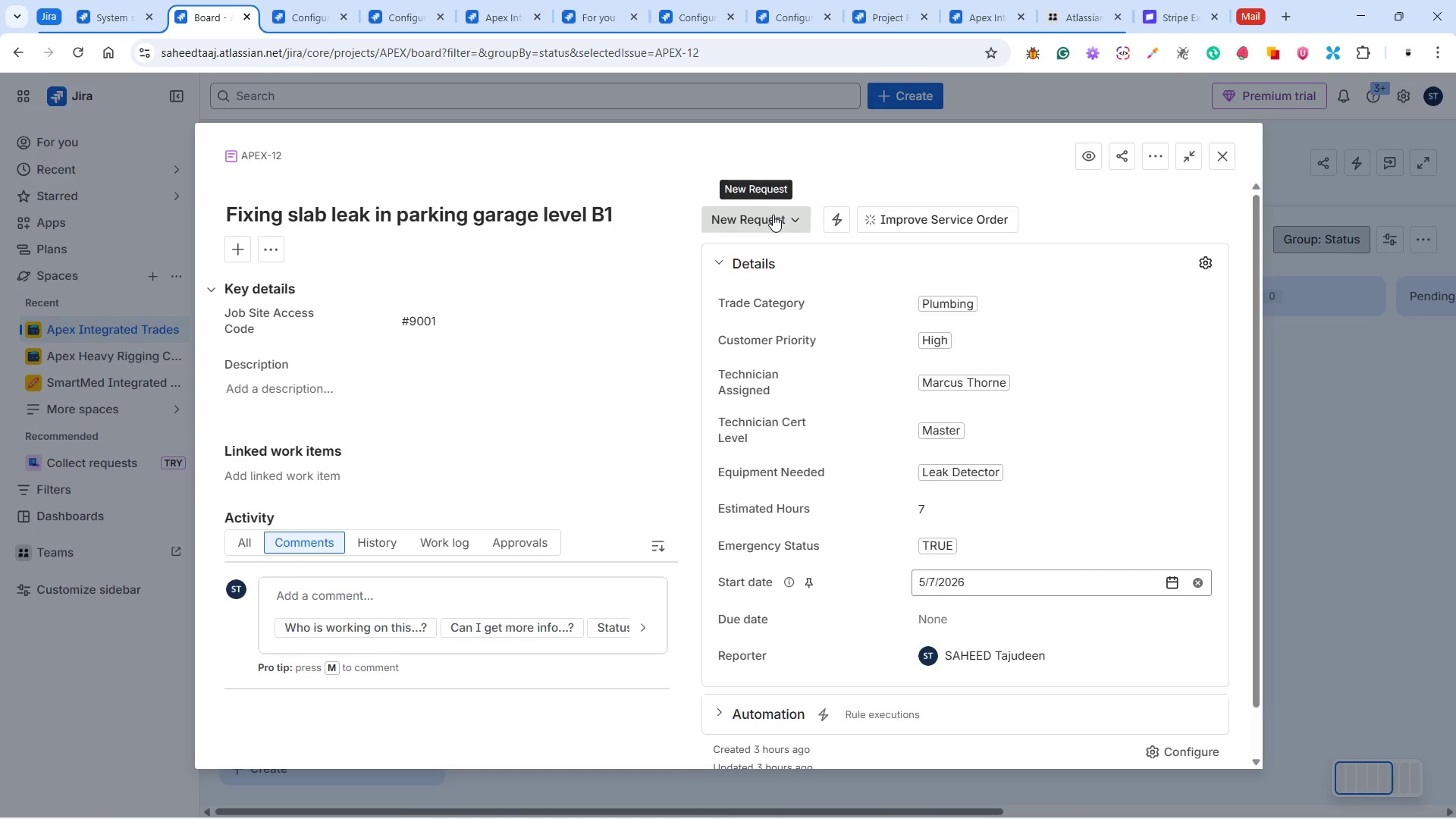 
wait(6.48)
 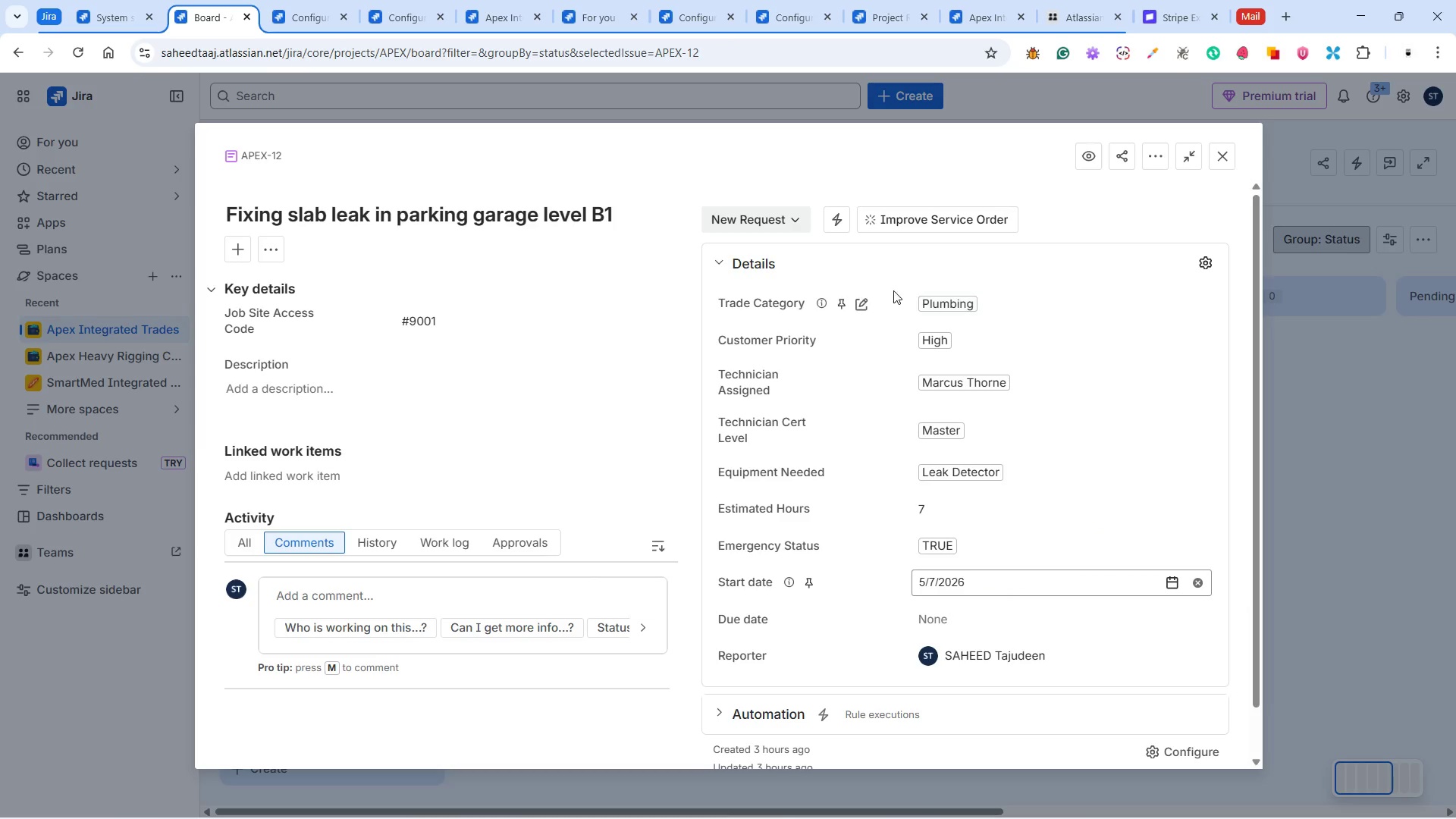 
left_click([773, 215])
 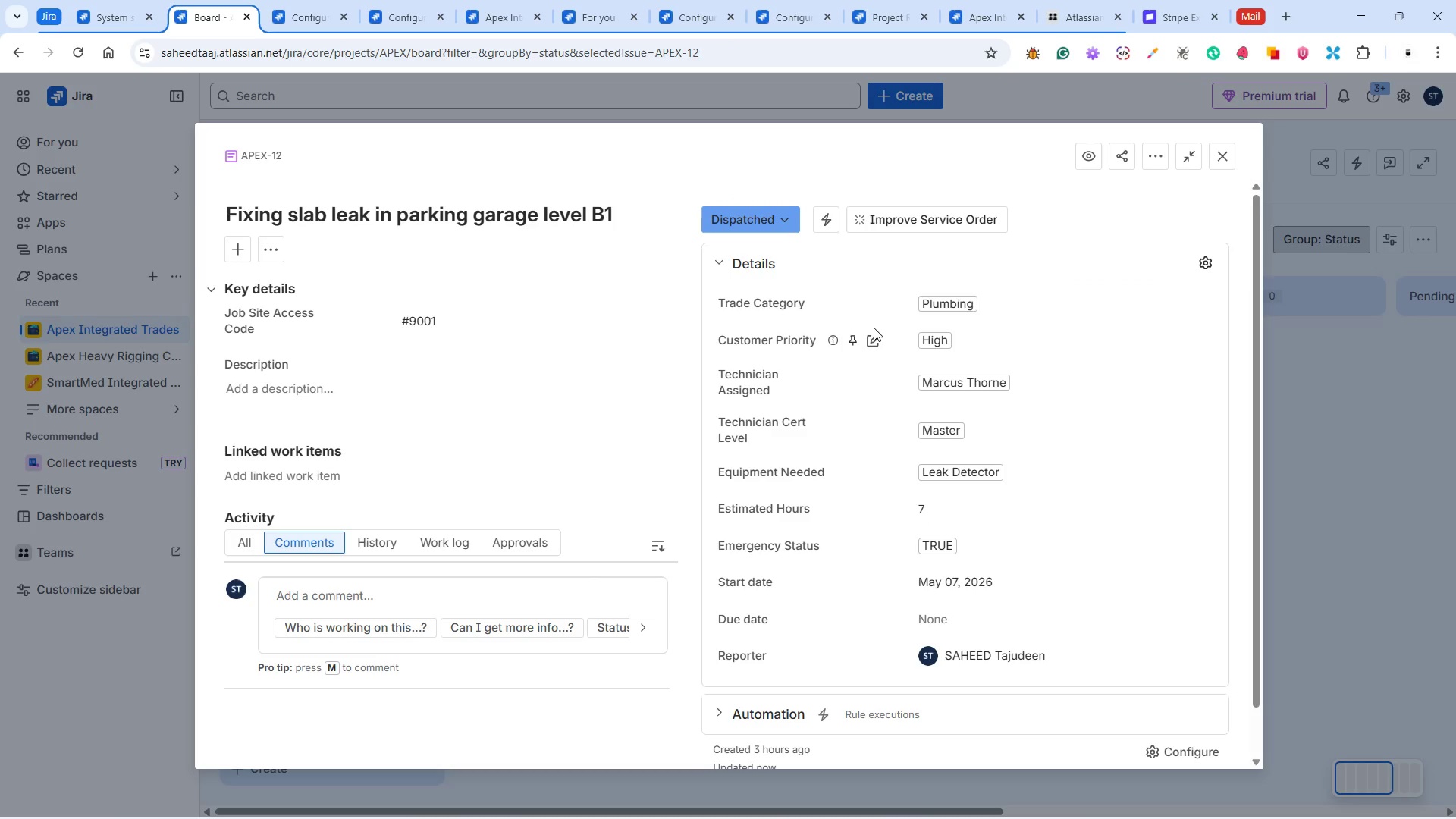 
wait(7.02)
 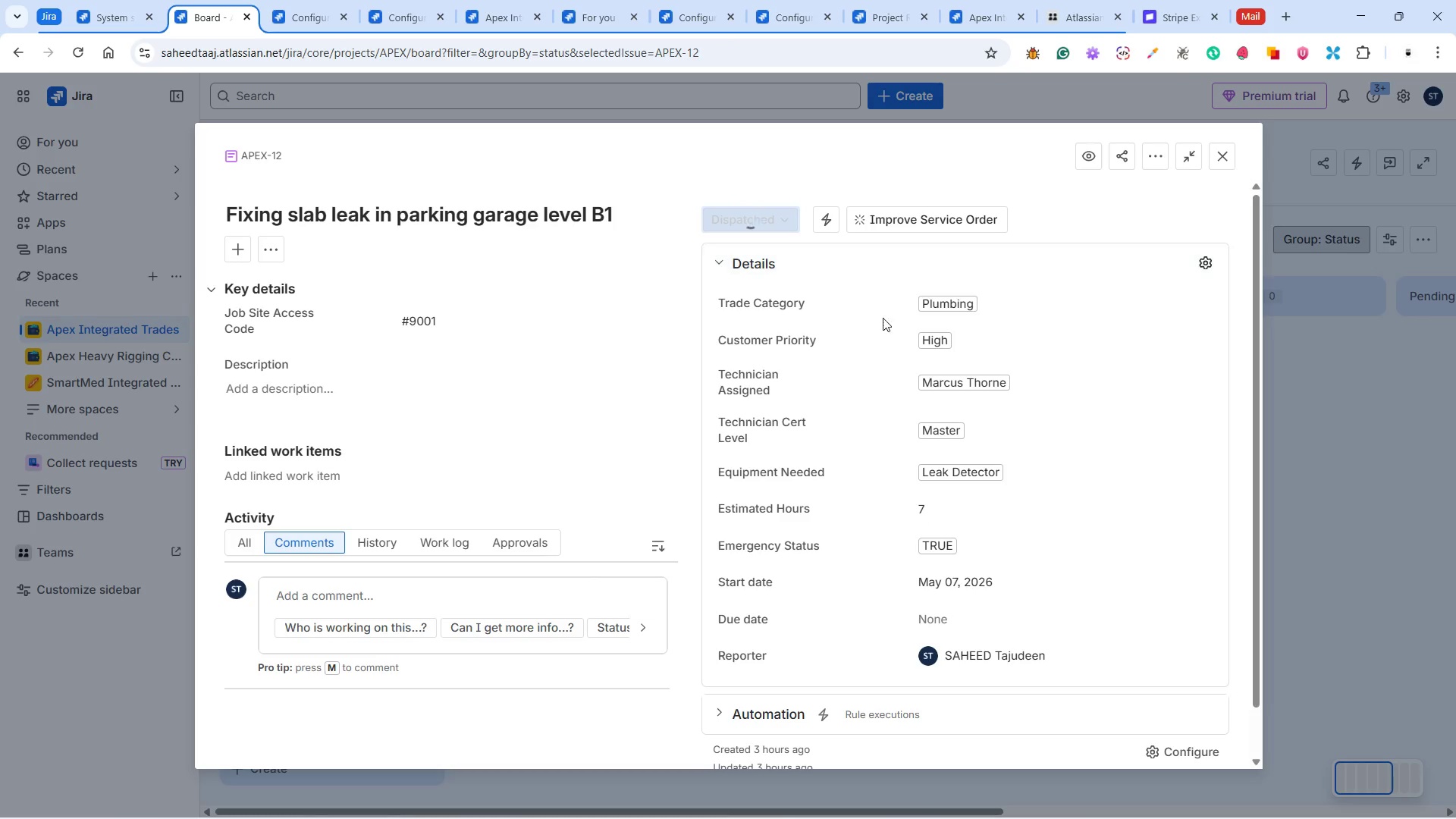 
scroll: coordinate [913, 478], scroll_direction: down, amount: 4.0
 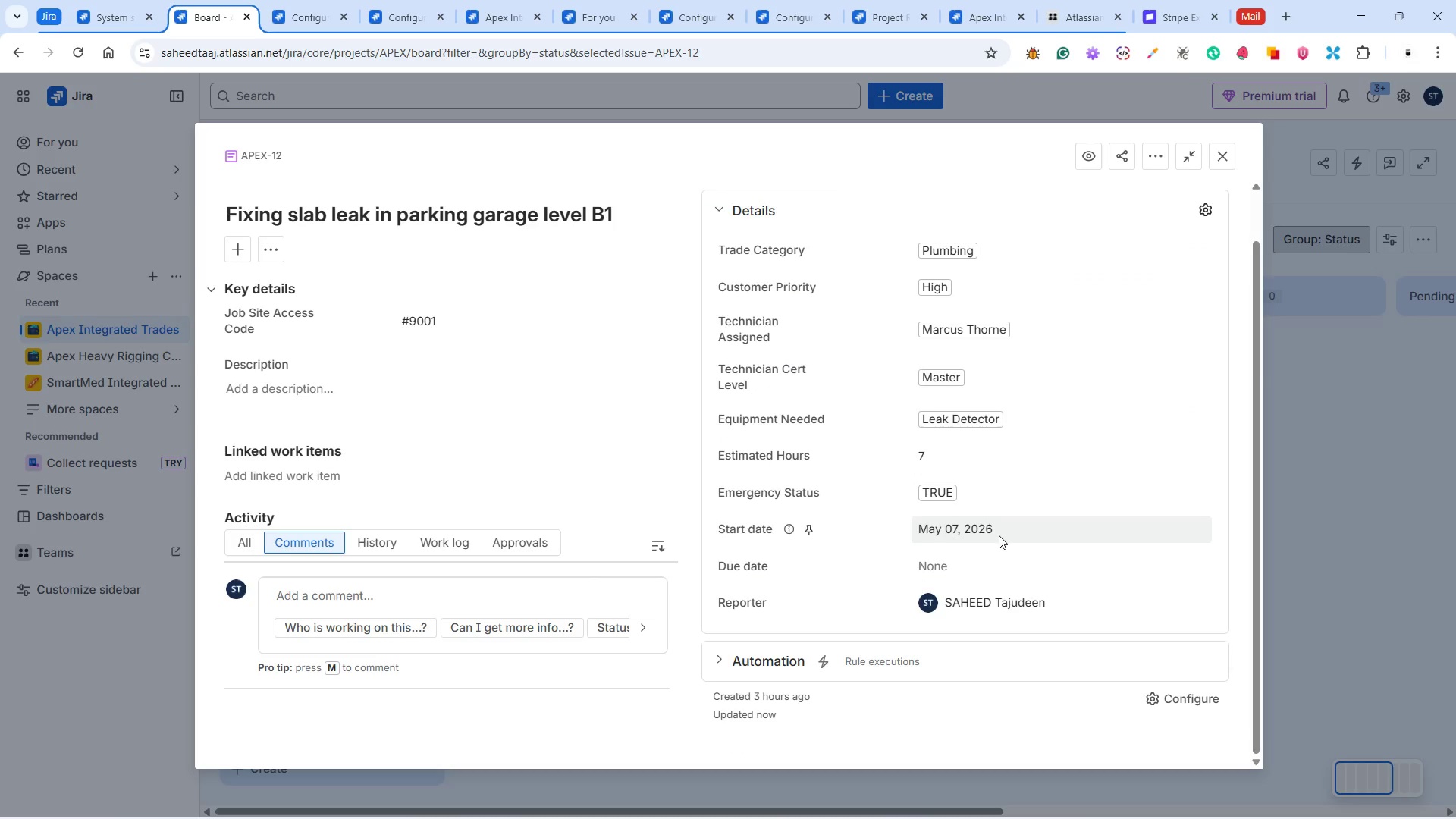 
scroll: coordinate [999, 537], scroll_direction: up, amount: 4.0
 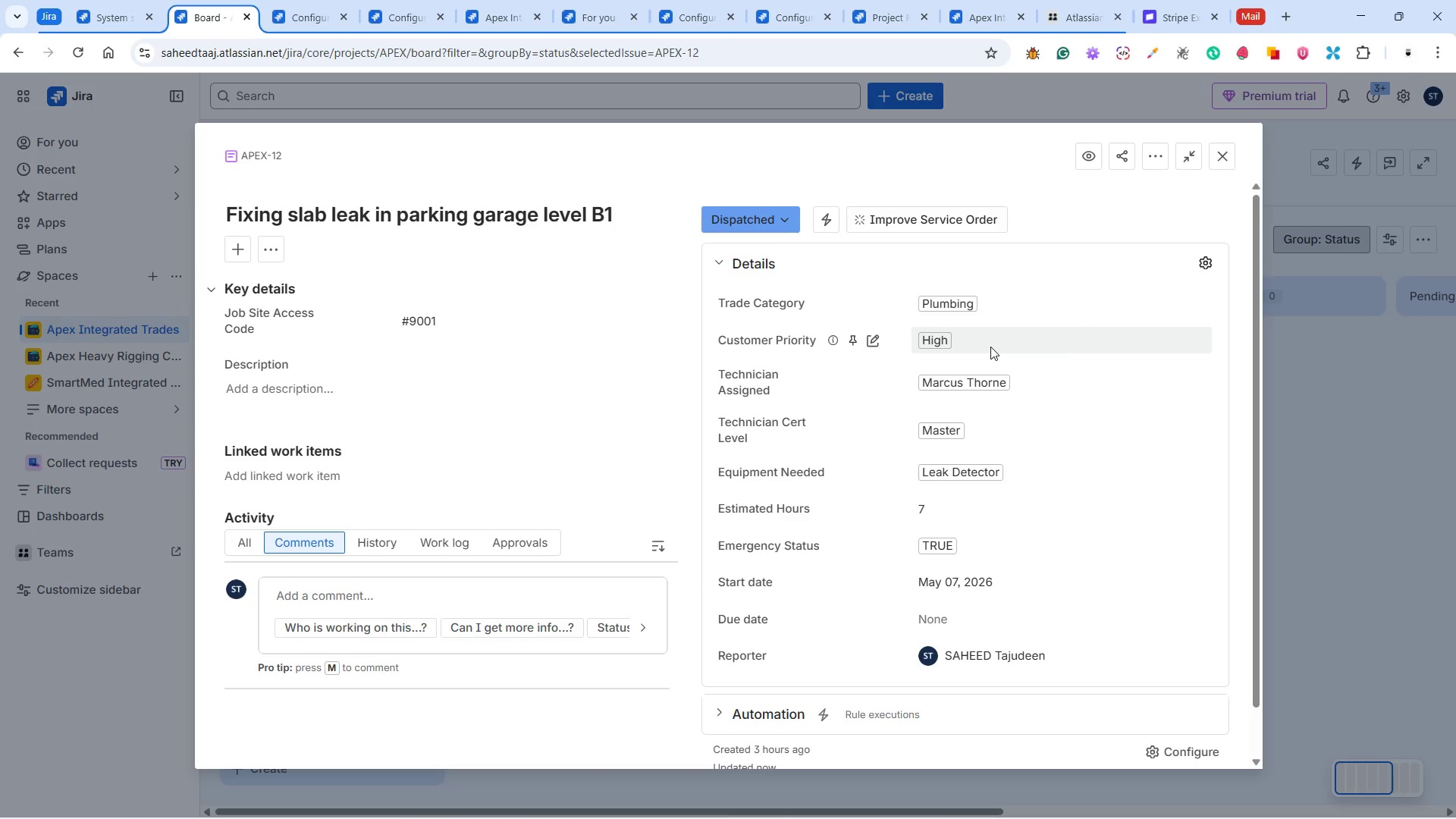 
wait(11.01)
 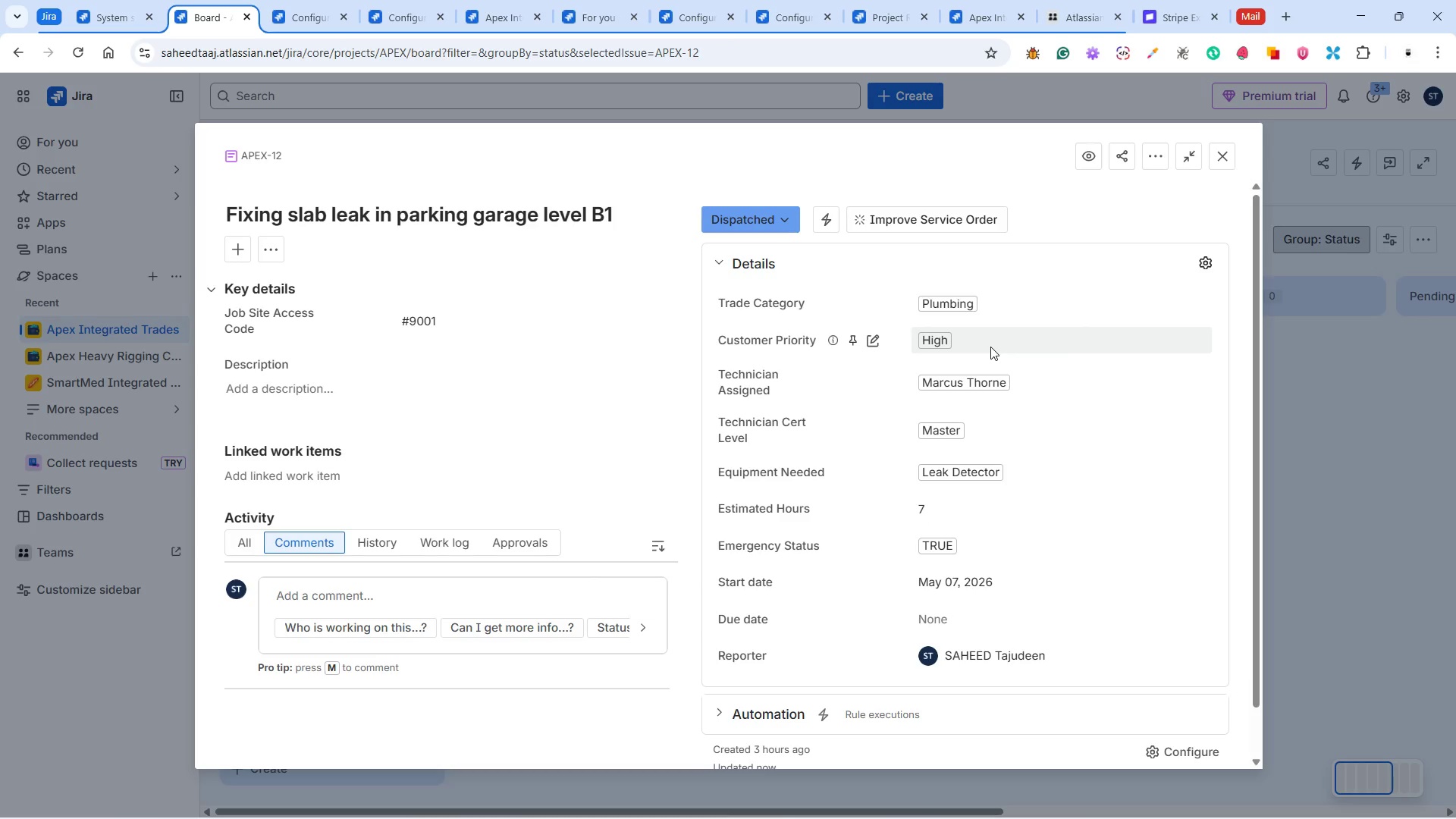 
left_click([991, 344])
 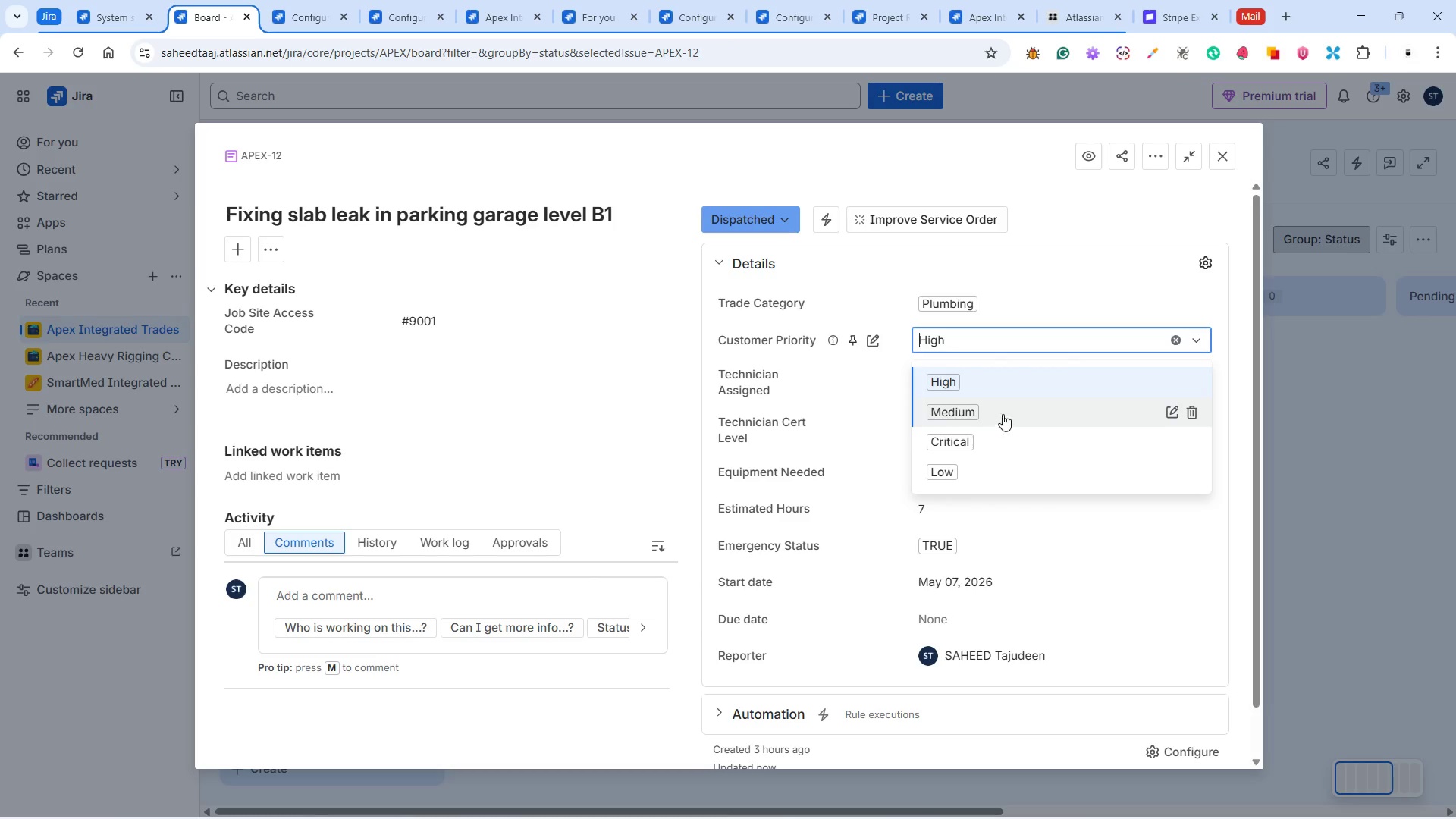 
wait(10.88)
 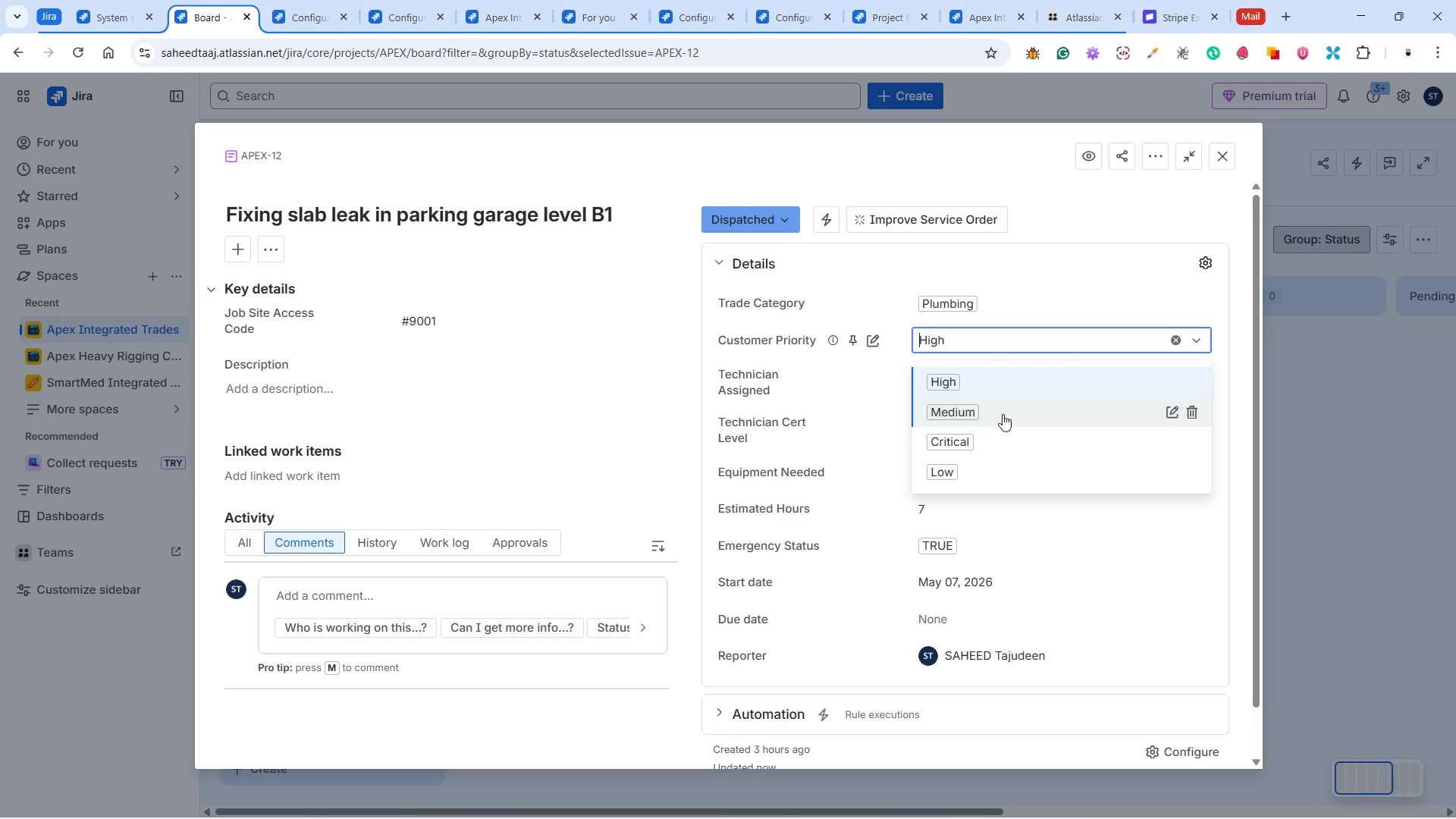 
left_click([1237, 291])
 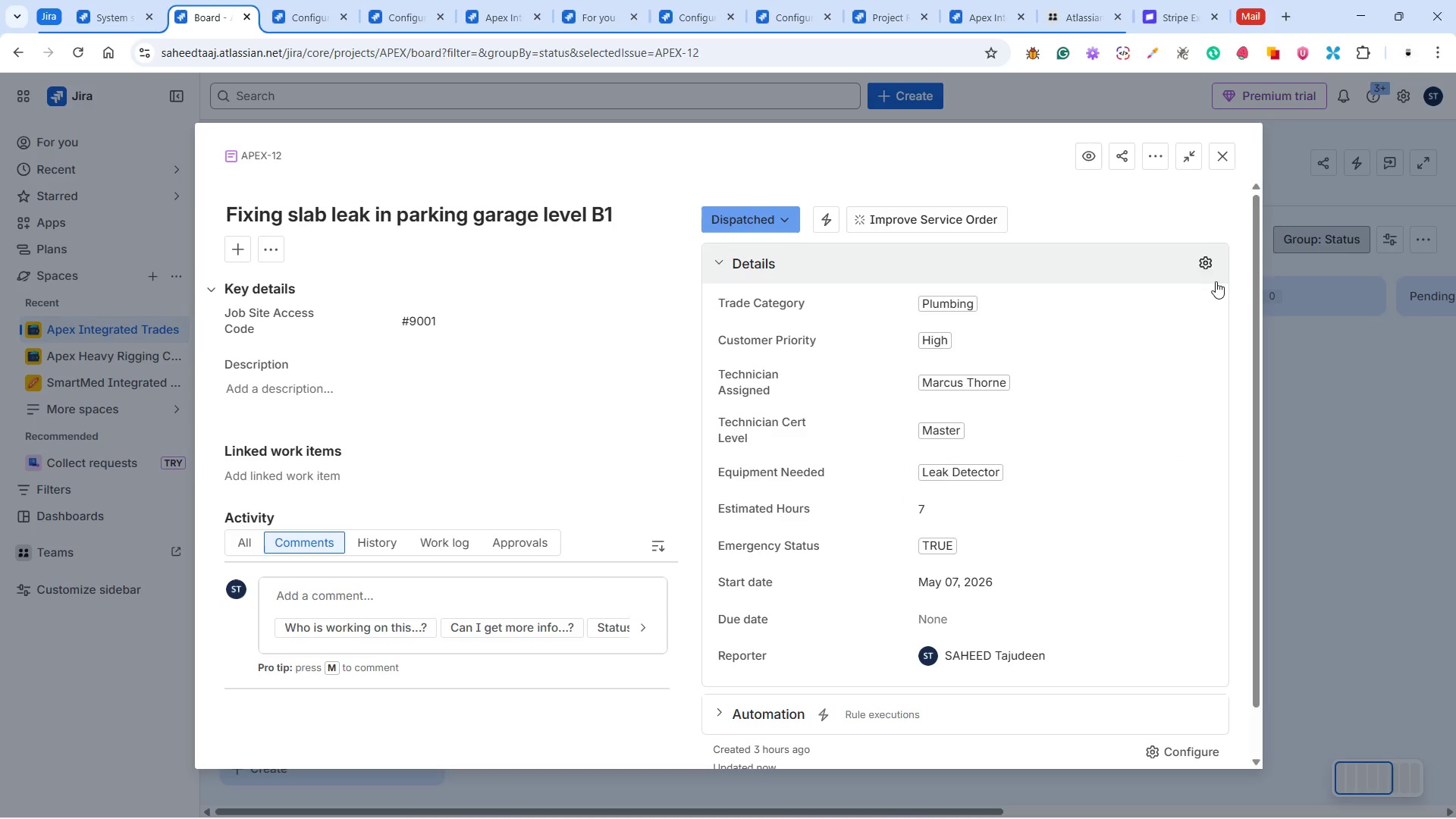 
left_click([1209, 260])
 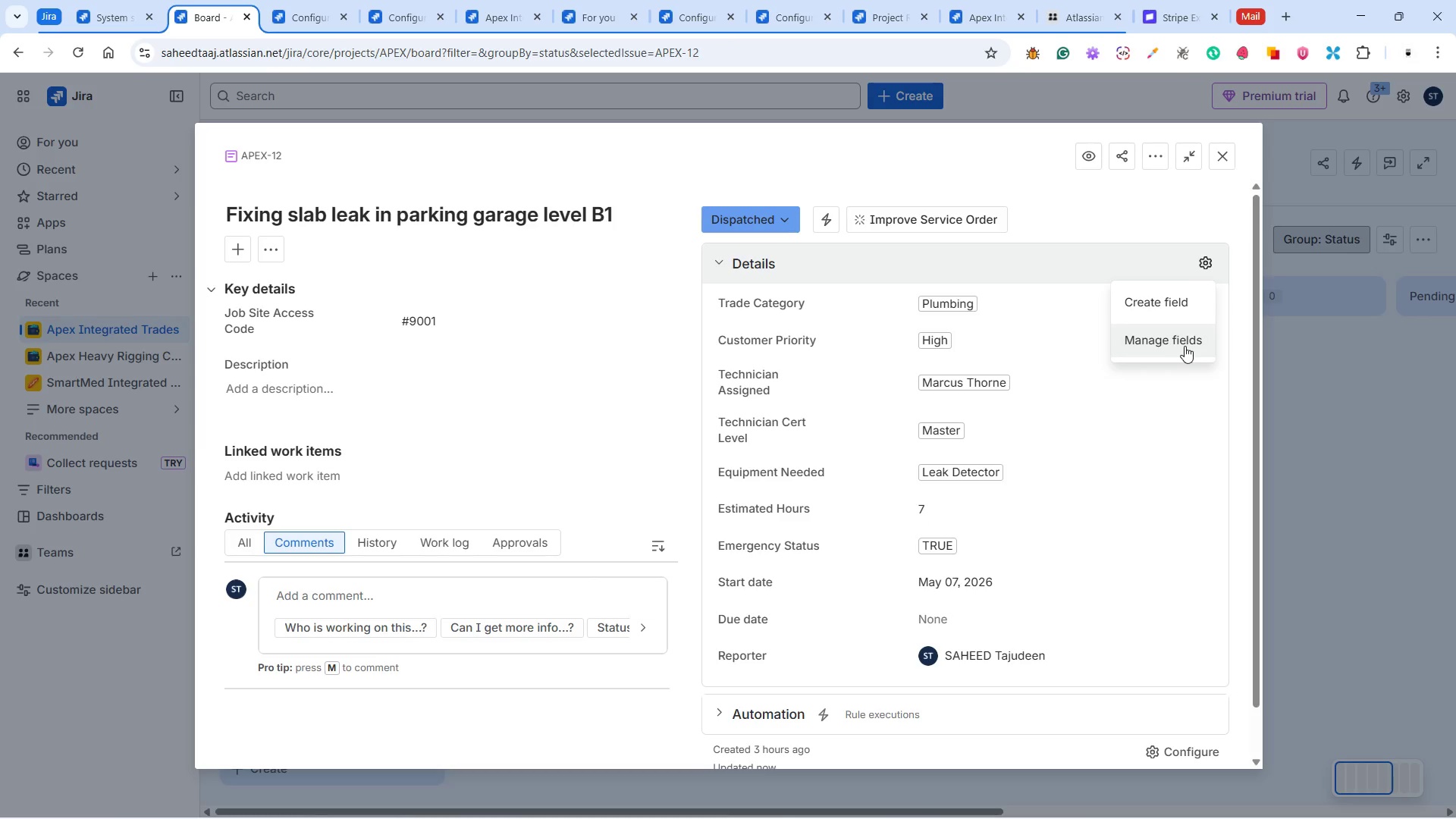 
left_click([1185, 346])
 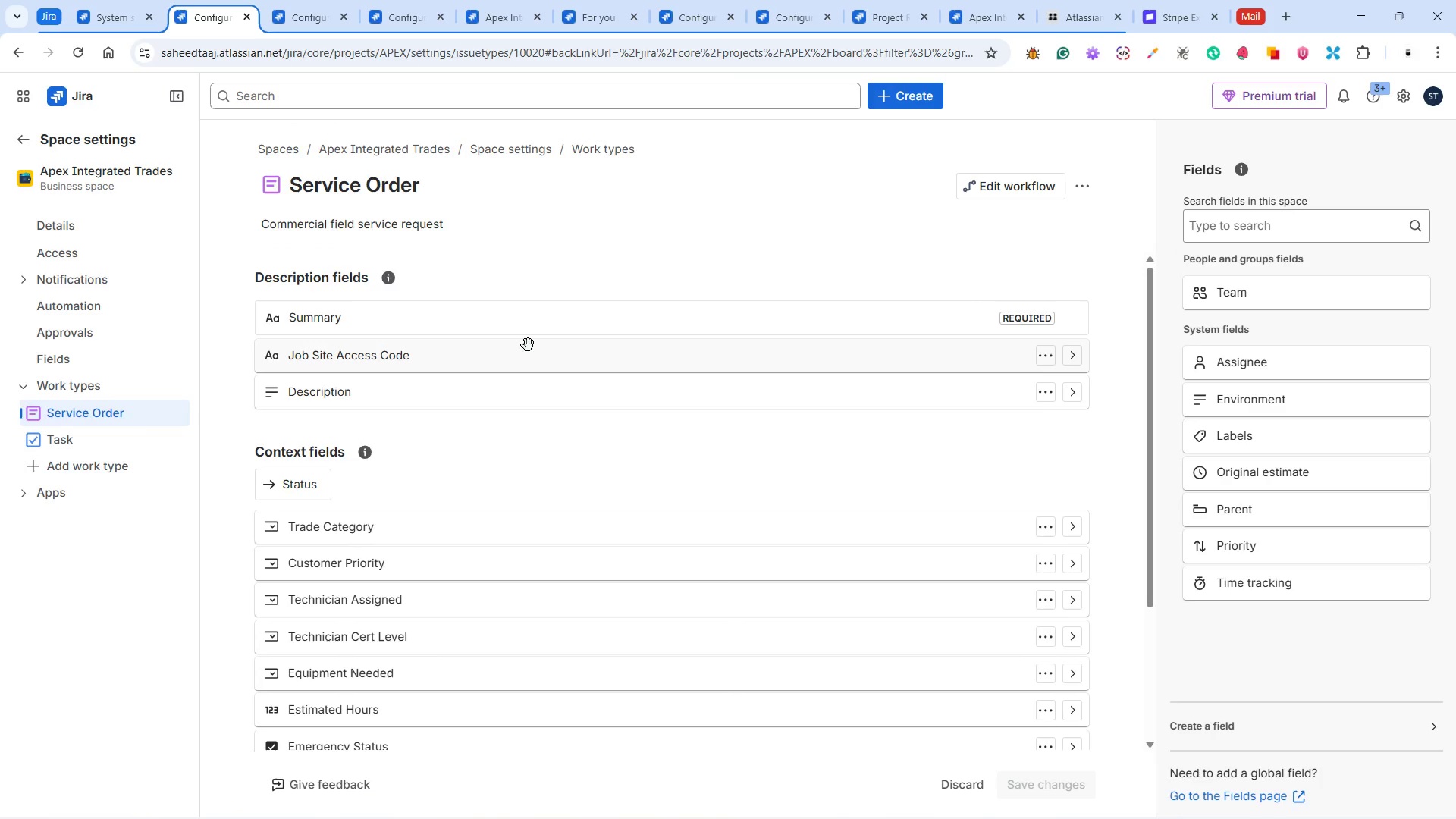 
wait(5.5)
 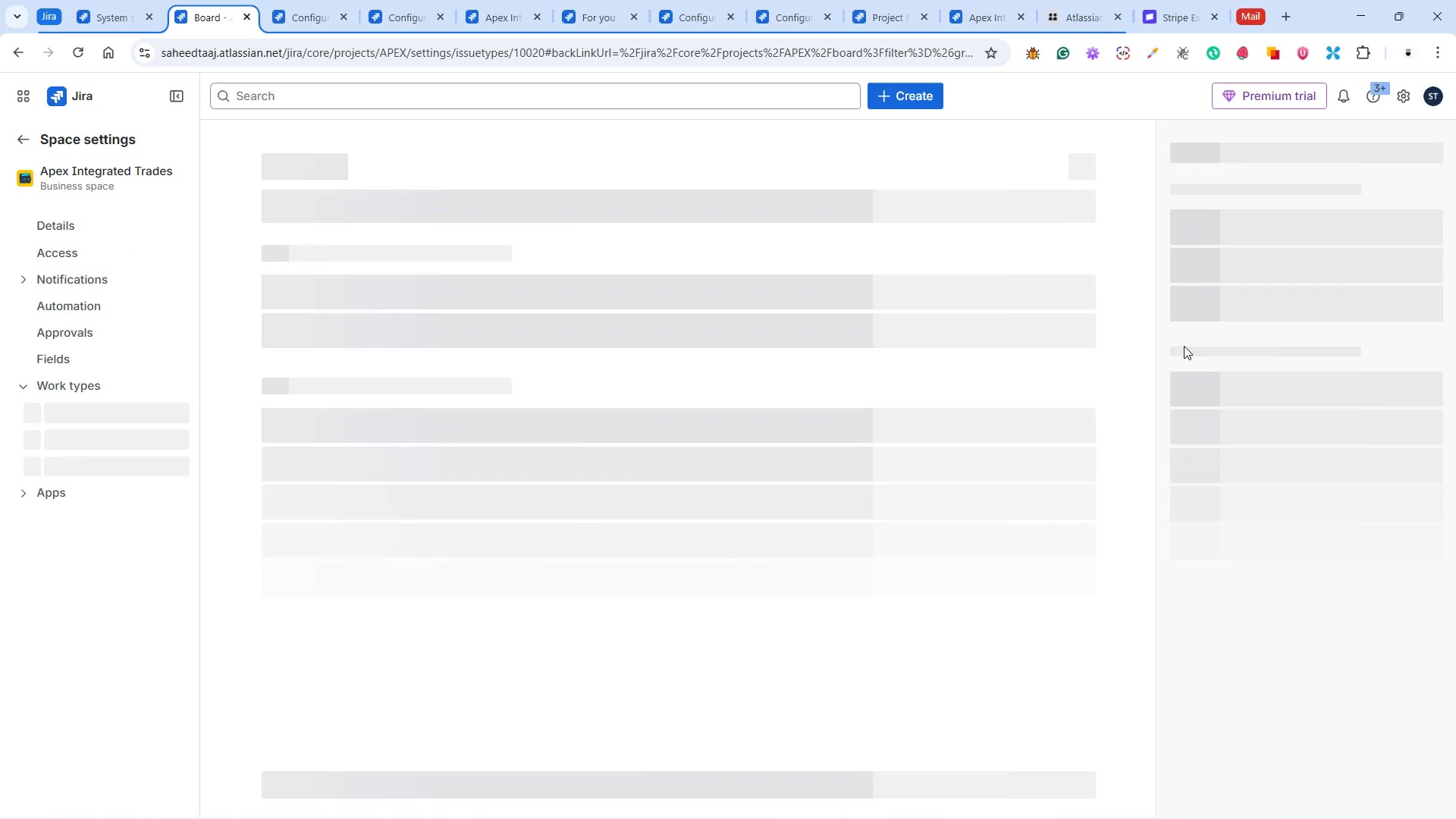 
scroll: coordinate [742, 411], scroll_direction: down, amount: 4.0
 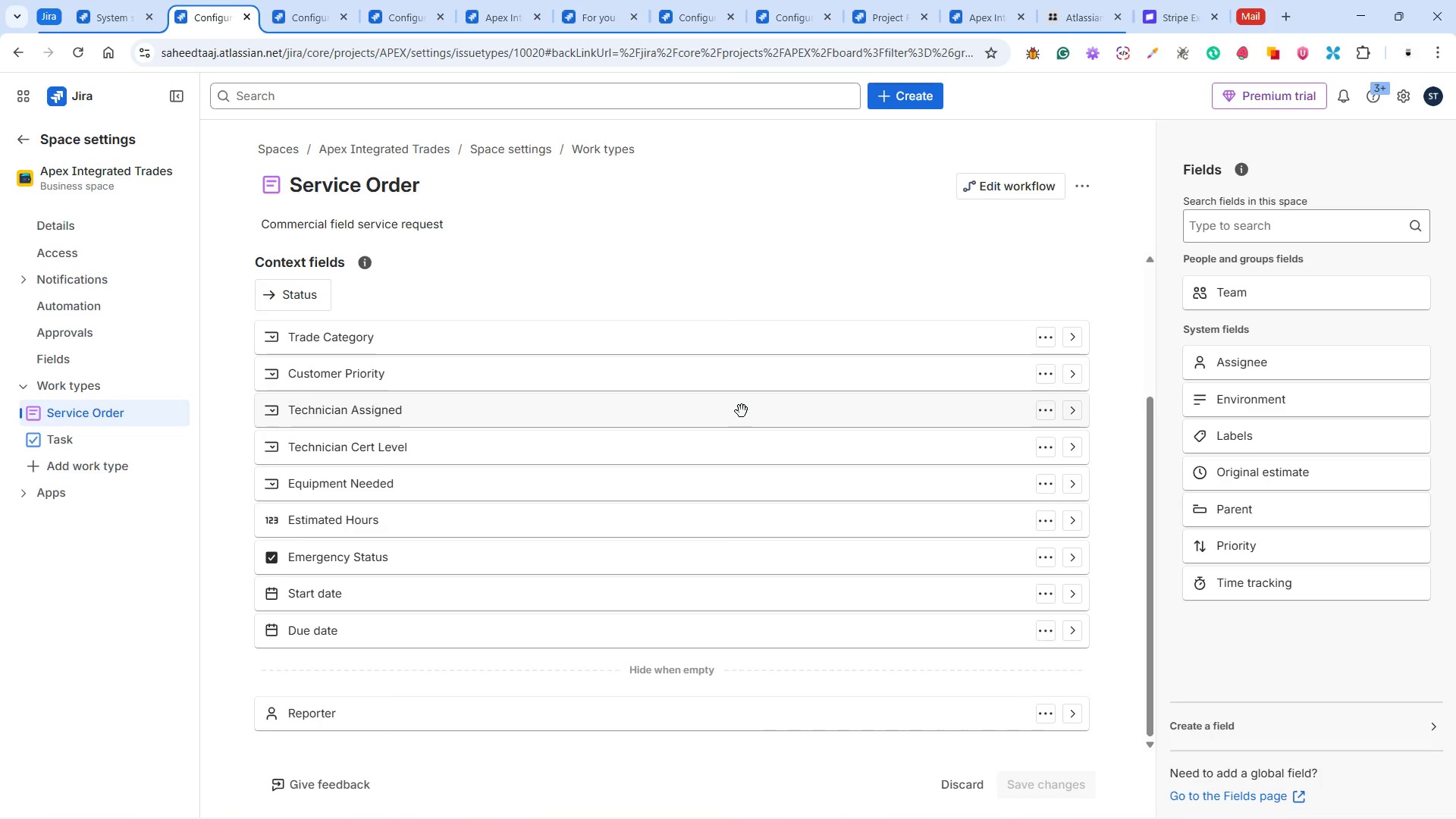 
scroll: coordinate [742, 411], scroll_direction: up, amount: 6.0
 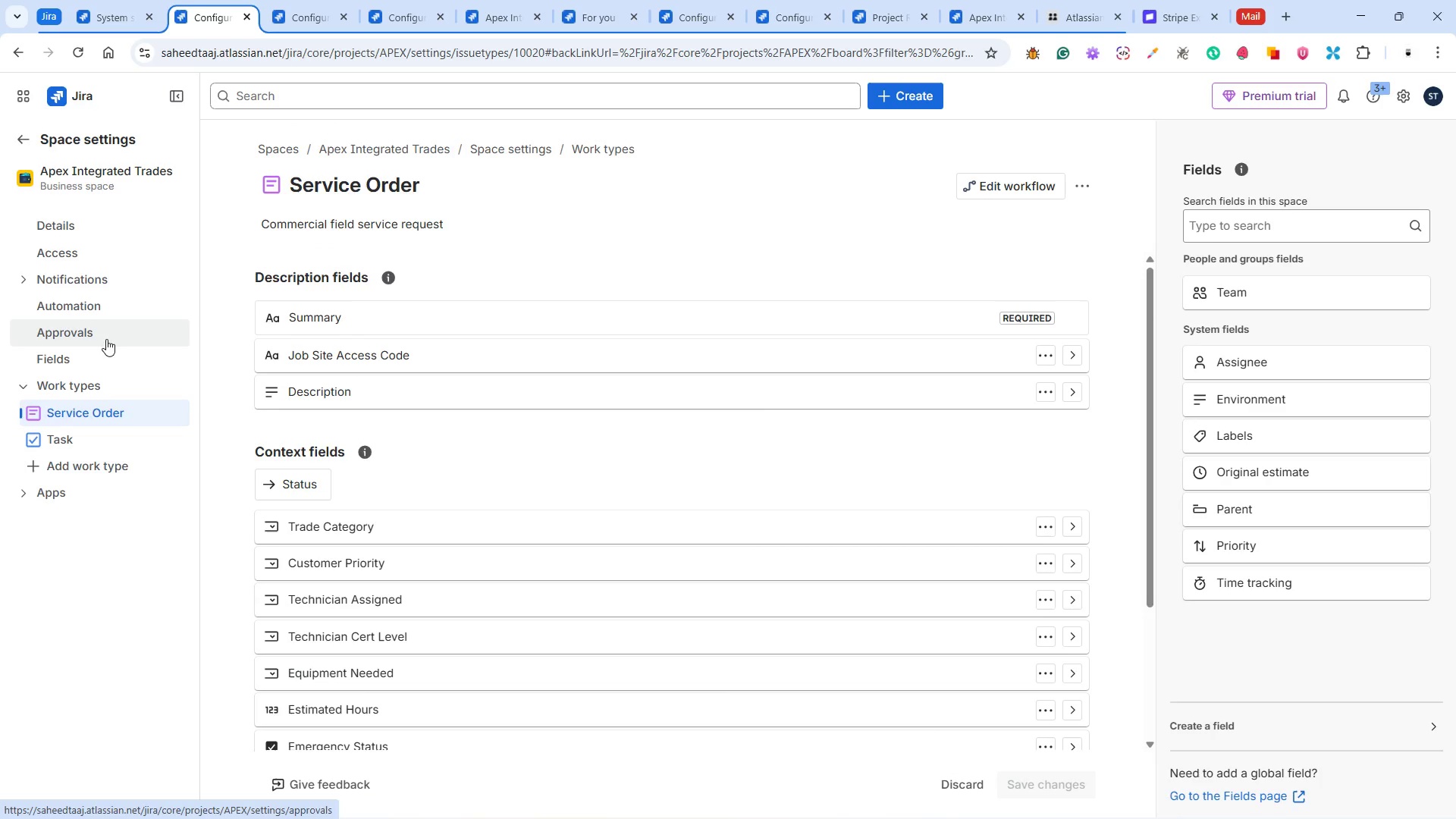 
left_click([90, 347])
 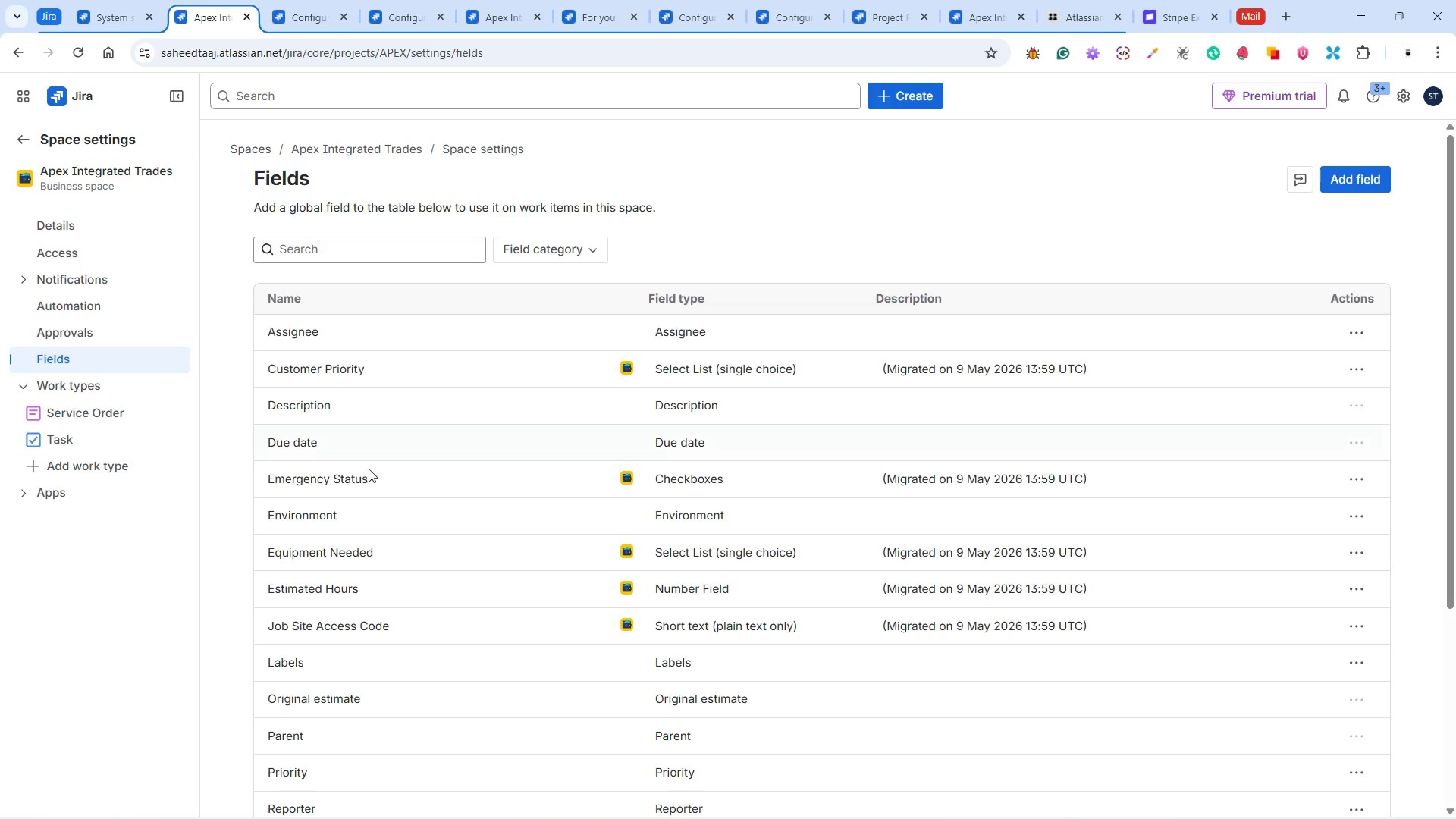 
wait(5.02)
 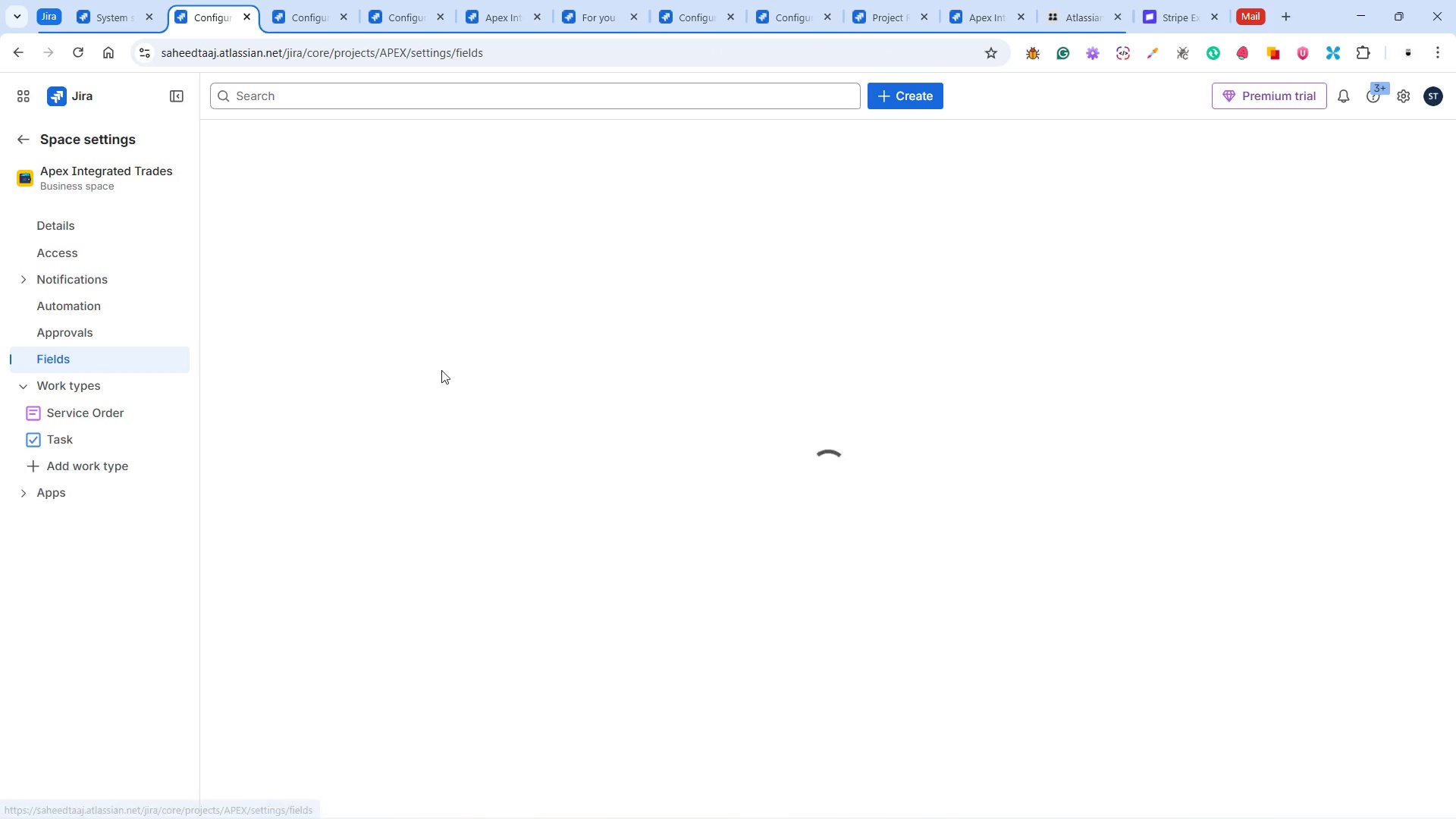 
scroll: coordinate [435, 579], scroll_direction: down, amount: 1.0
 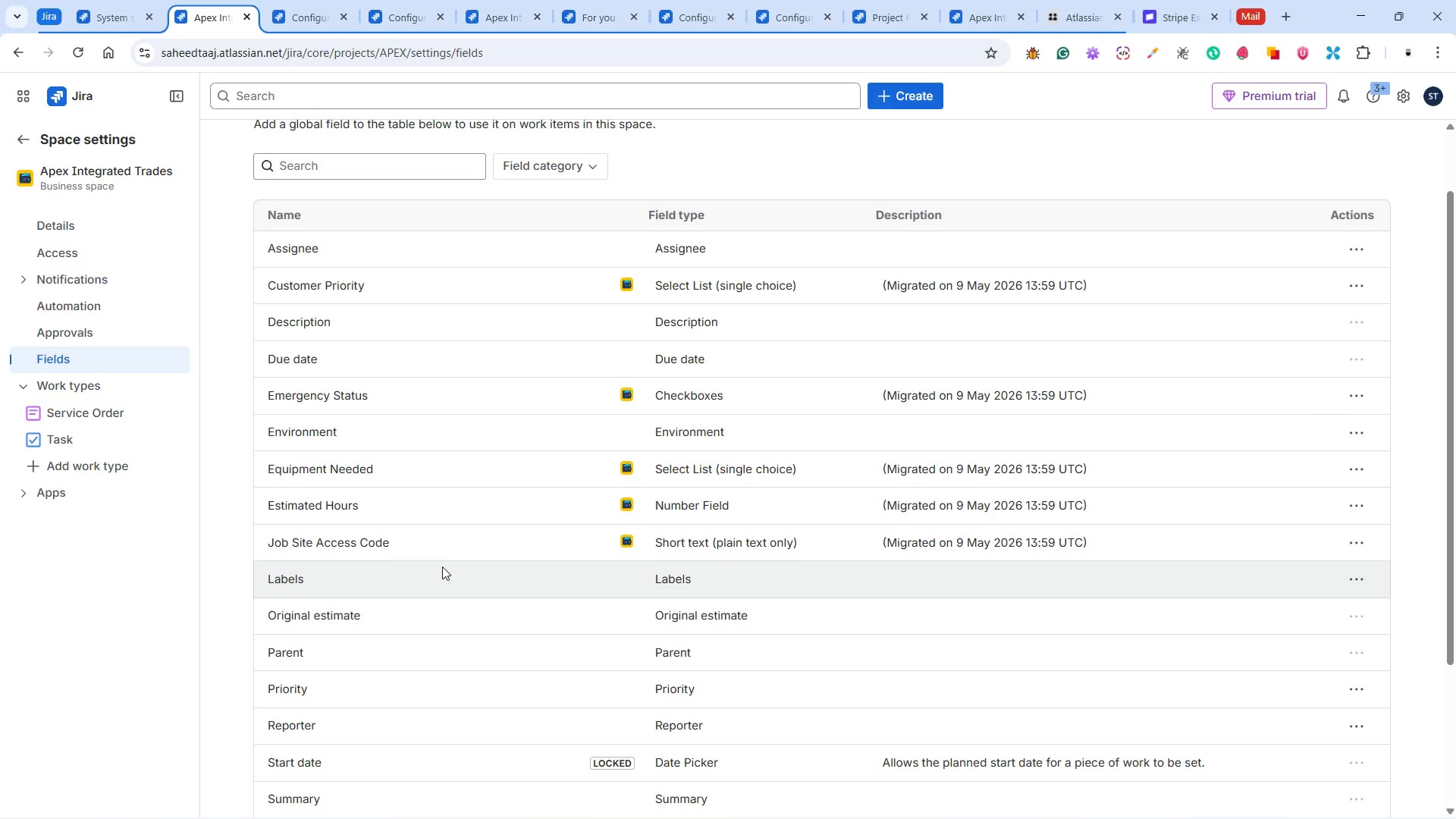 
scroll: coordinate [442, 563], scroll_direction: up, amount: 4.0
 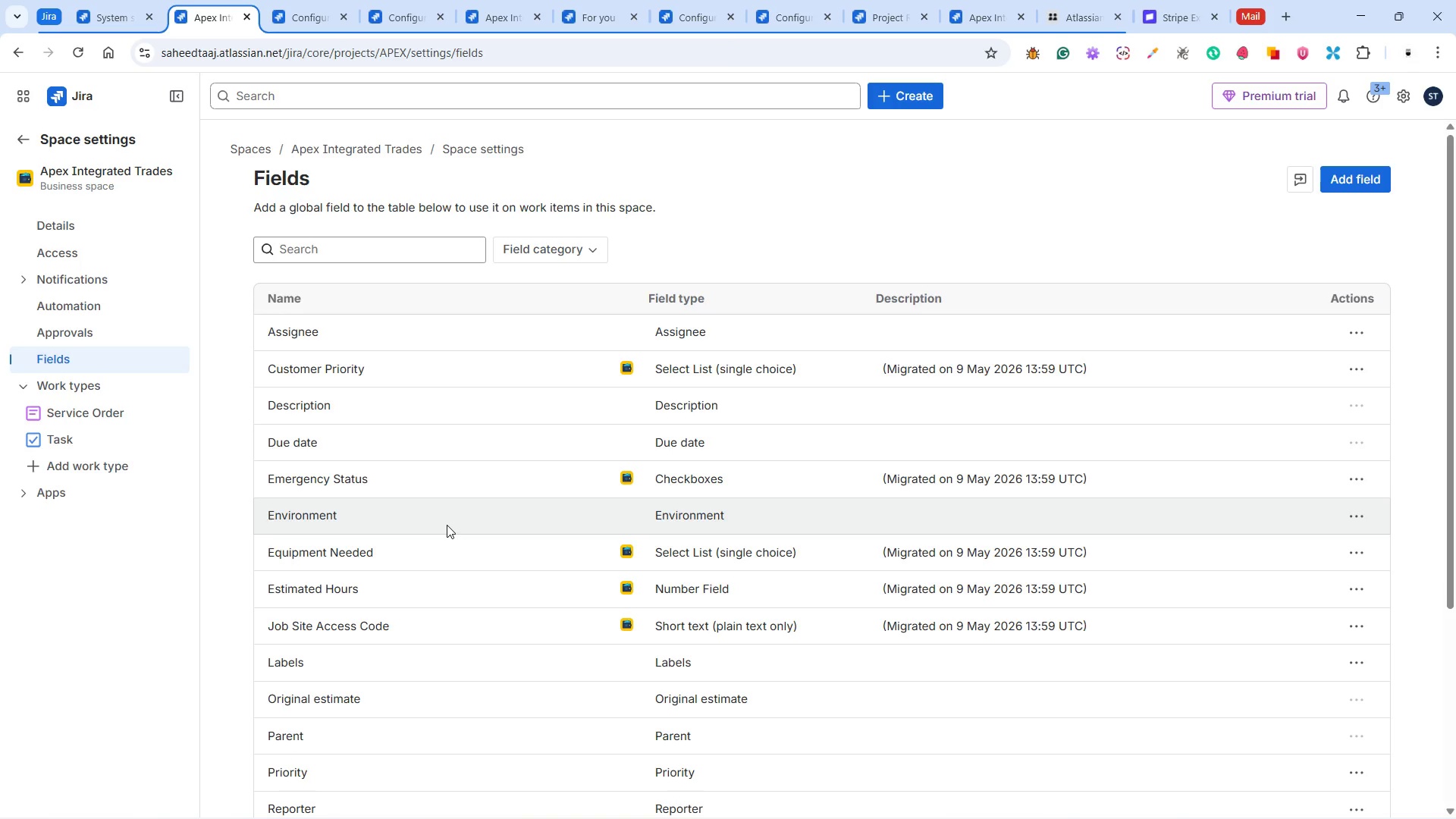 
wait(6.99)
 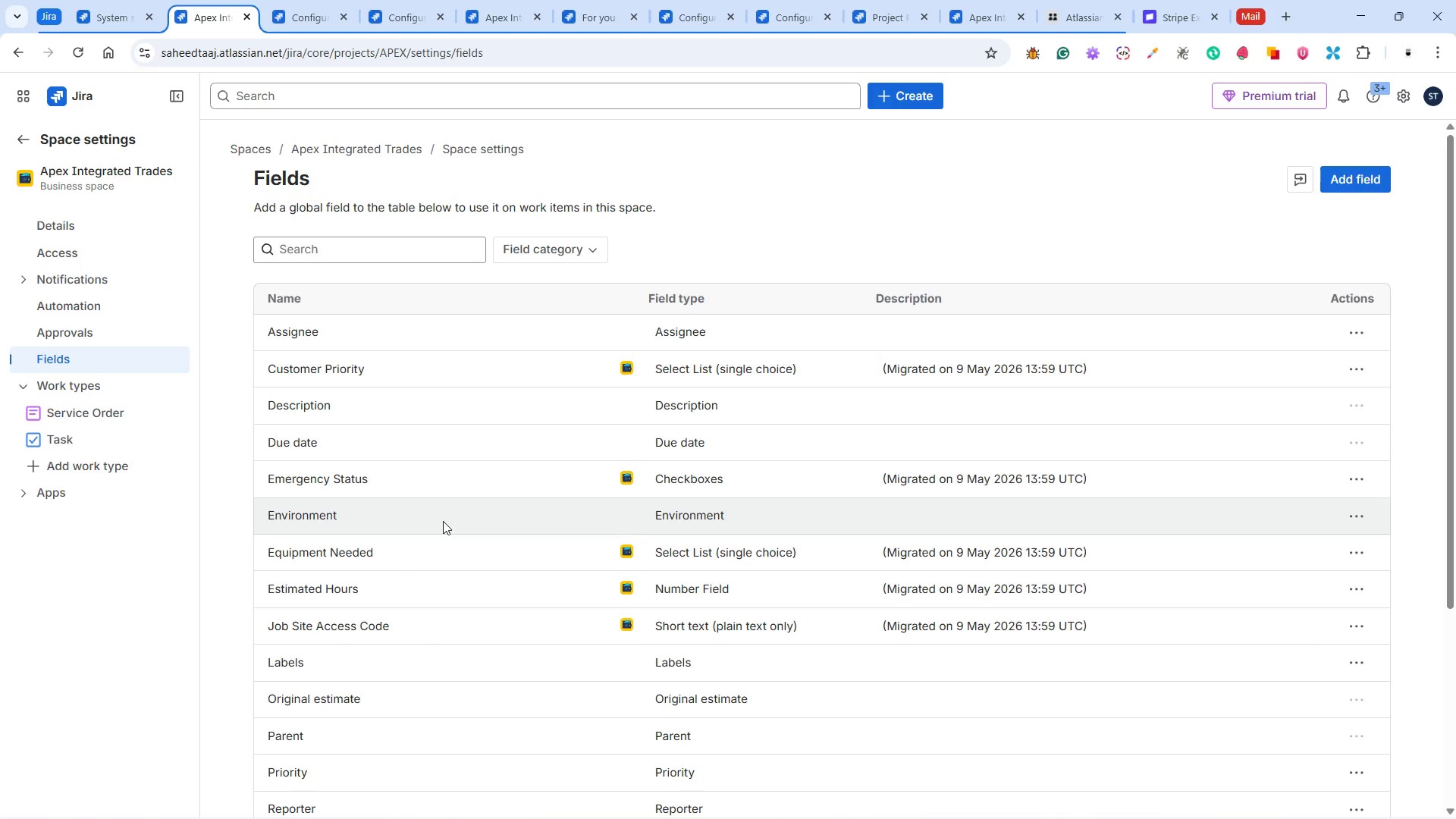 
left_click([389, 367])
 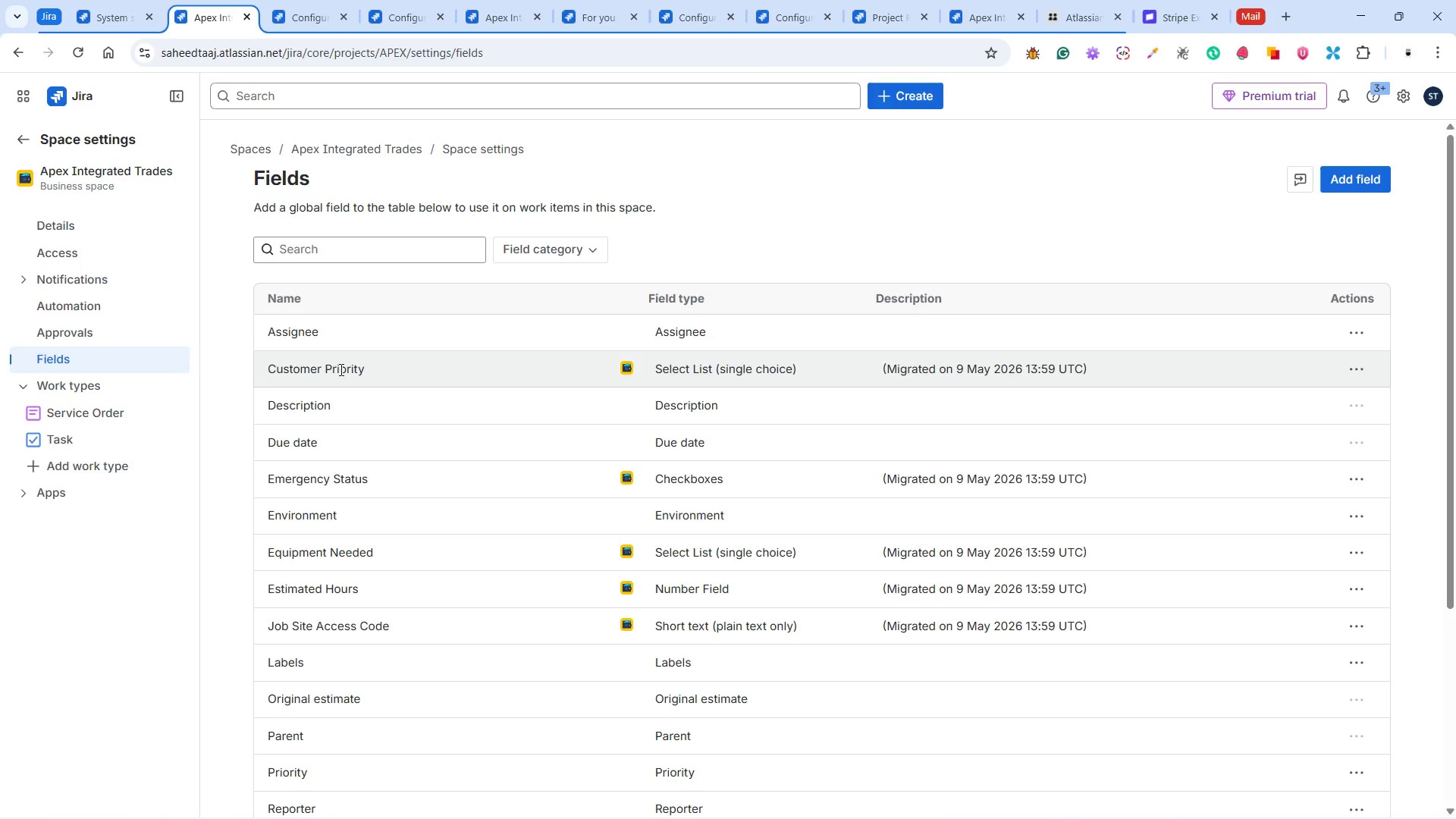 
left_click([338, 369])
 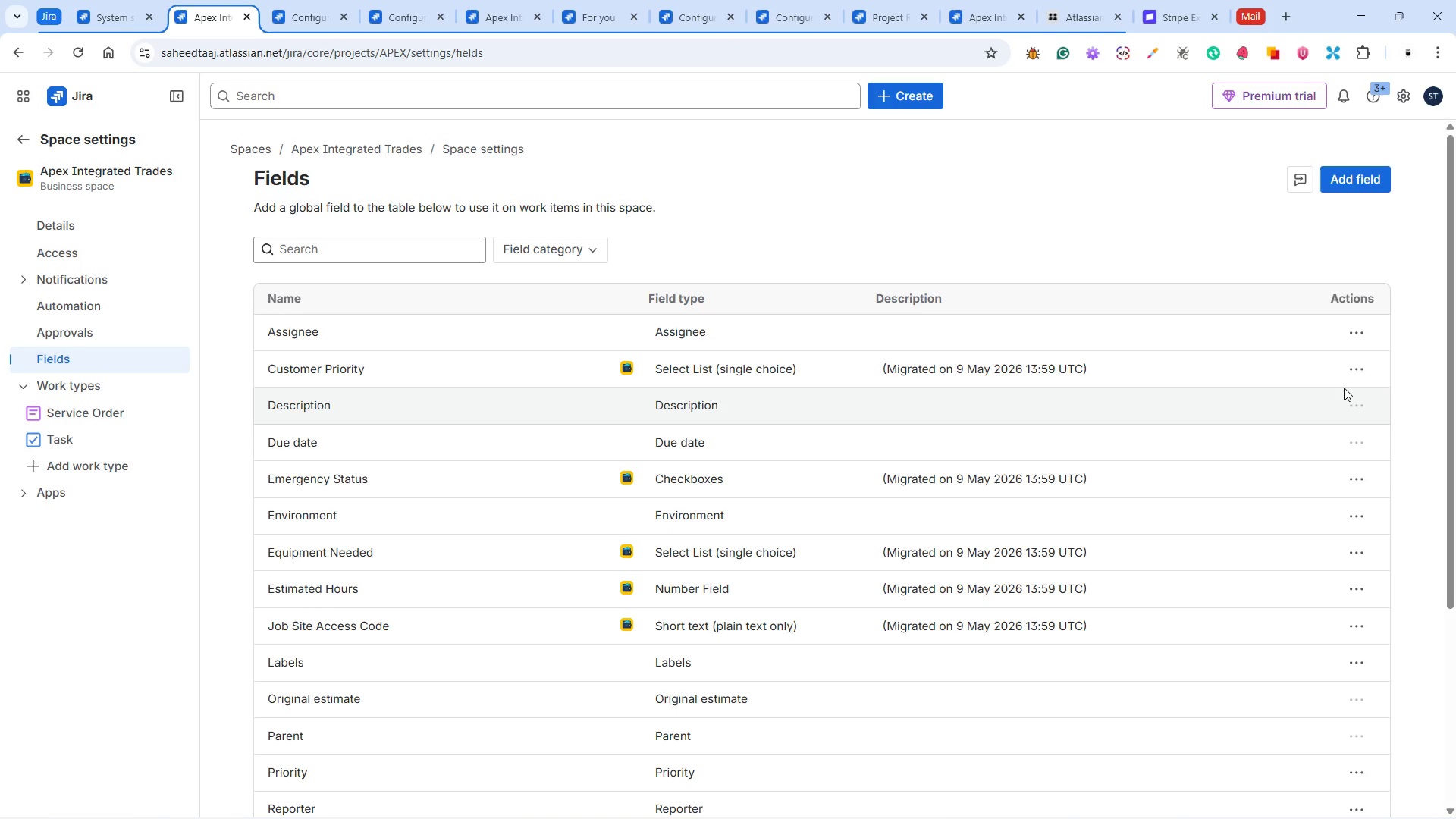 
left_click_drag(start_coordinate=[1360, 358], to_coordinate=[1365, 350])
 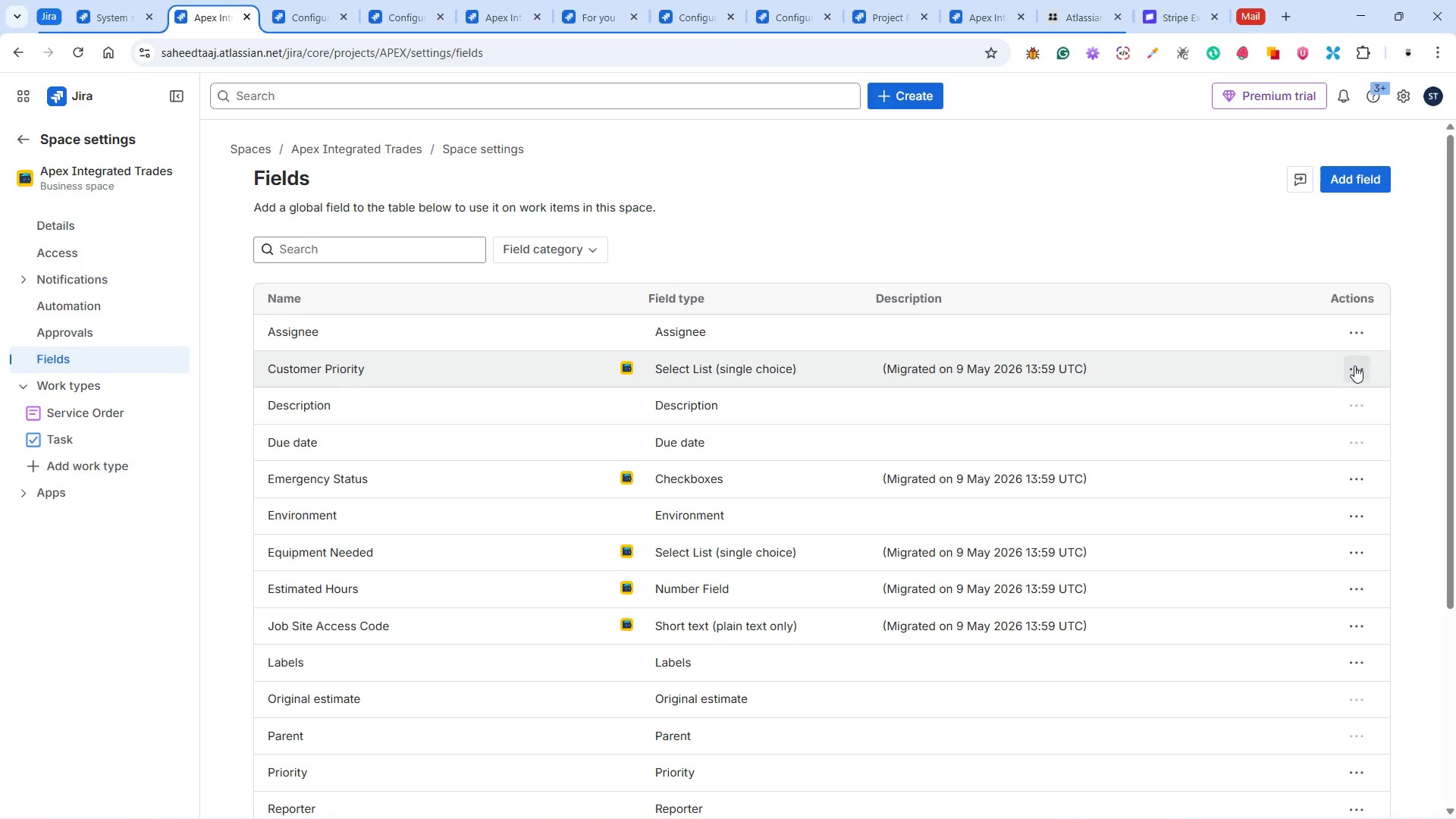 
left_click([1354, 366])
 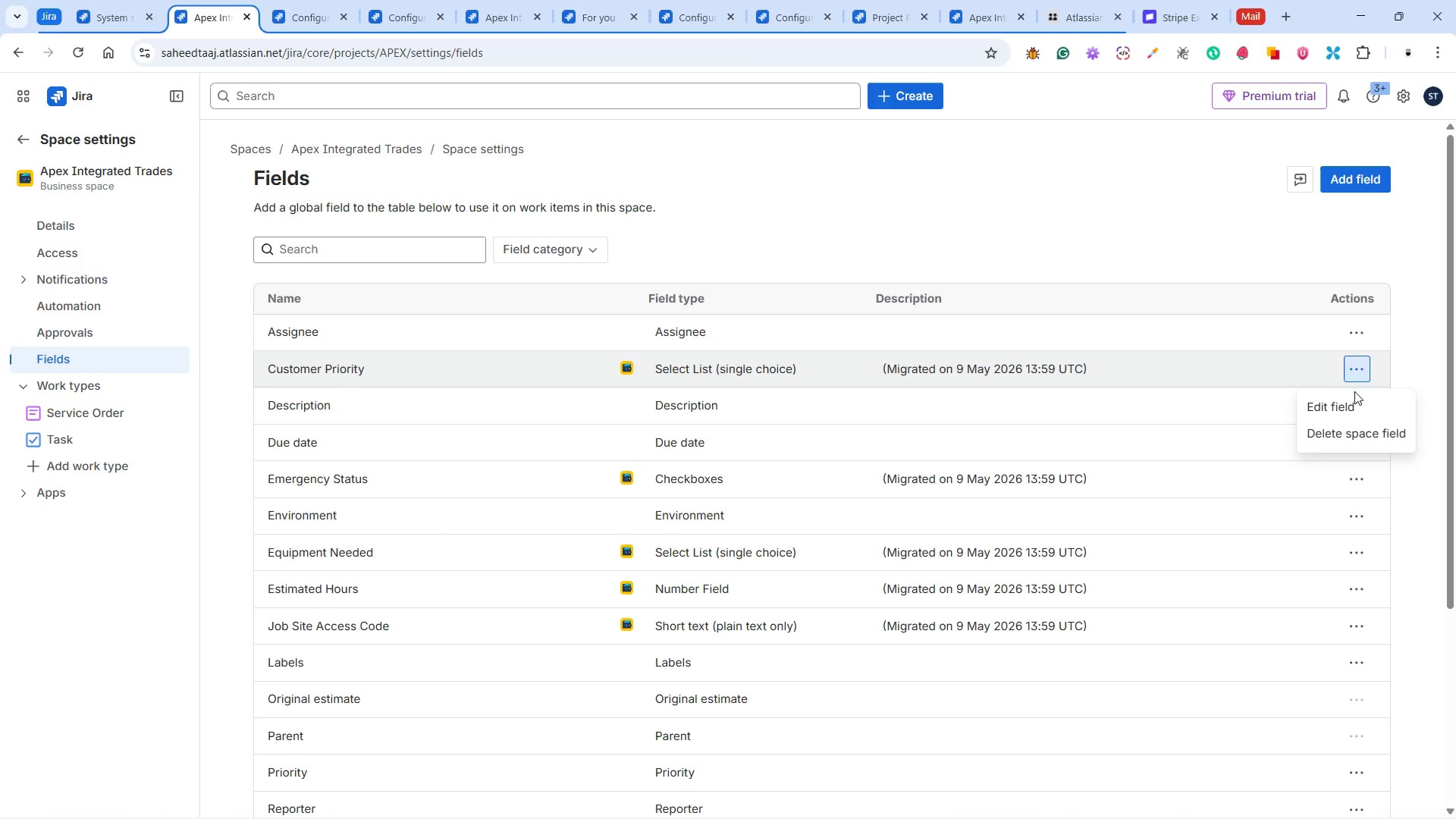 
left_click([1351, 396])
 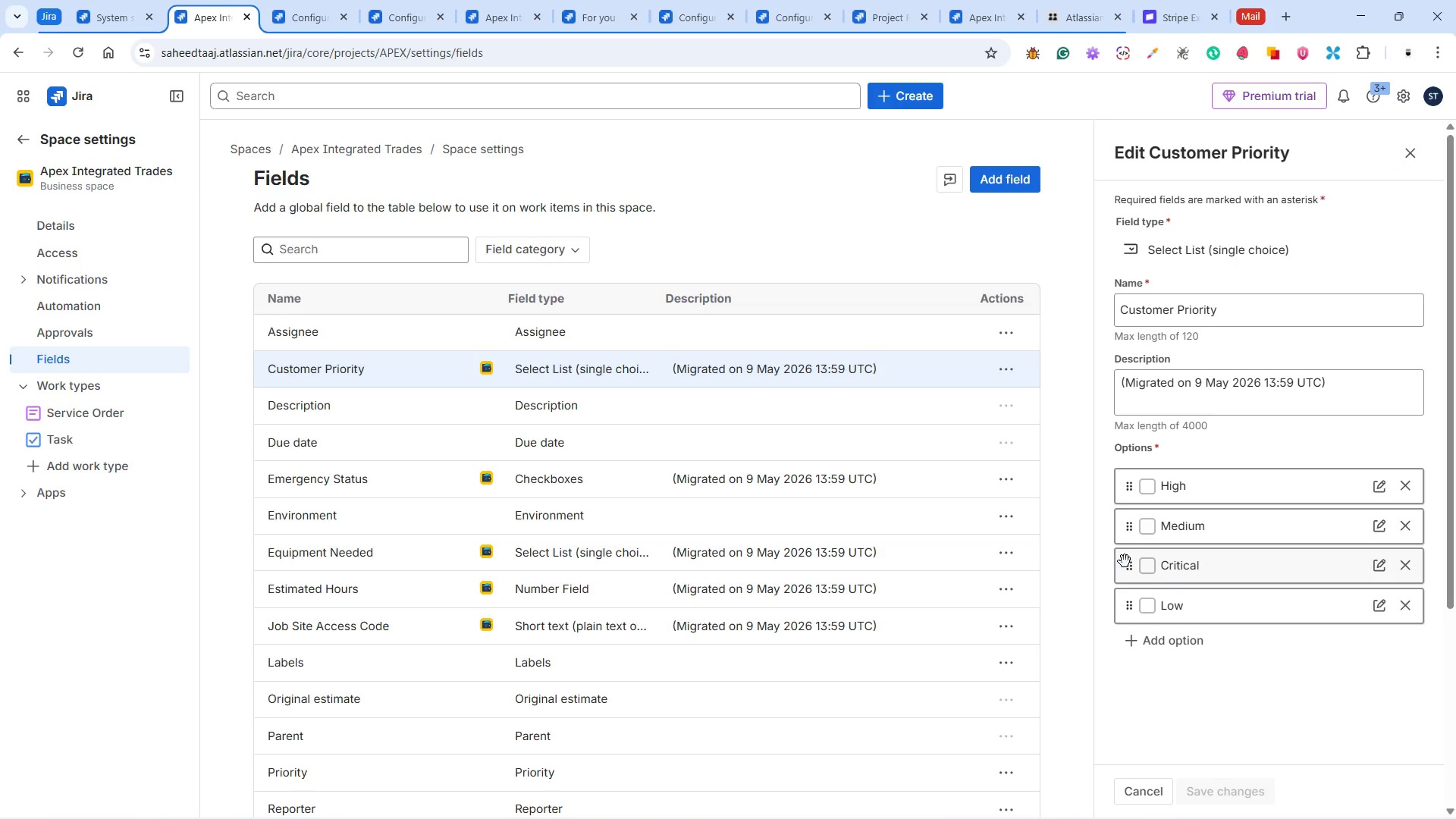 
wait(6.83)
 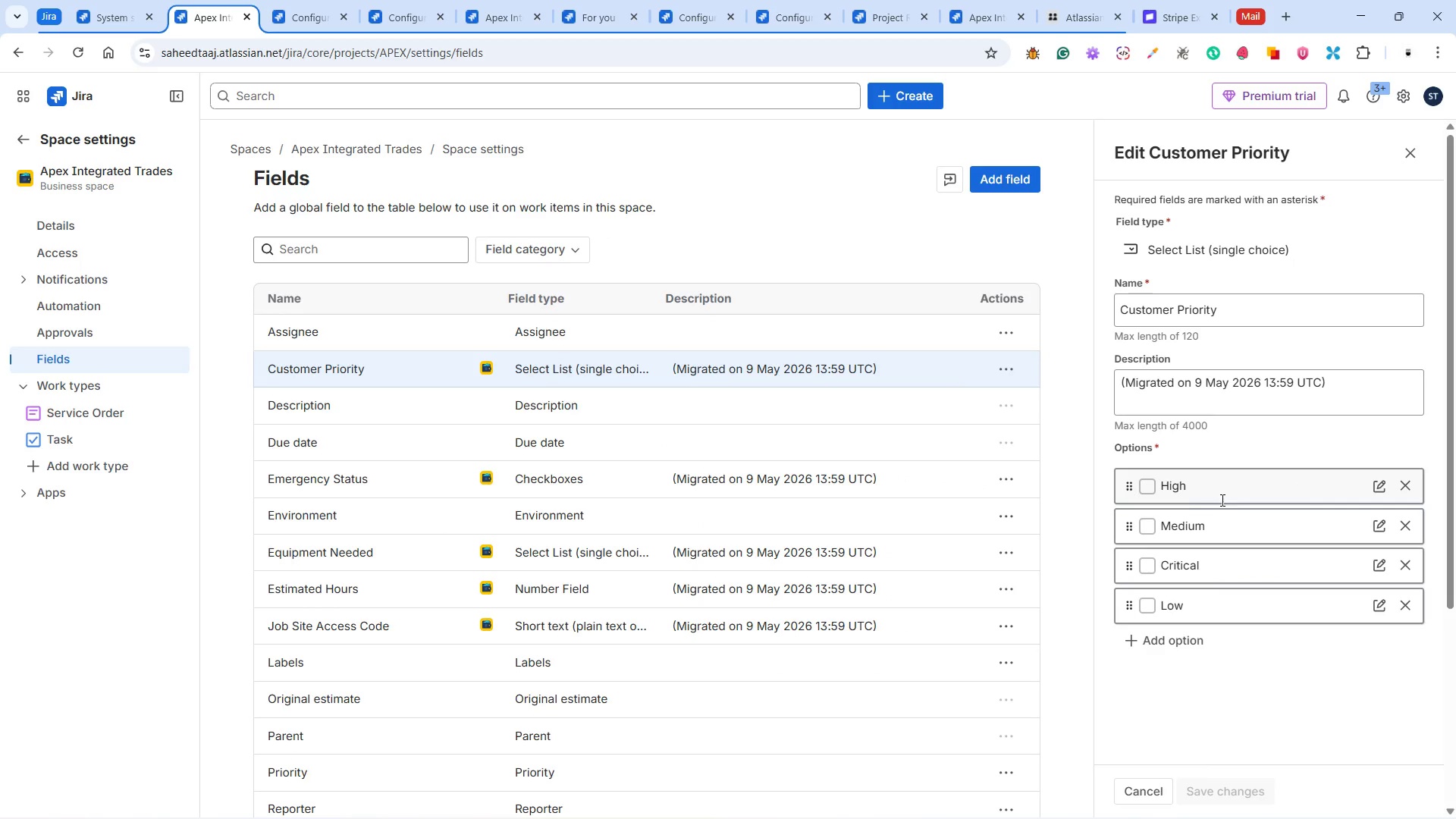 
left_click_drag(start_coordinate=[1134, 569], to_coordinate=[1138, 481])
 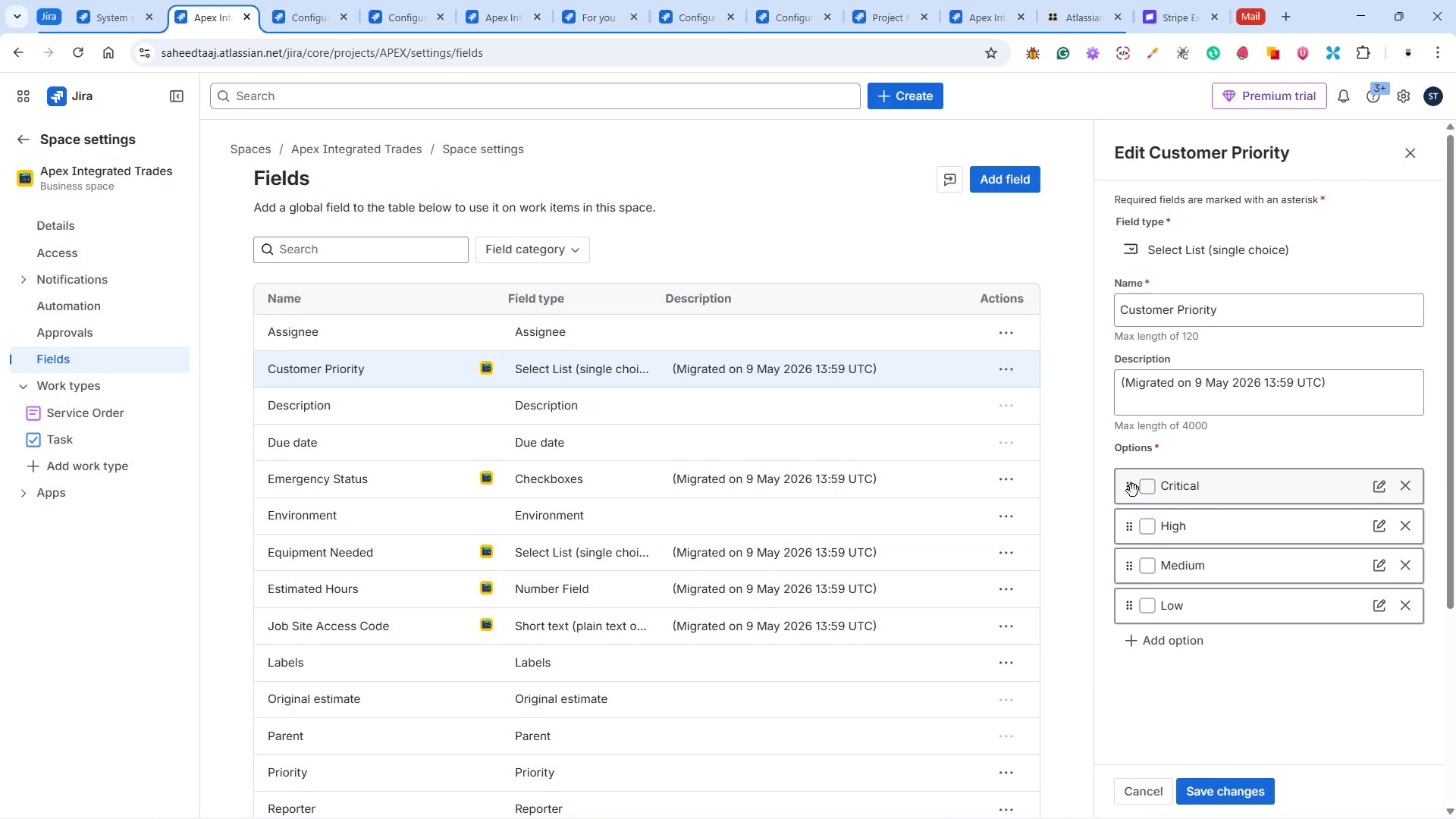 
mouse_move([1161, 490])
 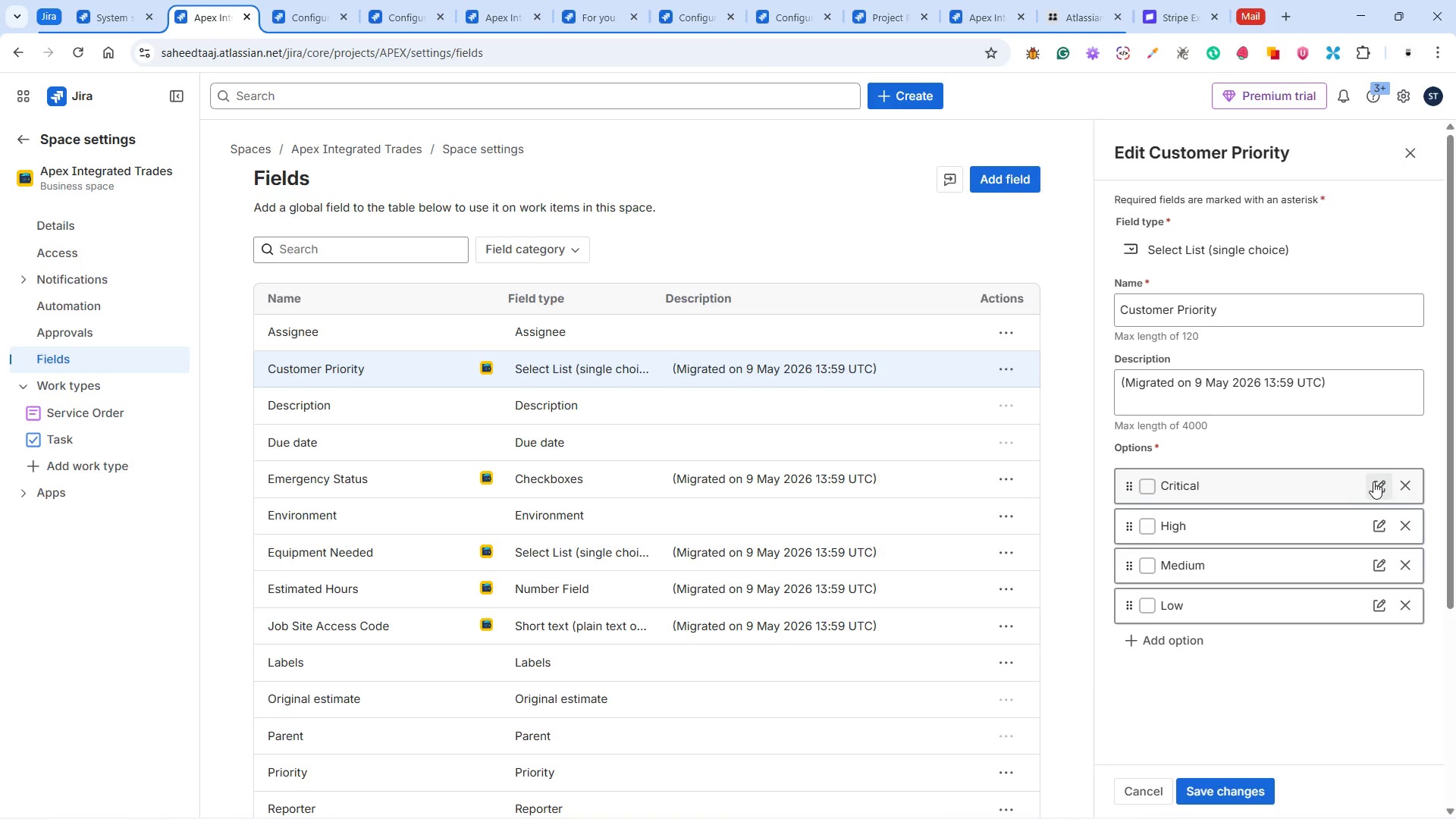 
left_click([1373, 482])
 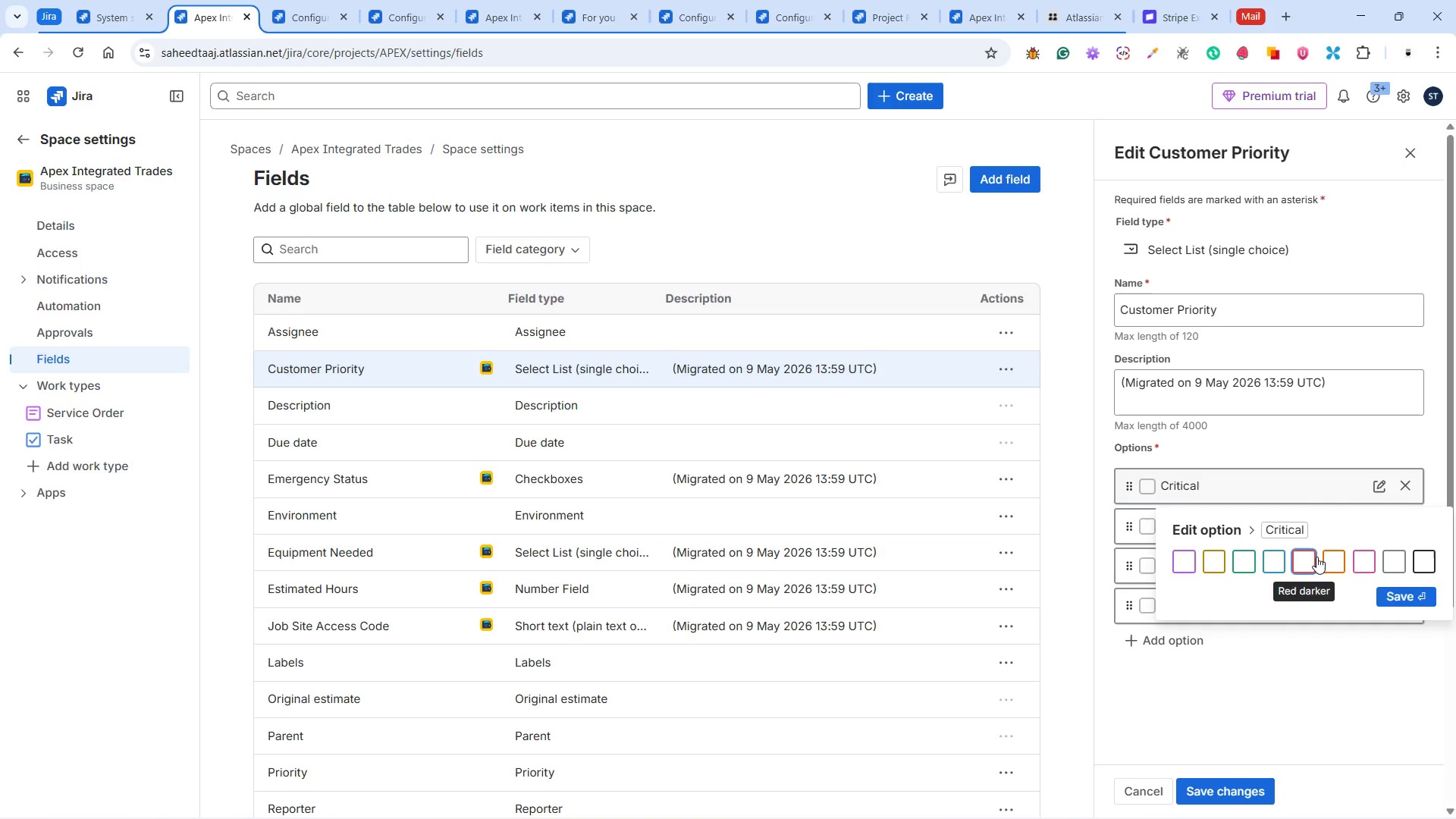 
left_click([1308, 555])
 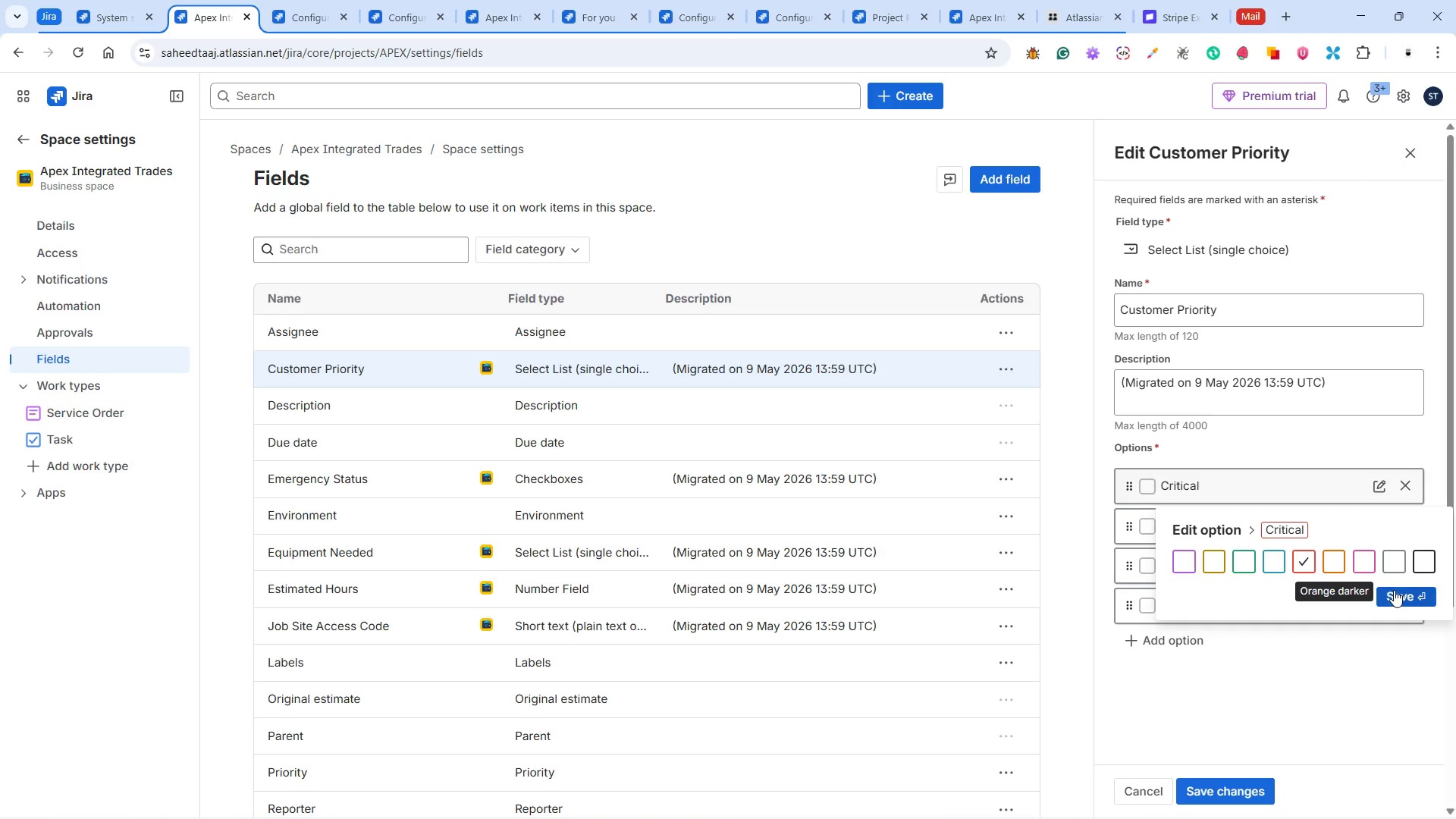 
left_click([1394, 590])
 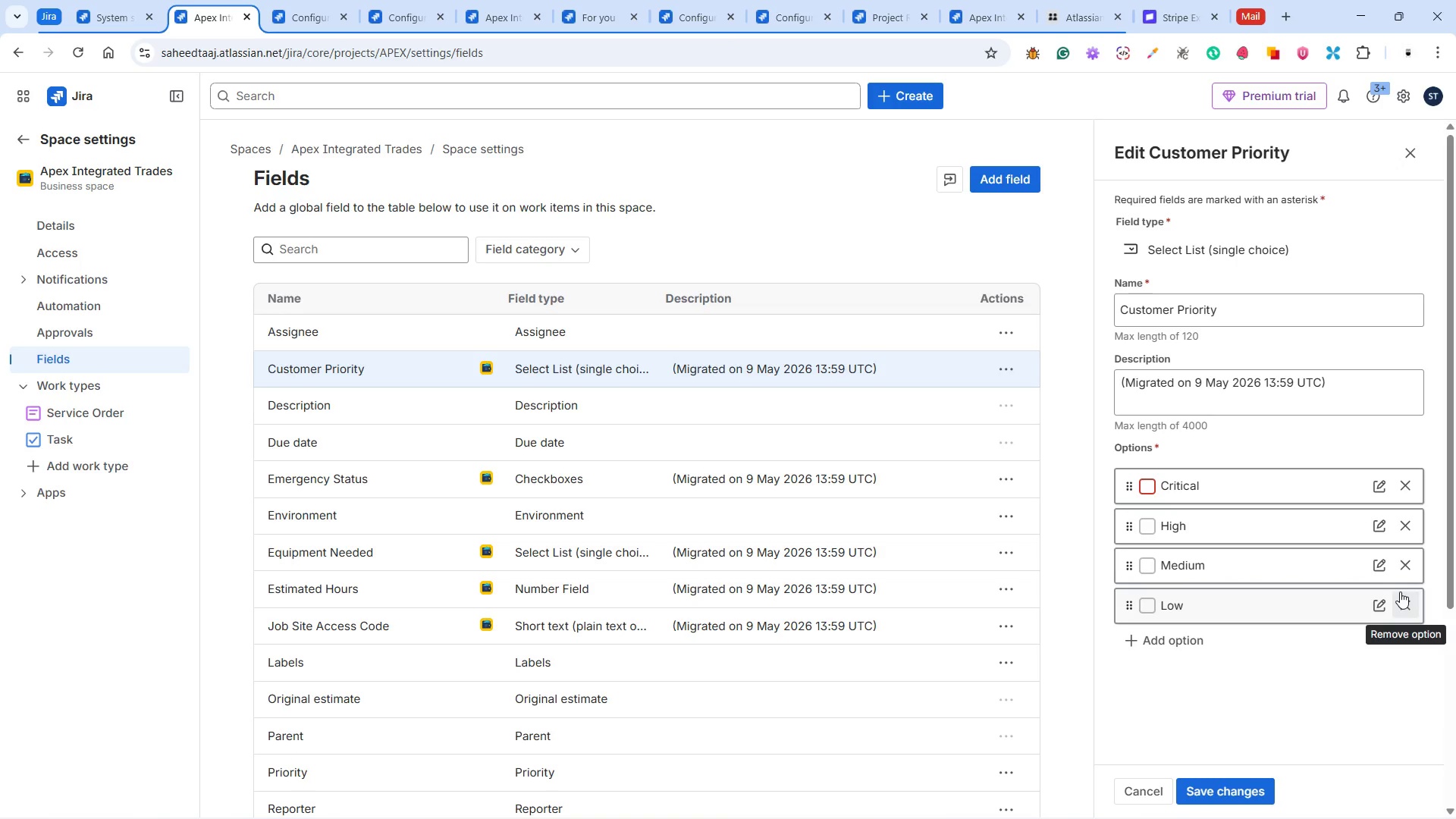 
wait(13.56)
 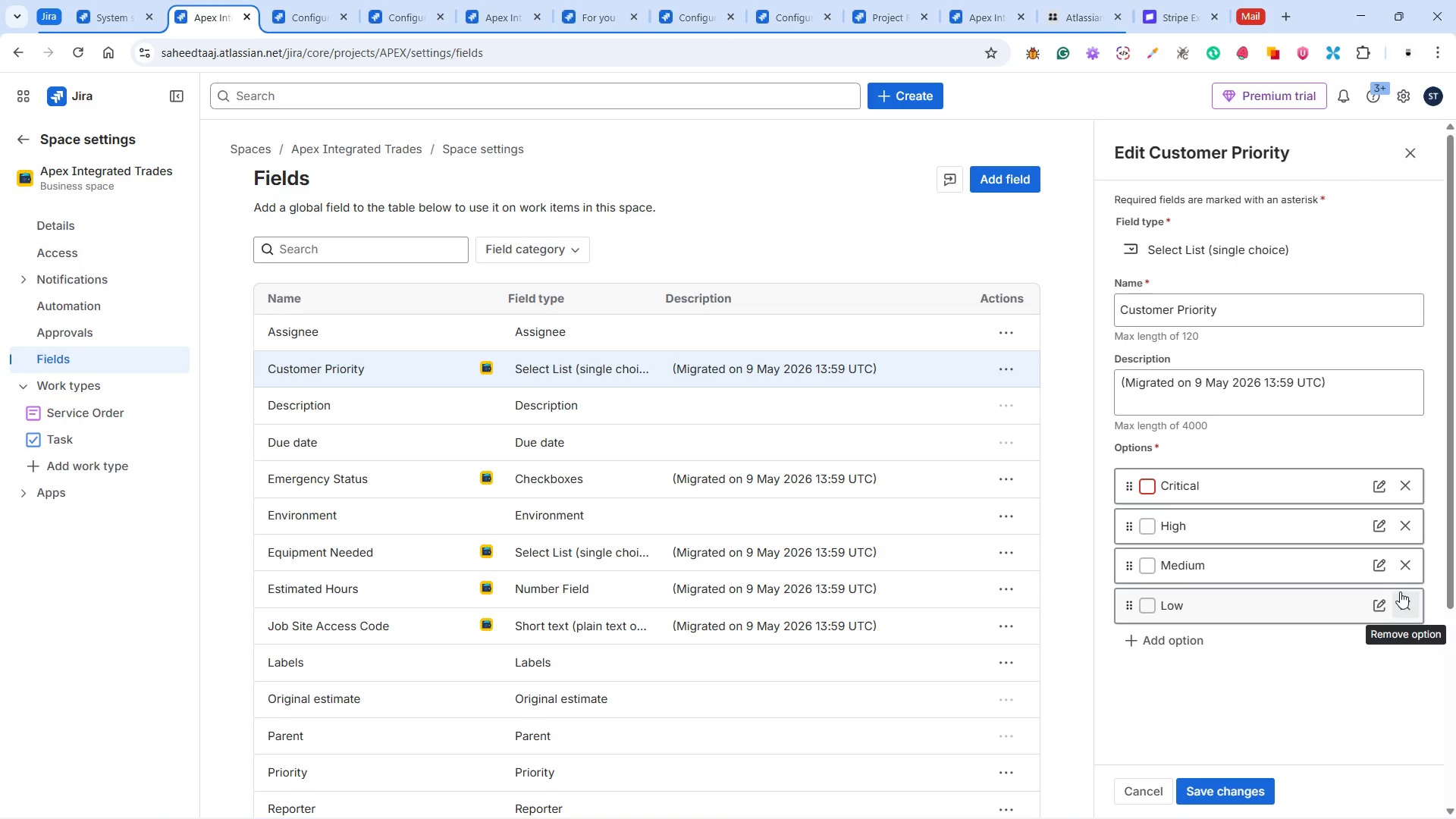 
left_click([1388, 527])
 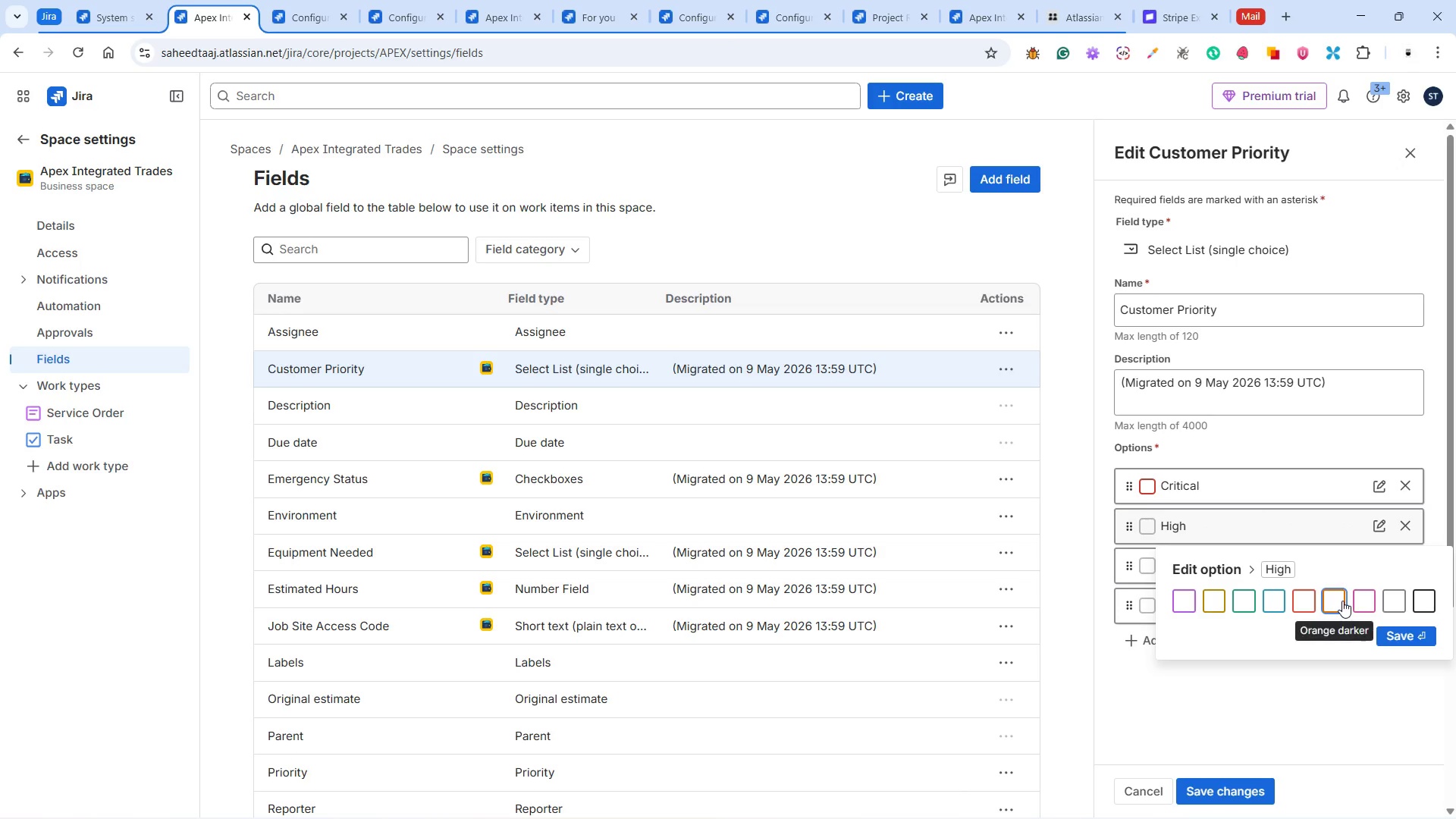 
left_click([1342, 601])
 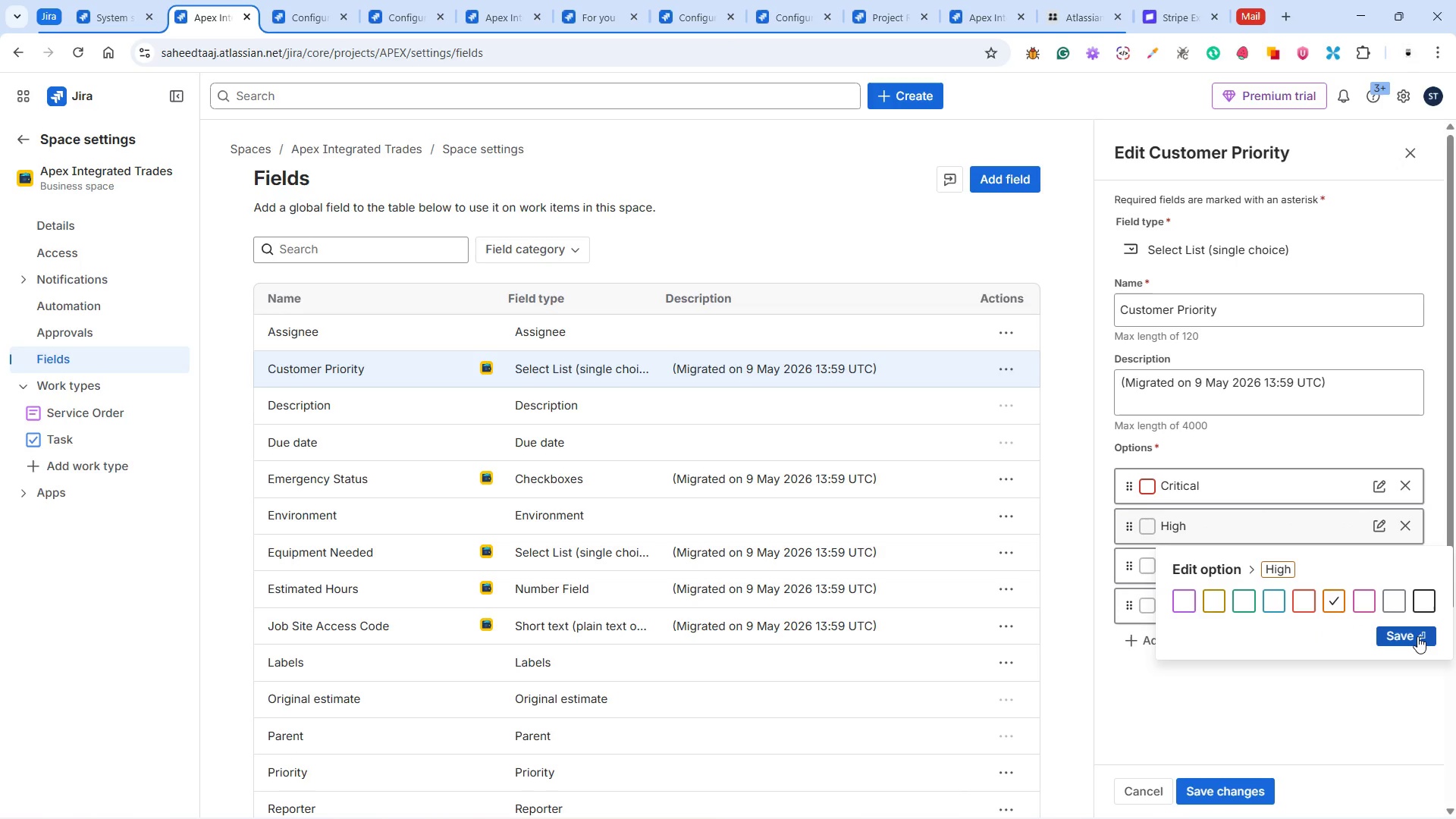 
left_click([1417, 636])
 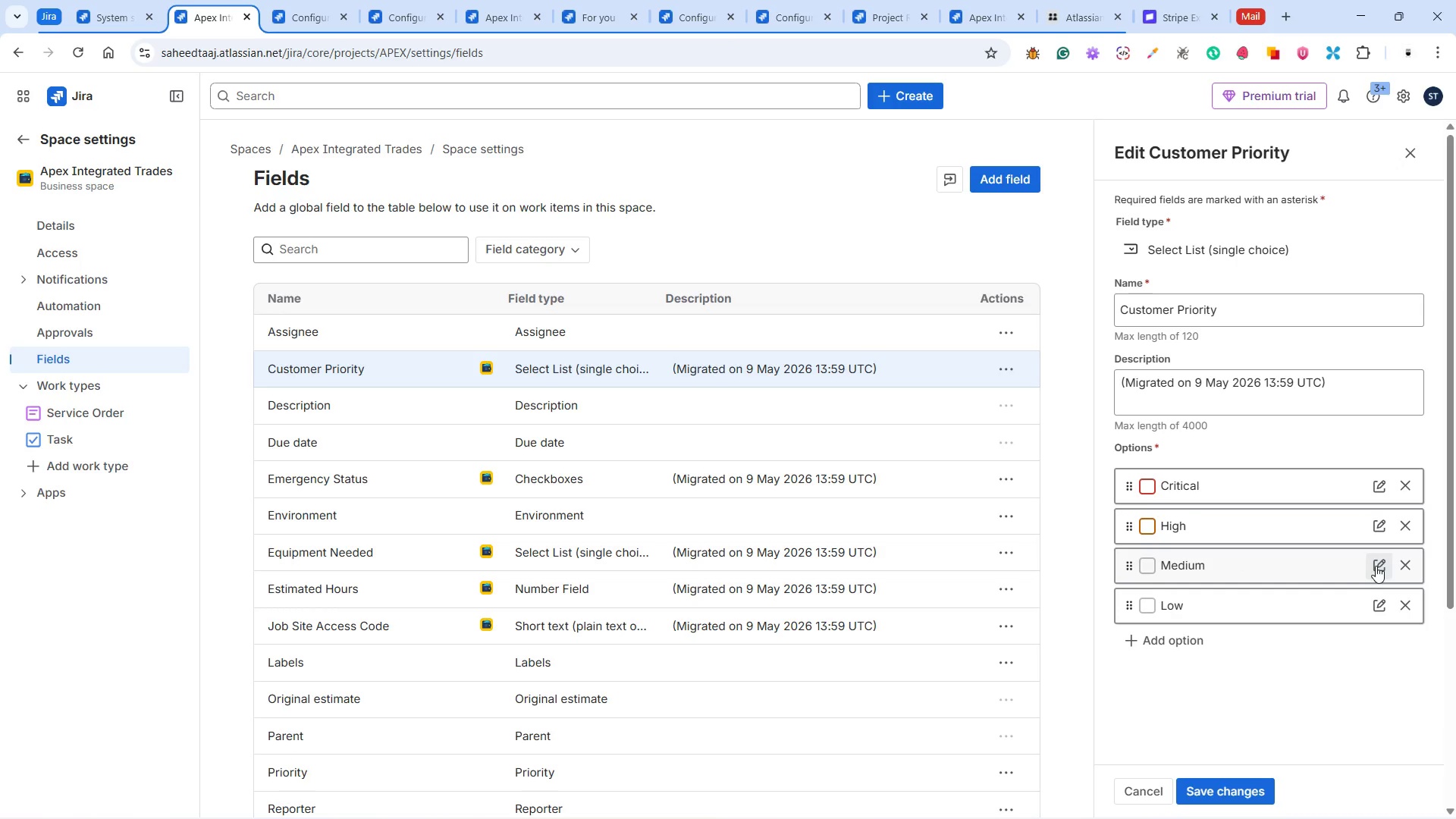 
left_click([1382, 566])
 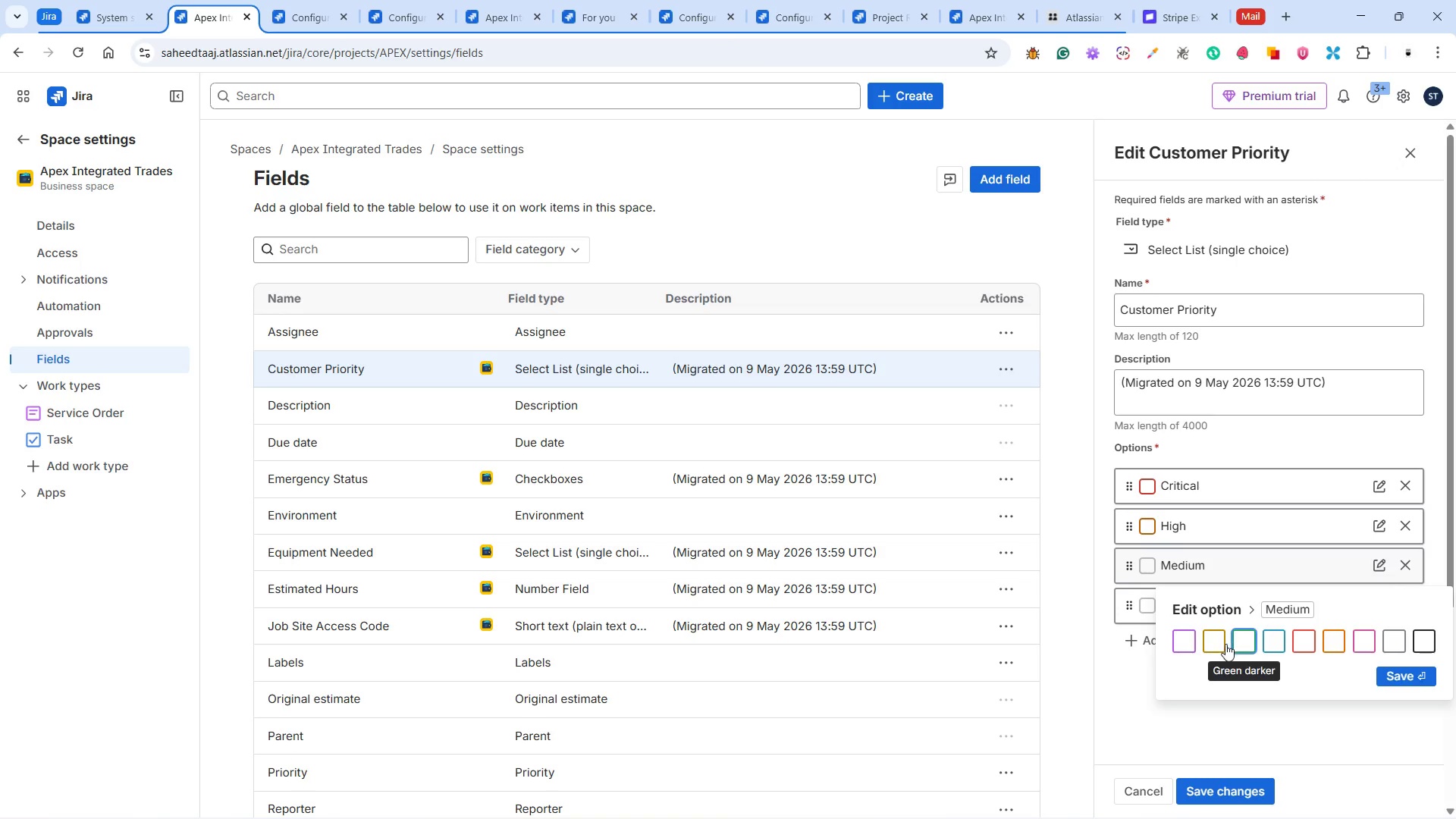 
left_click([1221, 642])
 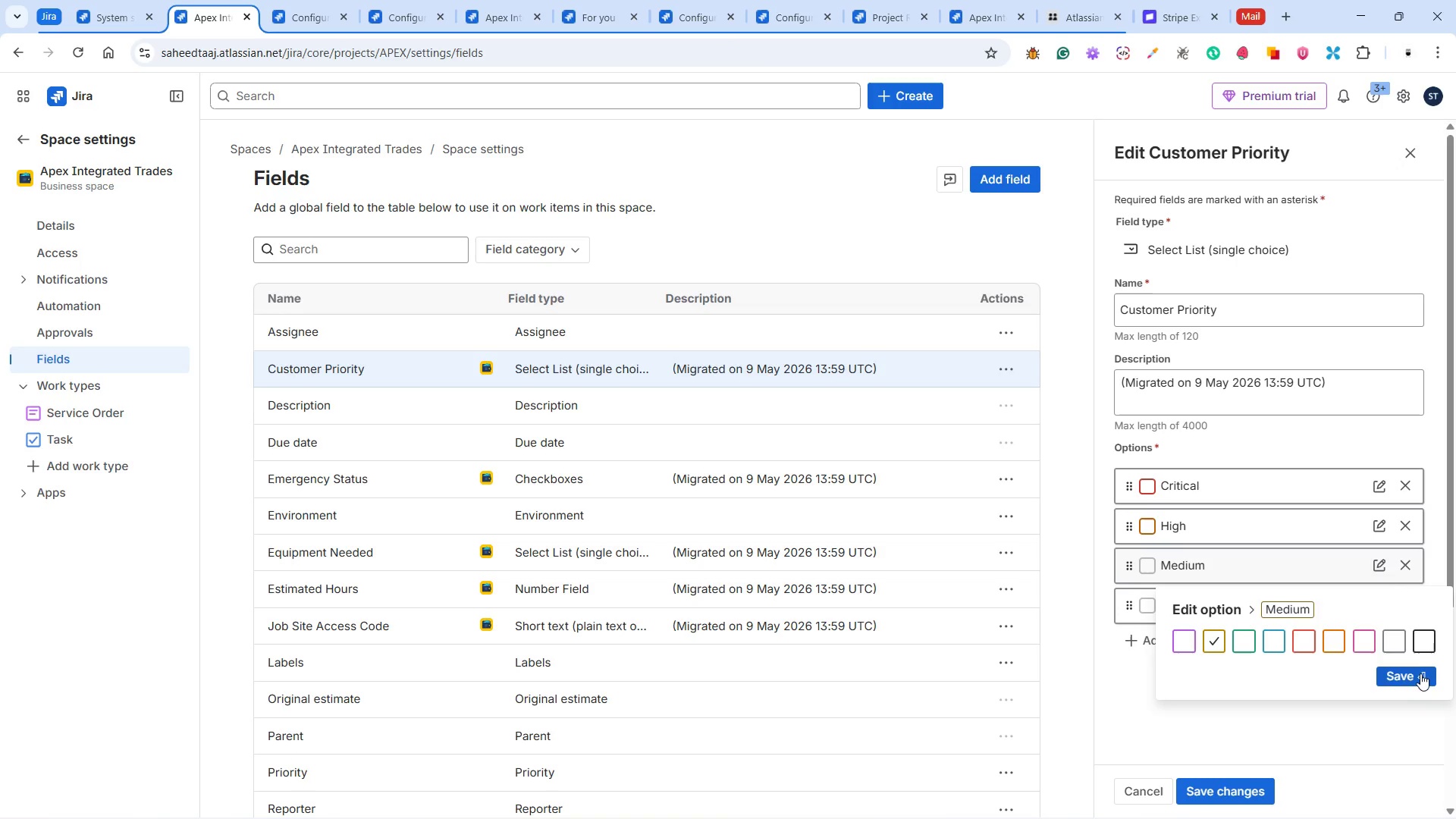 
left_click([1417, 674])
 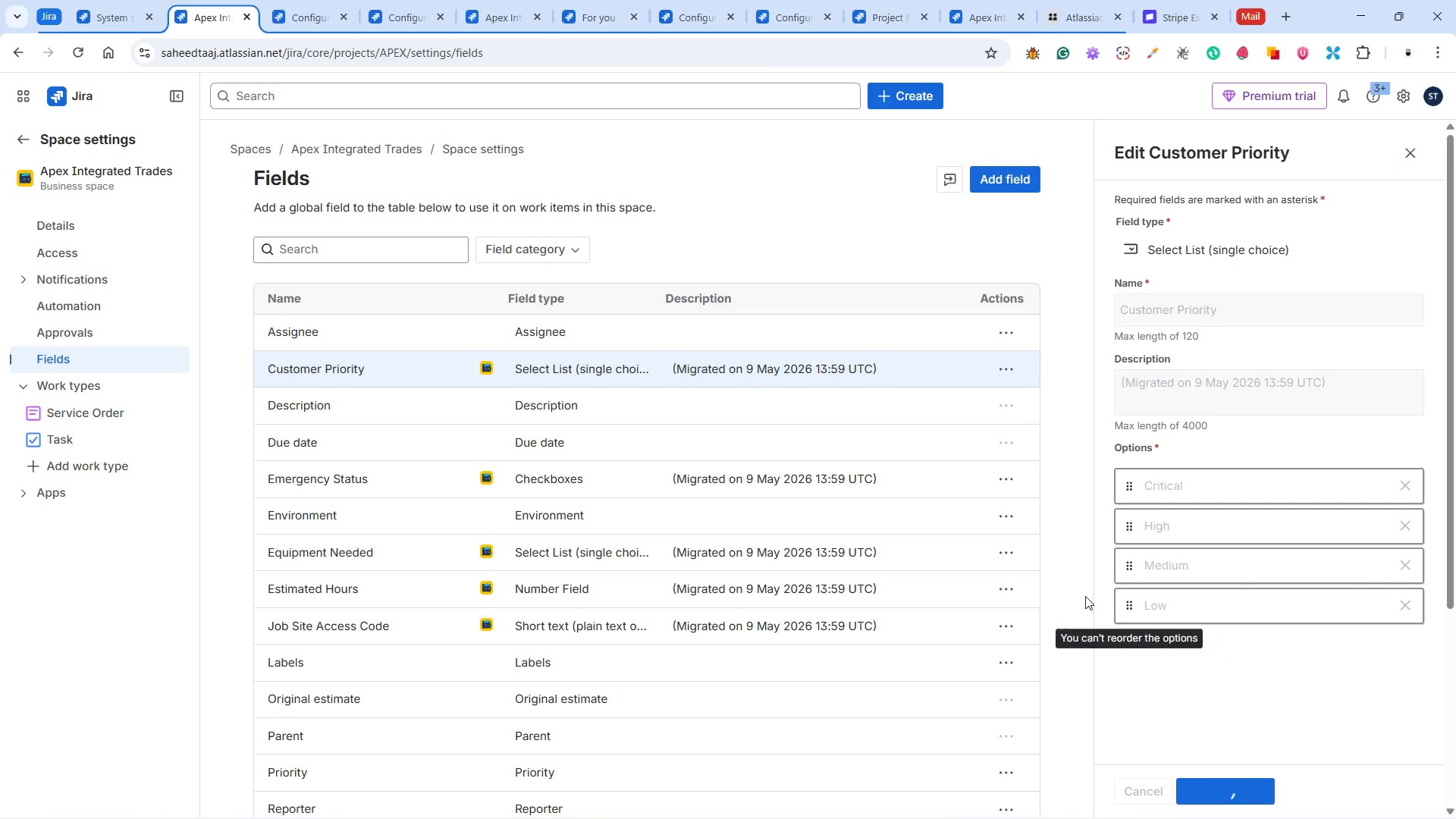 
wait(8.42)
 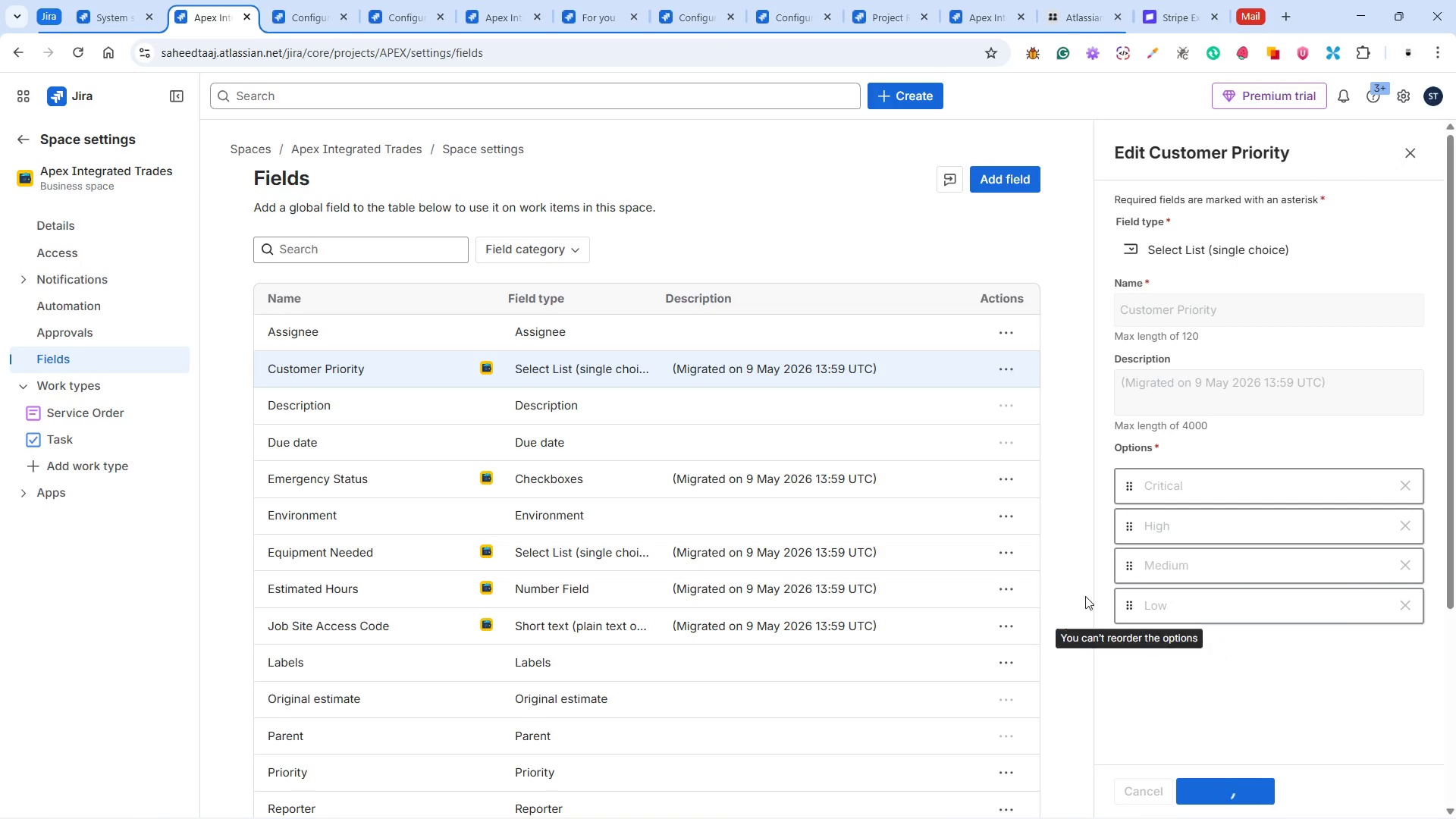 
left_click([71, 99])
 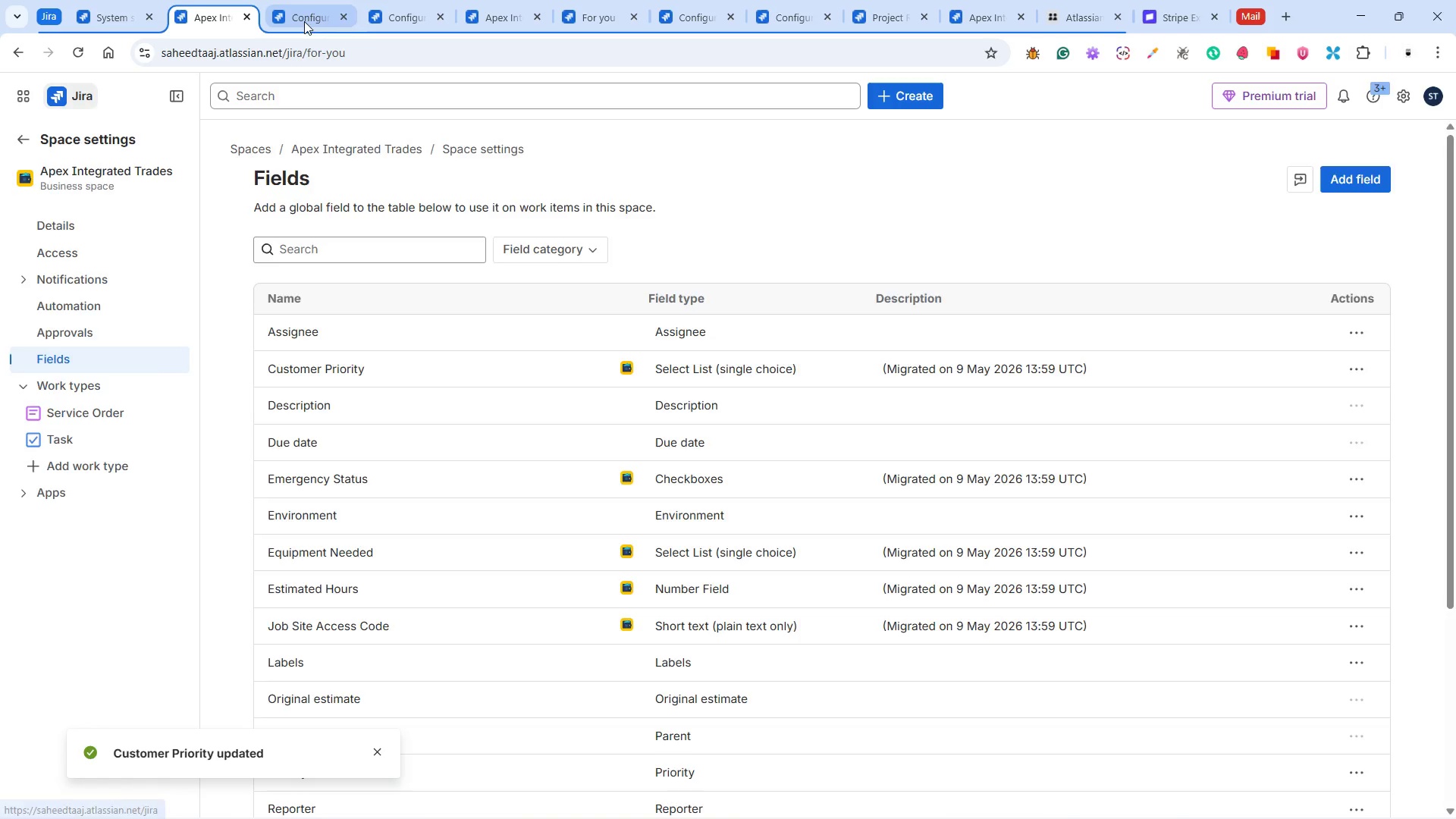 
left_click([303, 17])
 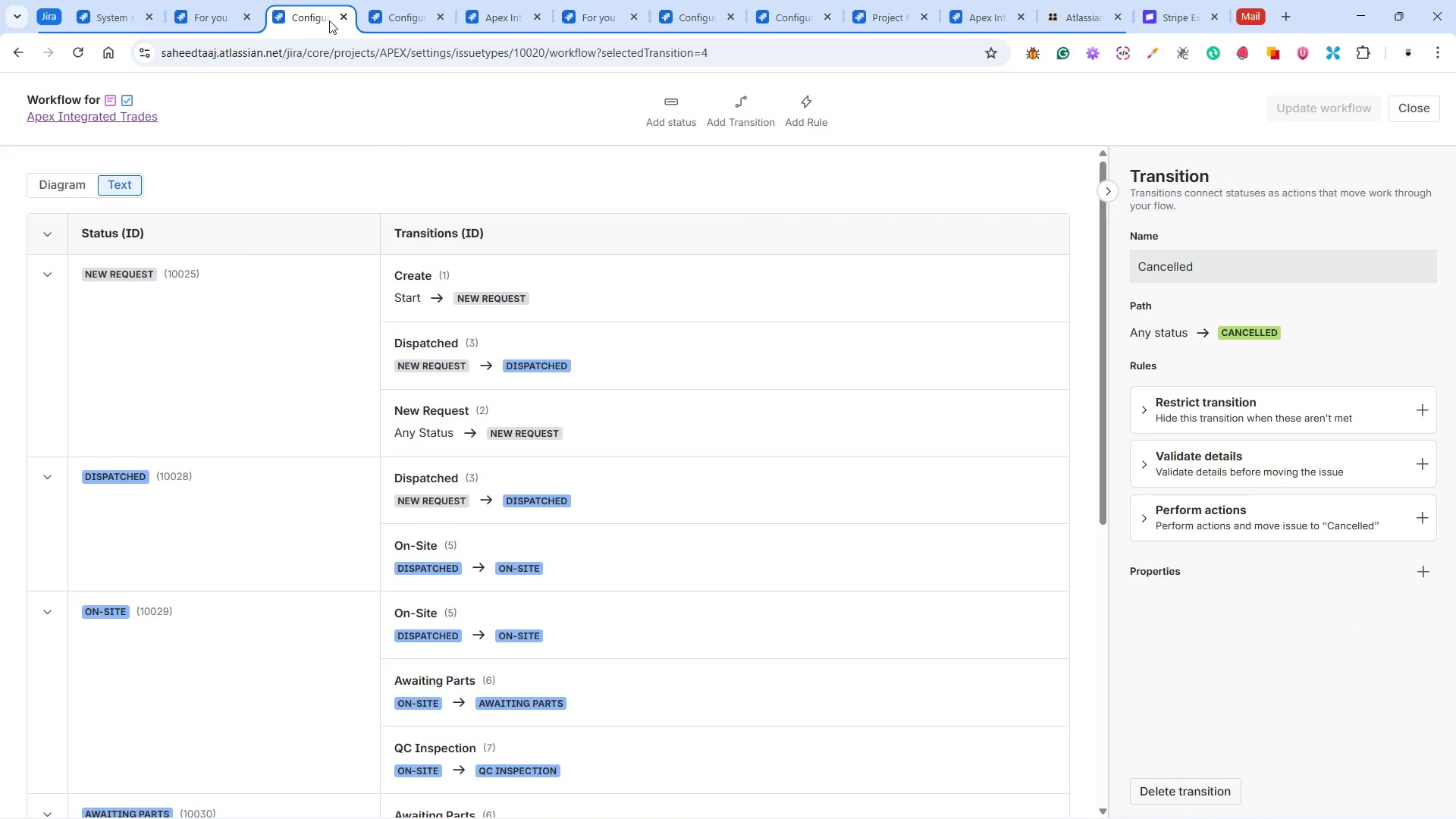 
left_click([392, 24])
 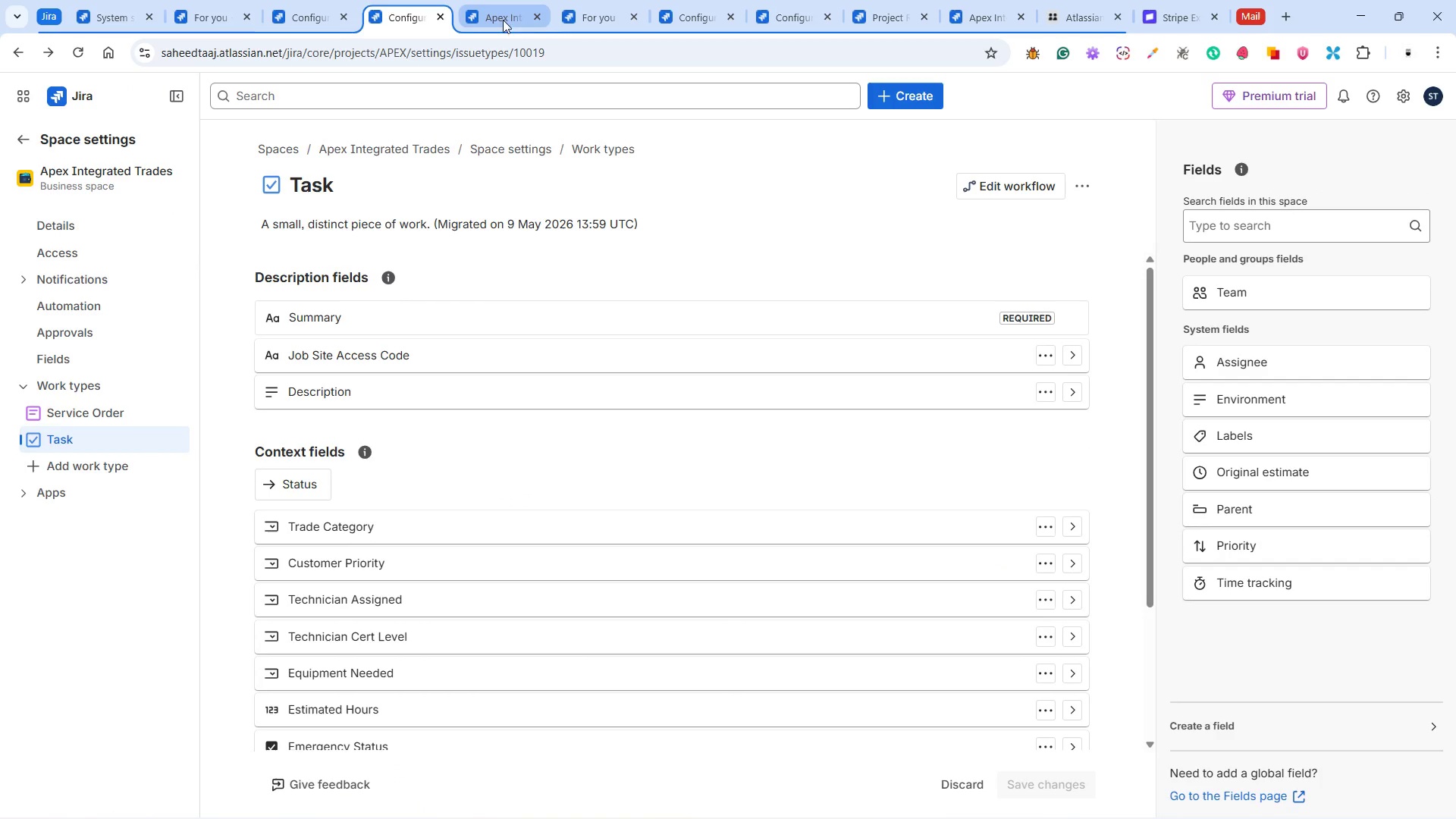 
left_click([443, 19])
 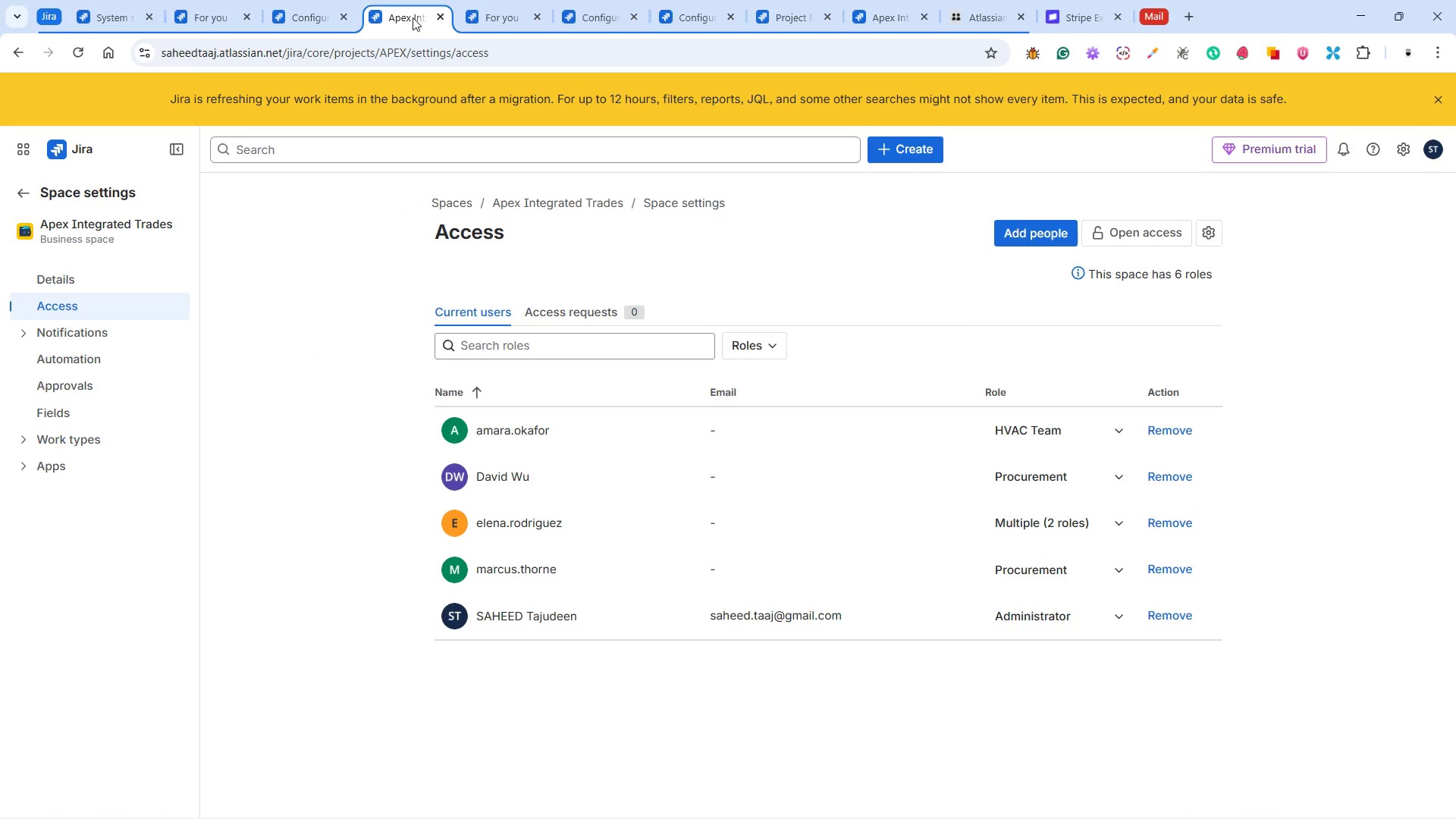 
mouse_move([416, 14])
 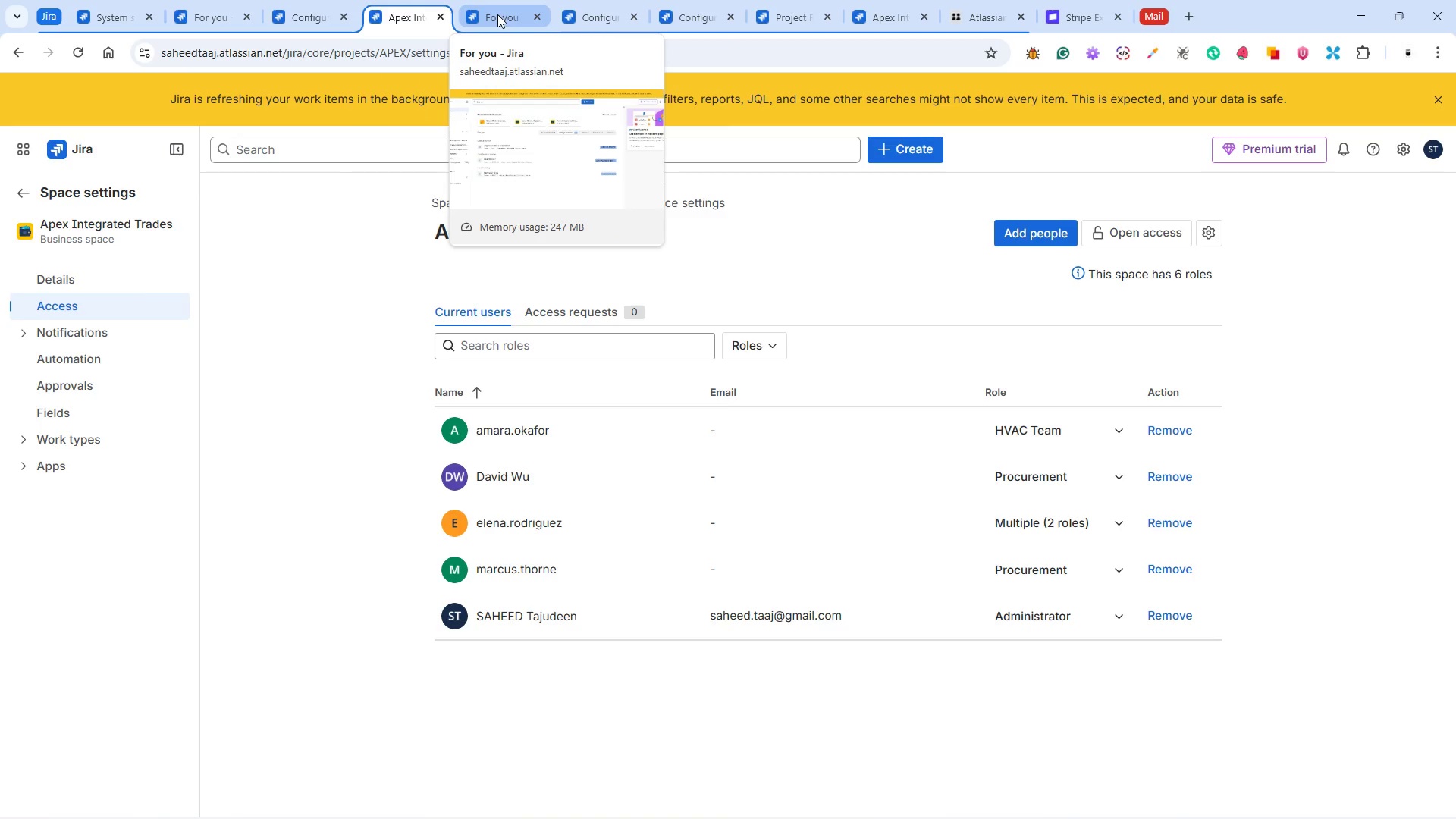 
left_click([497, 14])
 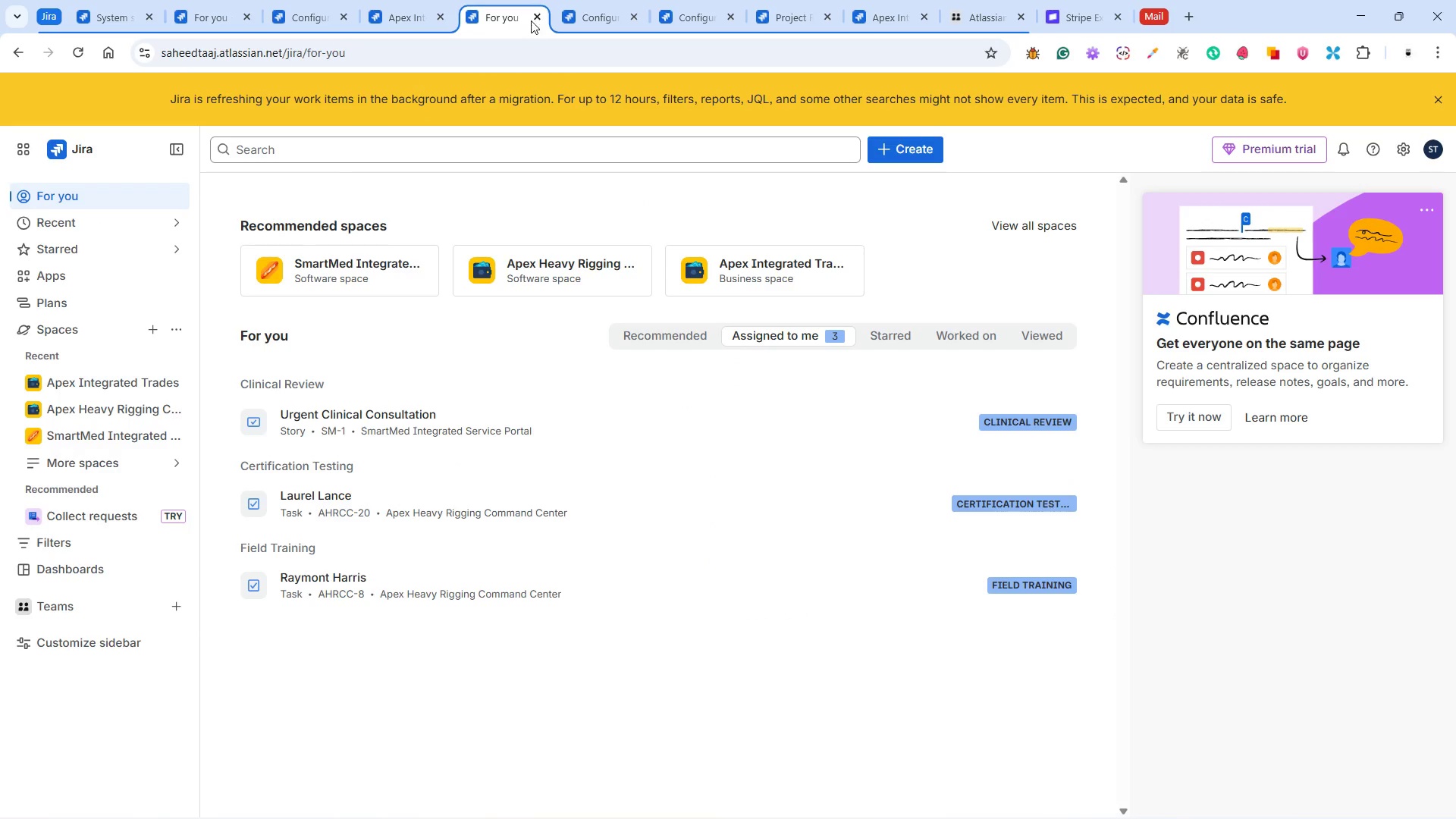 
left_click([537, 20])
 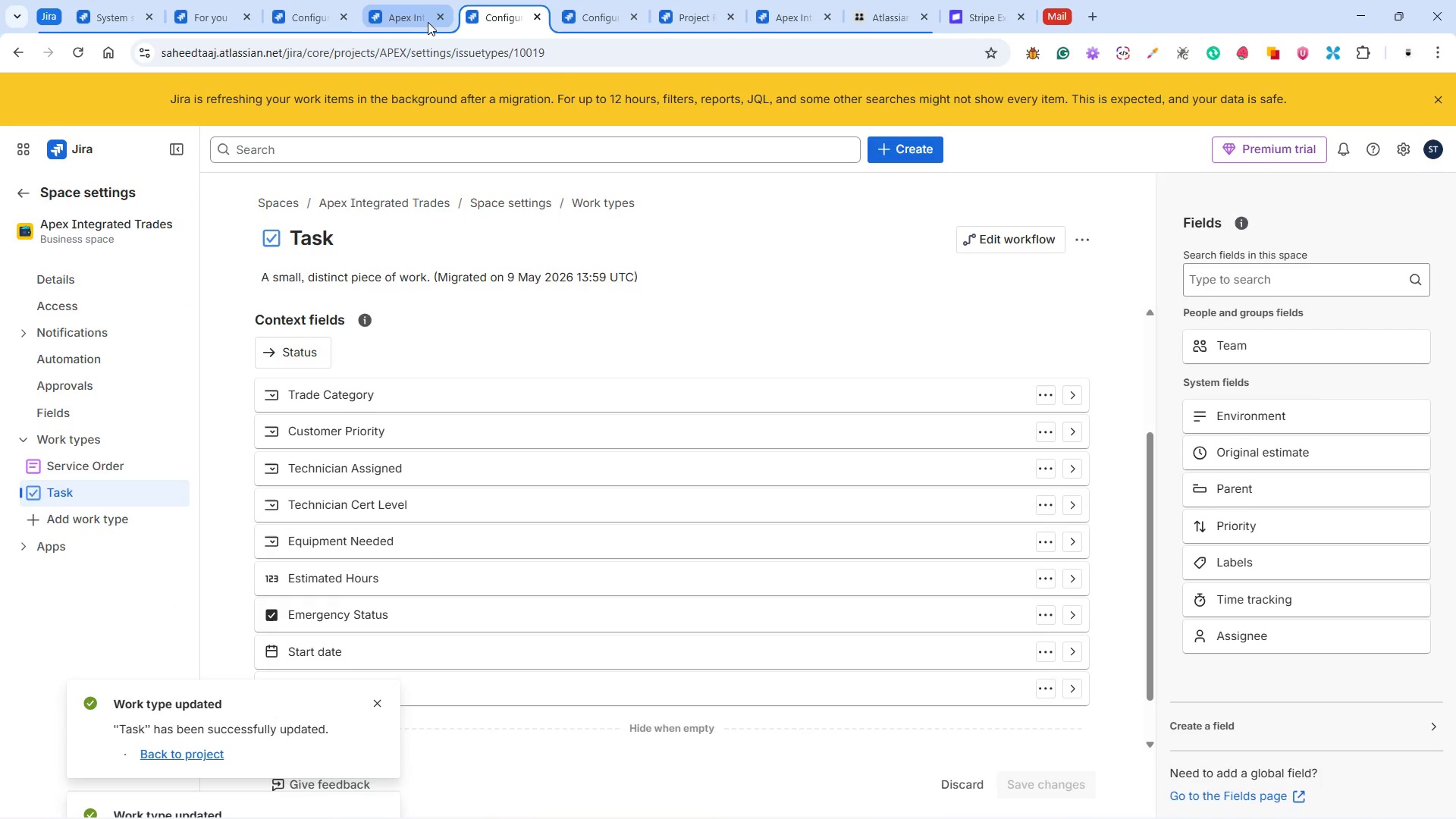 
left_click([403, 18])
 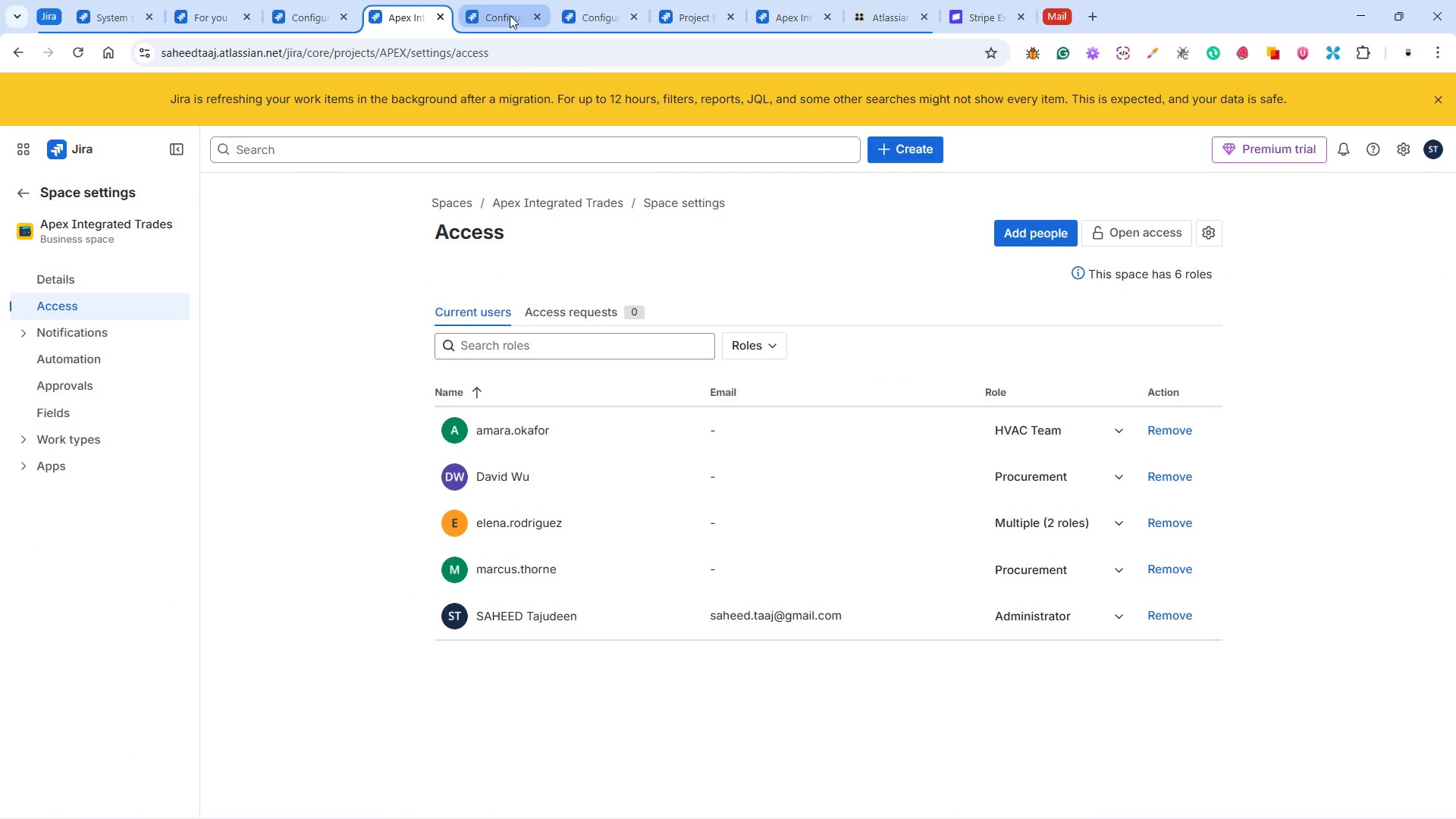 
left_click([587, 10])
 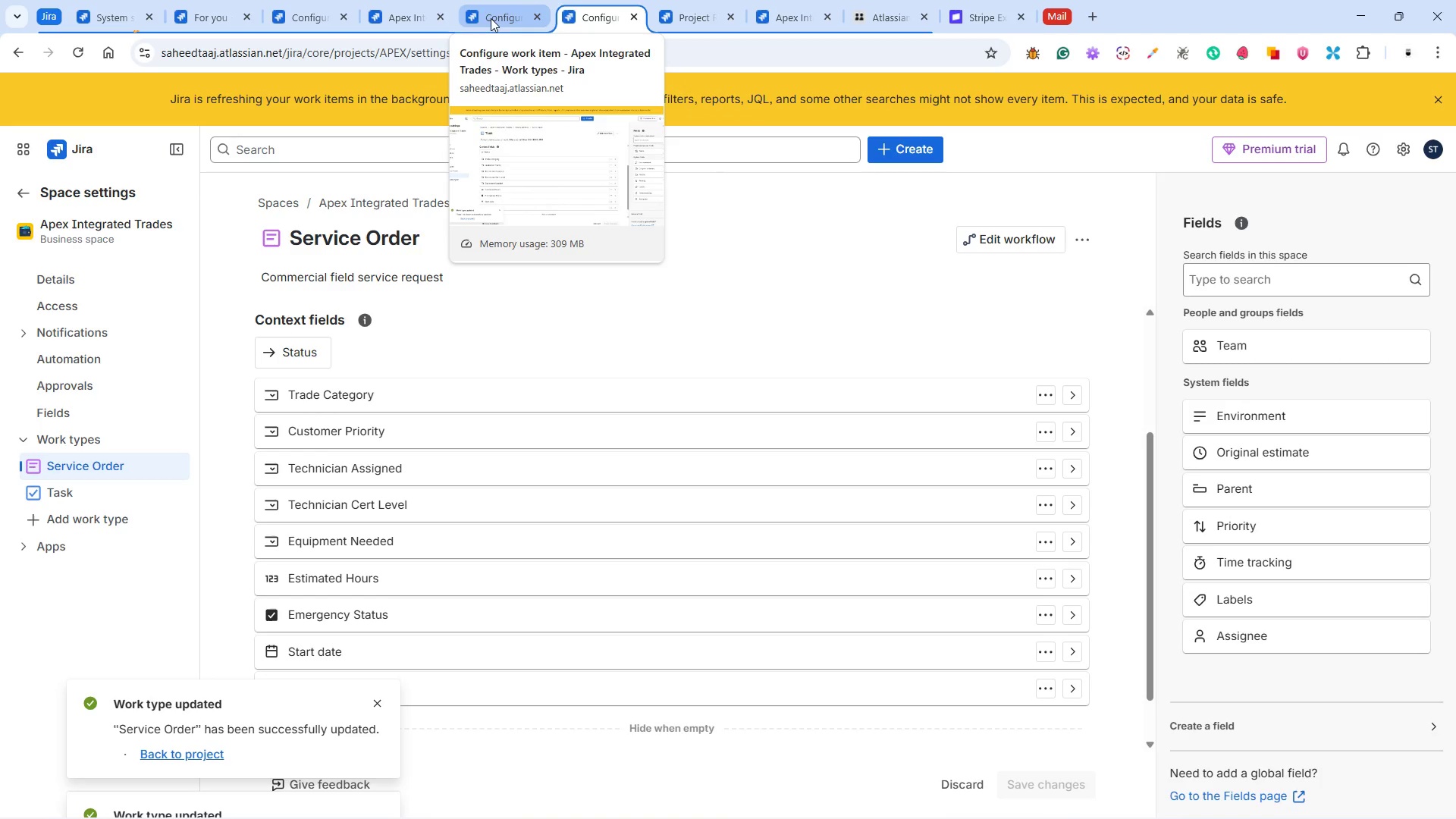 
left_click([385, 23])
 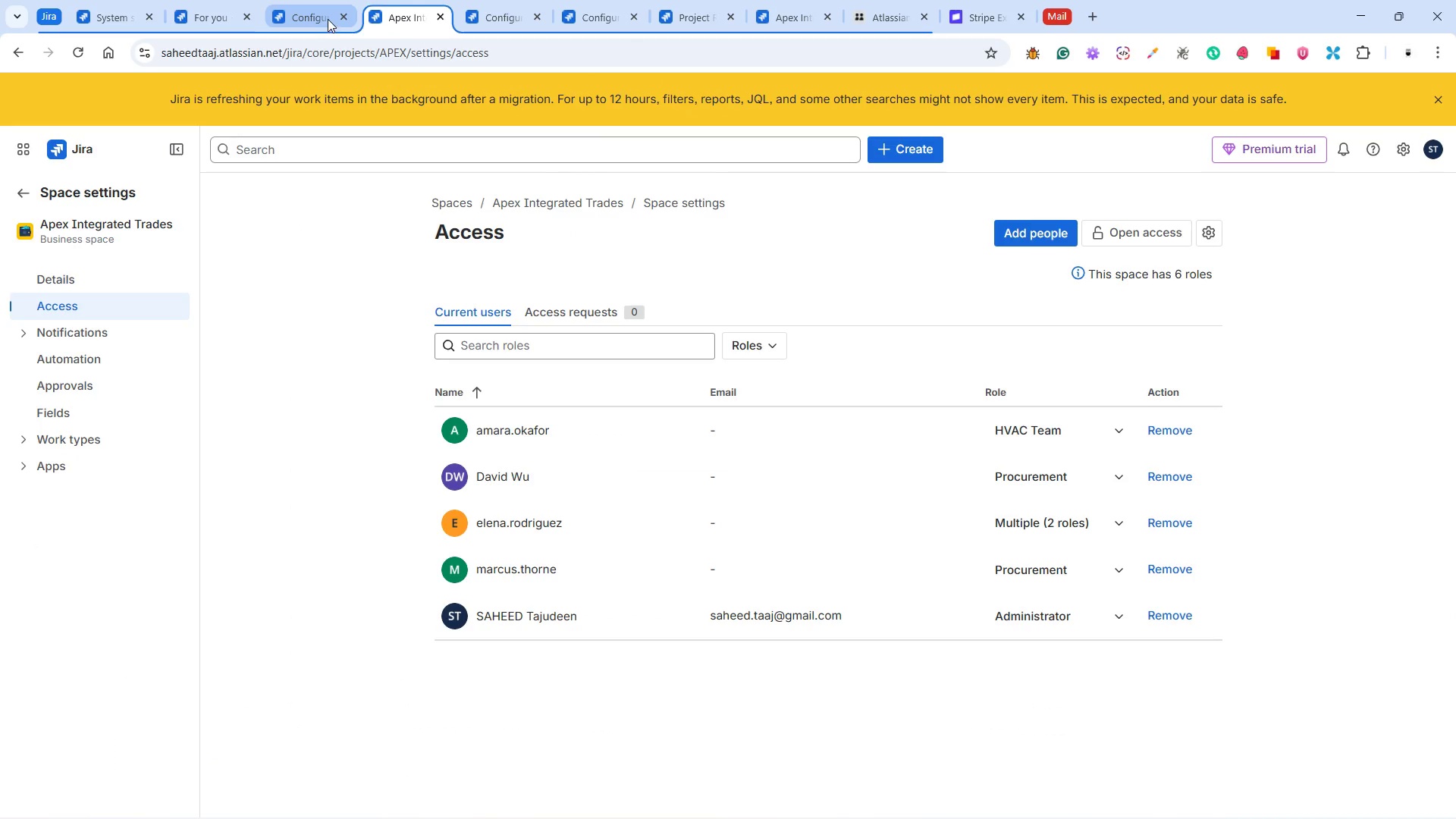 
left_click([326, 17])
 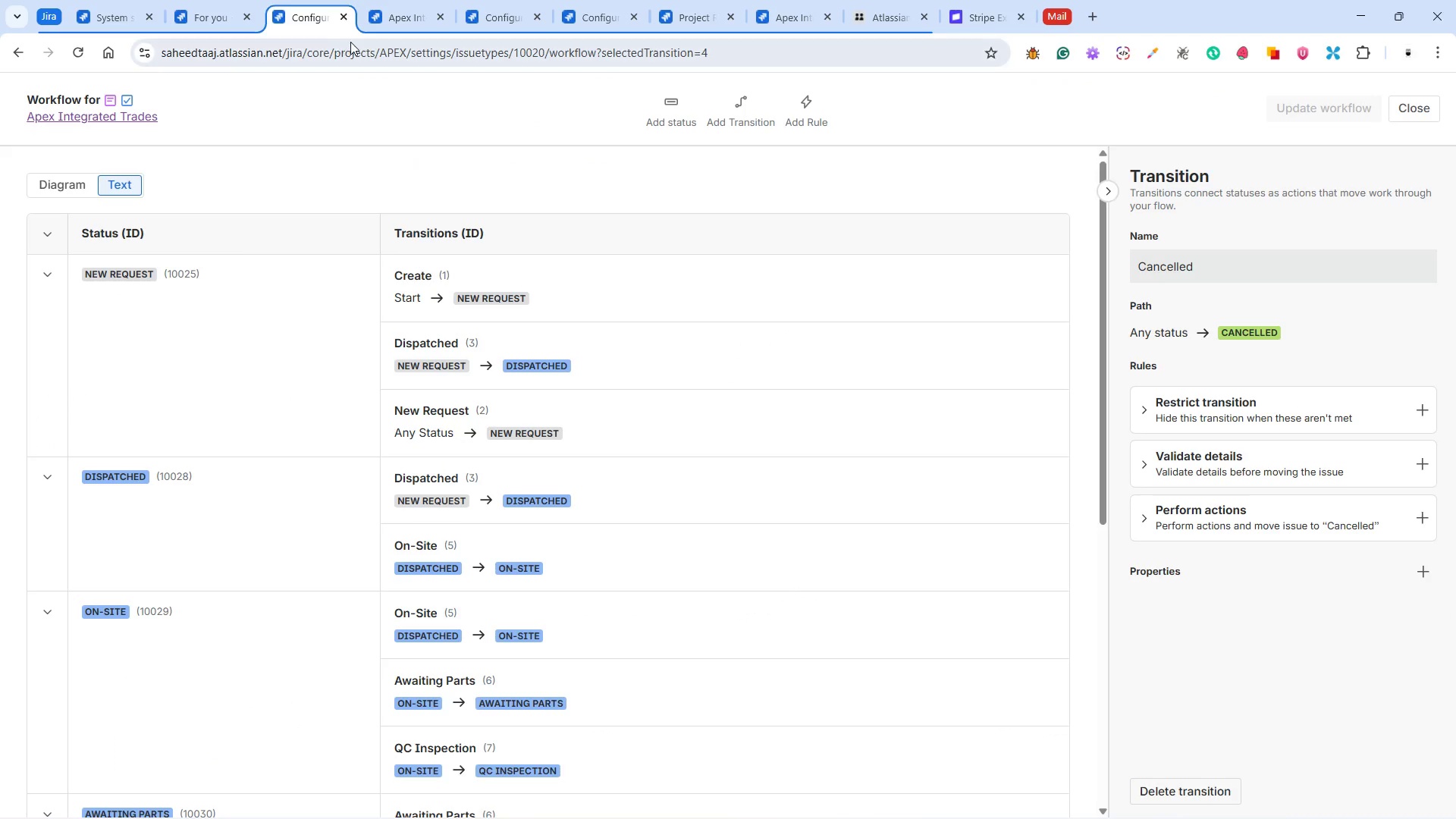 
mouse_move([343, 18])
 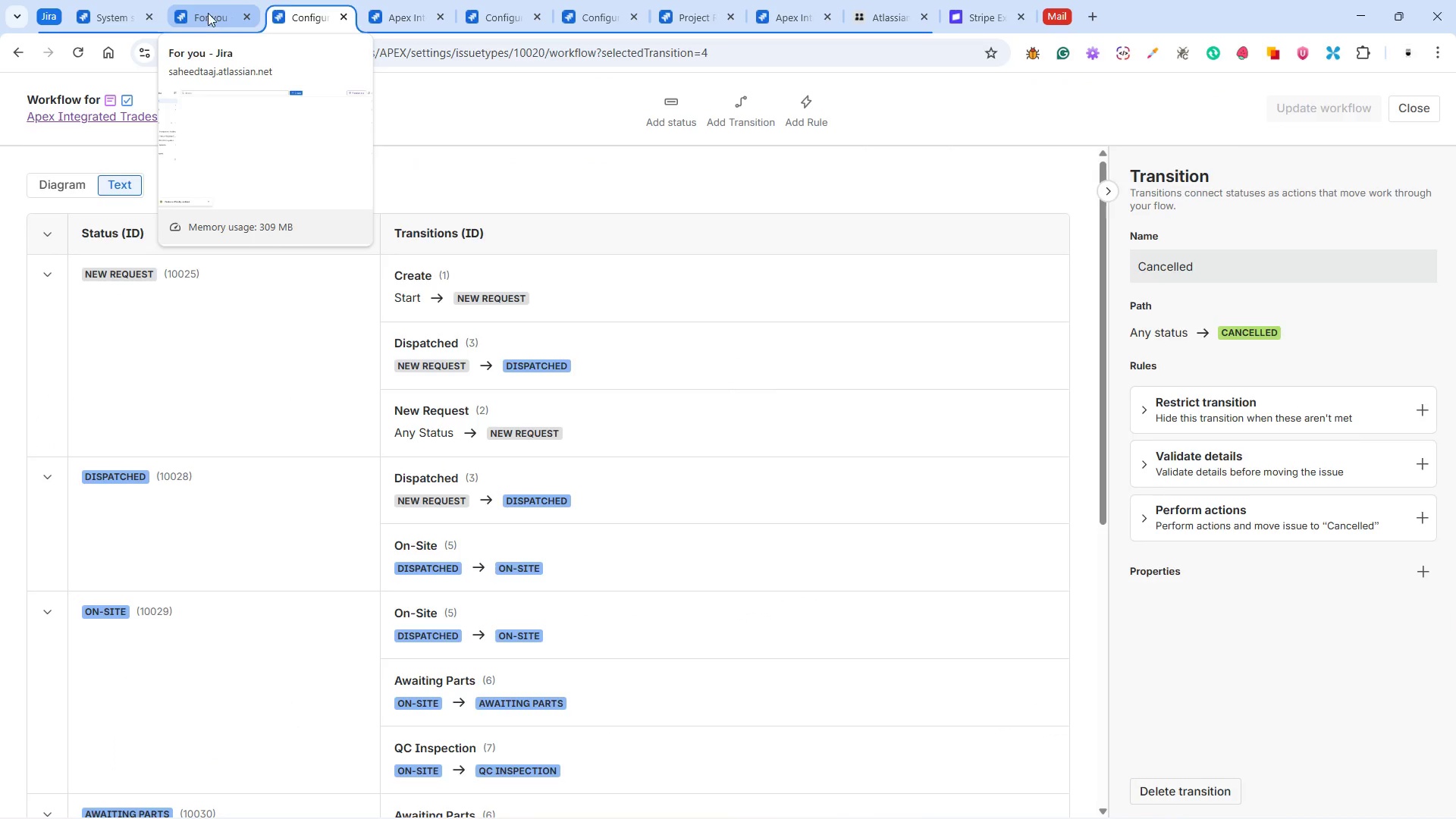 
left_click([208, 13])
 